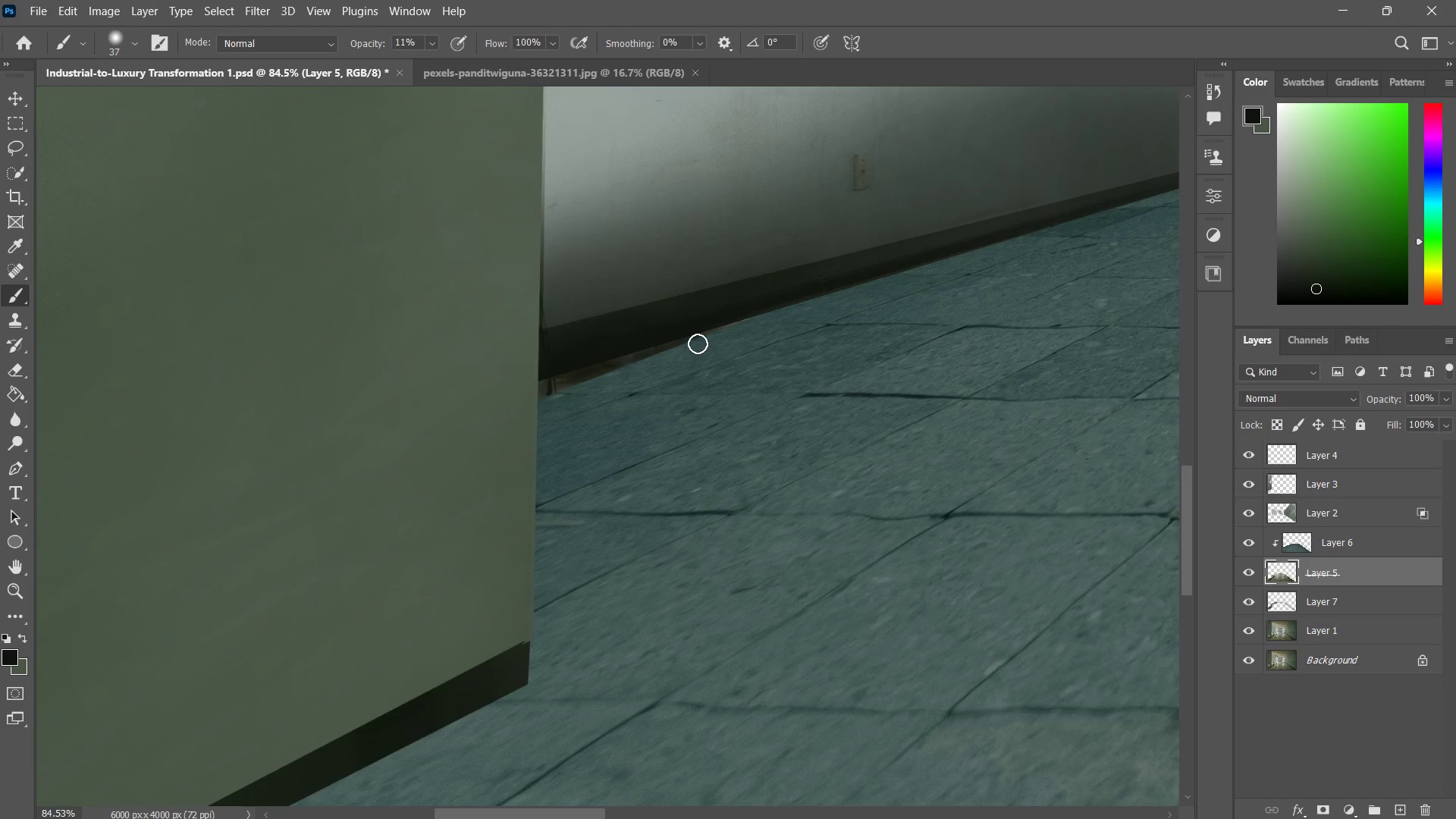 
left_click_drag(start_coordinate=[750, 318], to_coordinate=[704, 336])
 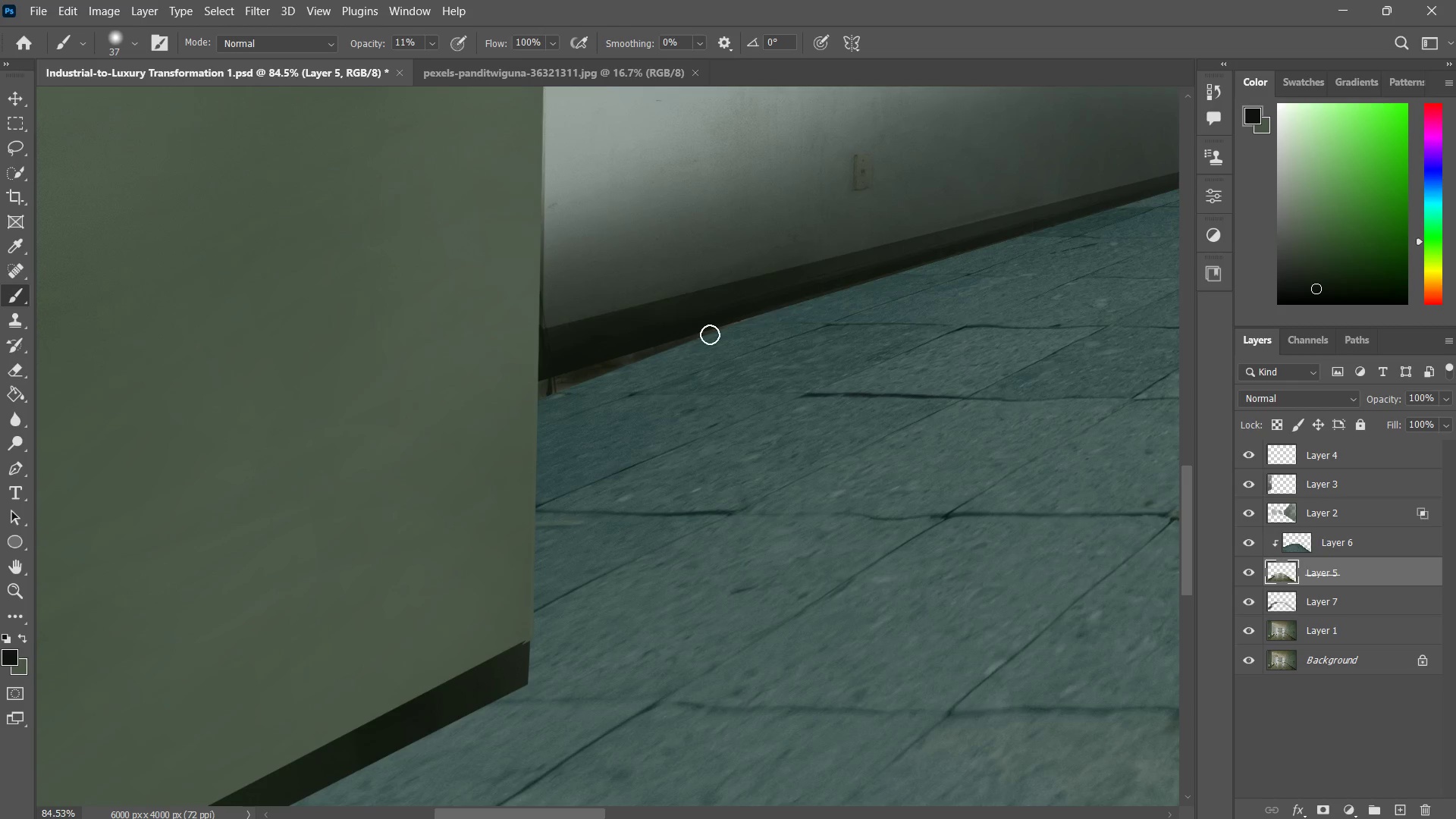 
left_click_drag(start_coordinate=[765, 312], to_coordinate=[692, 340])
 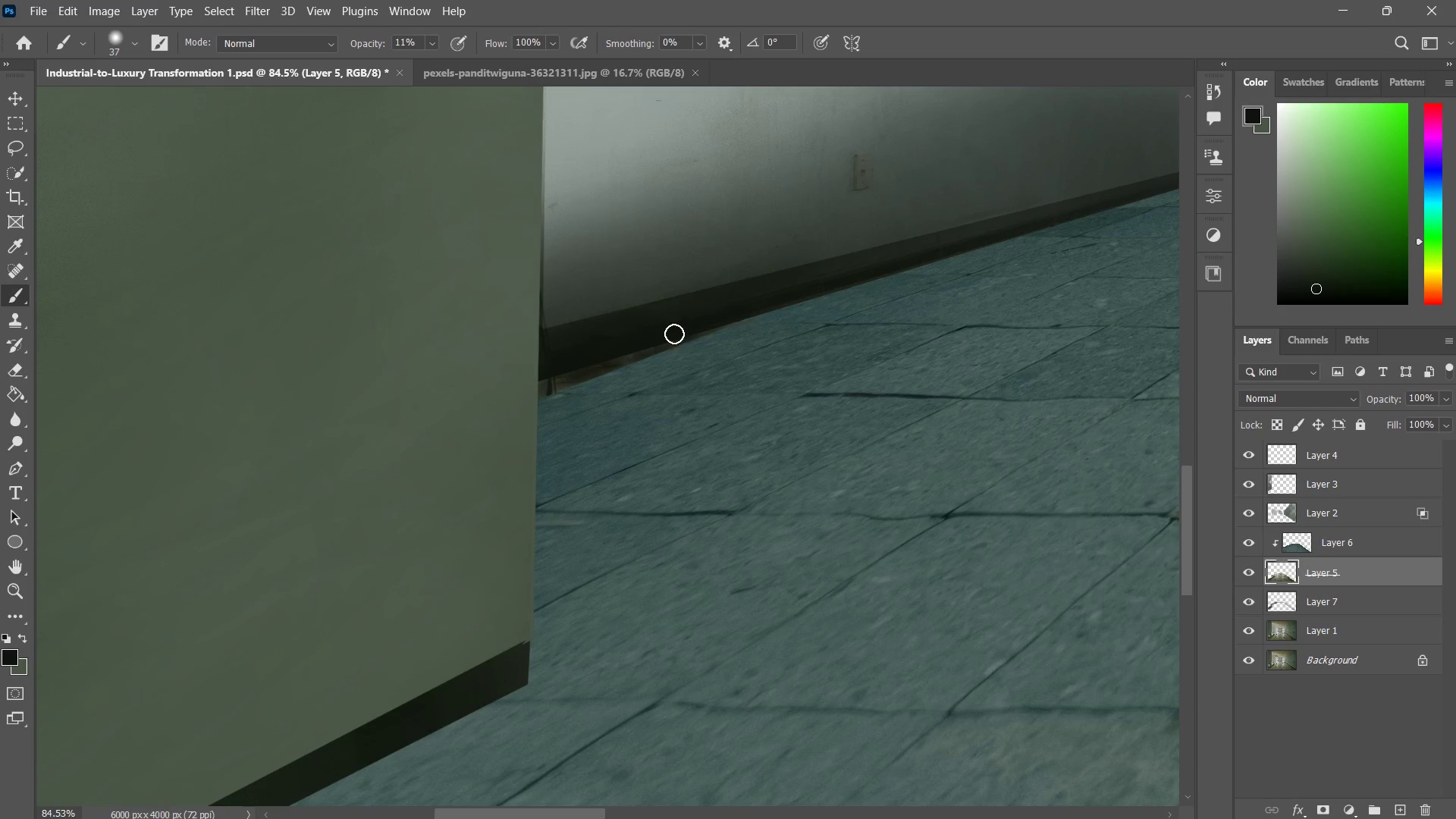 
left_click_drag(start_coordinate=[742, 315], to_coordinate=[667, 337])
 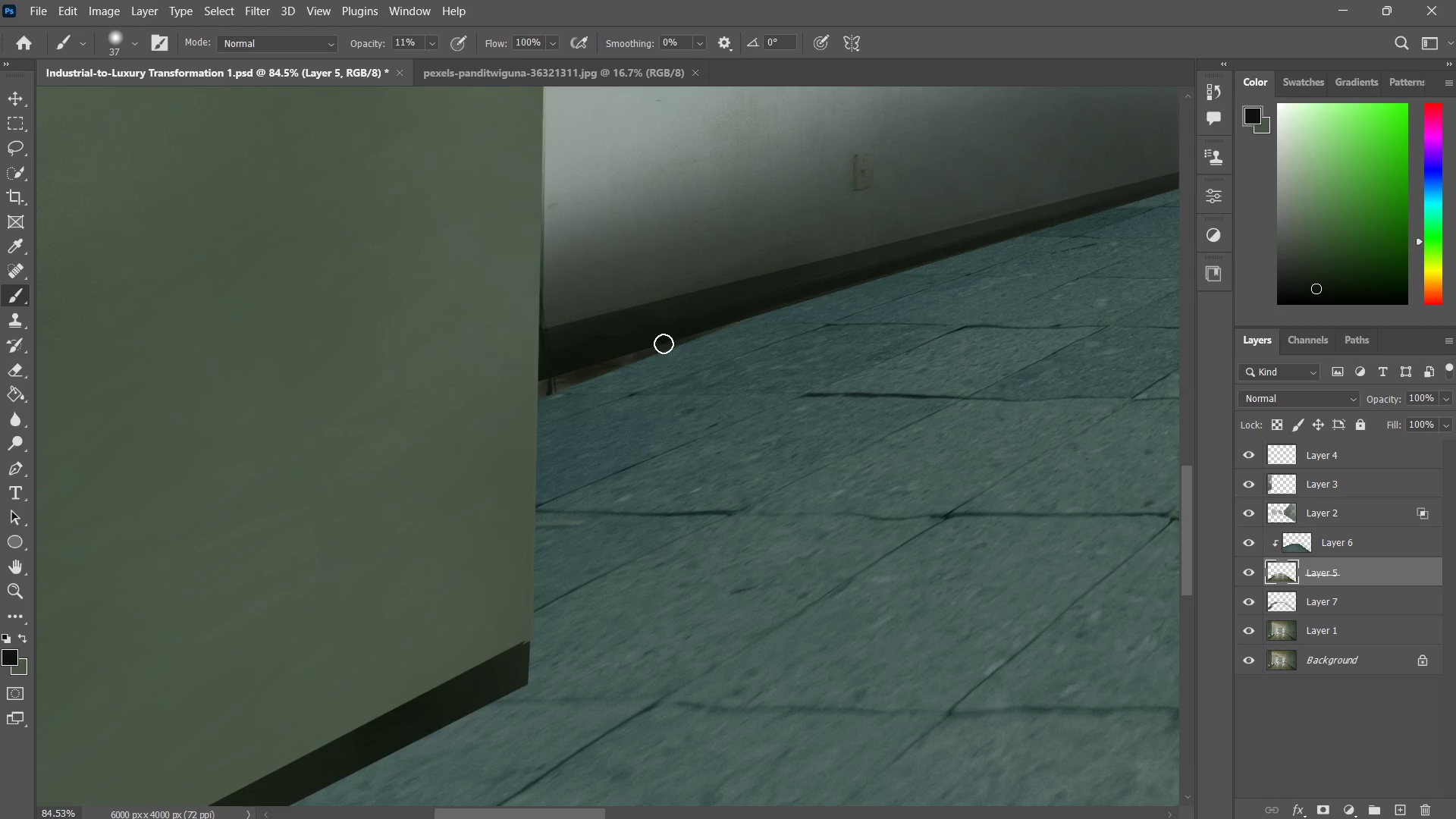 
left_click_drag(start_coordinate=[730, 313], to_coordinate=[636, 353])
 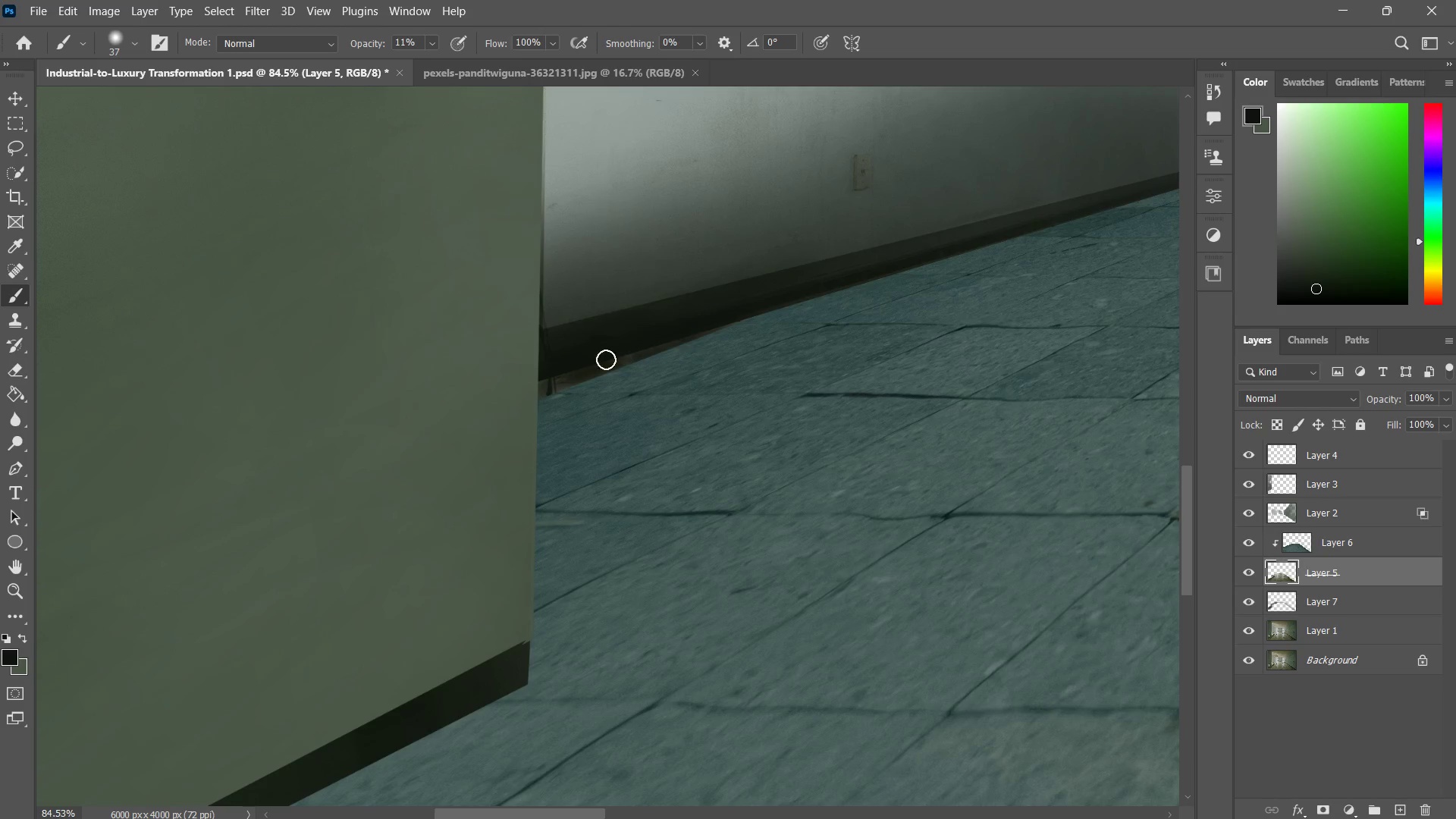 
left_click_drag(start_coordinate=[688, 334], to_coordinate=[609, 358])
 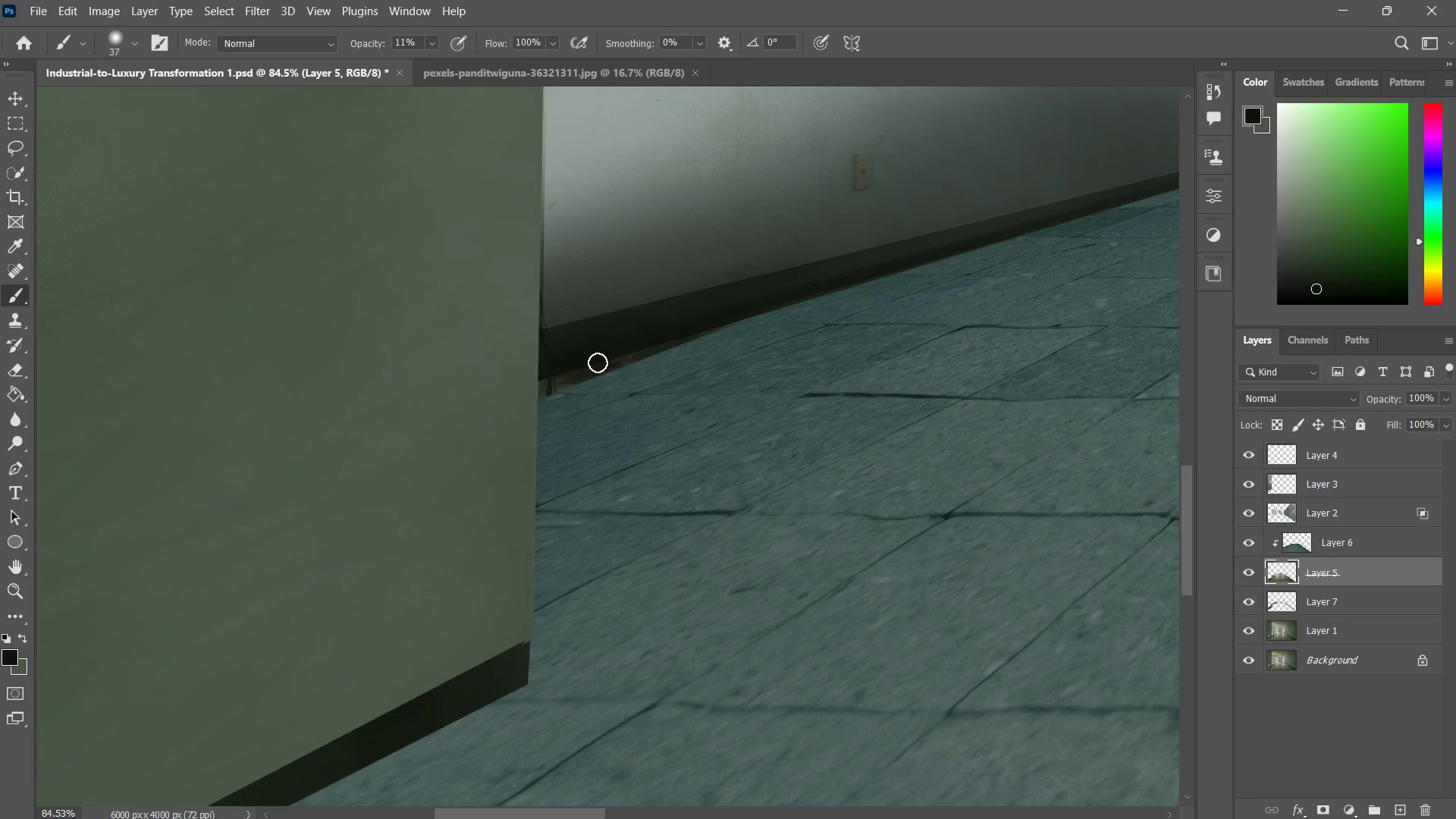 
left_click_drag(start_coordinate=[677, 334], to_coordinate=[598, 362])
 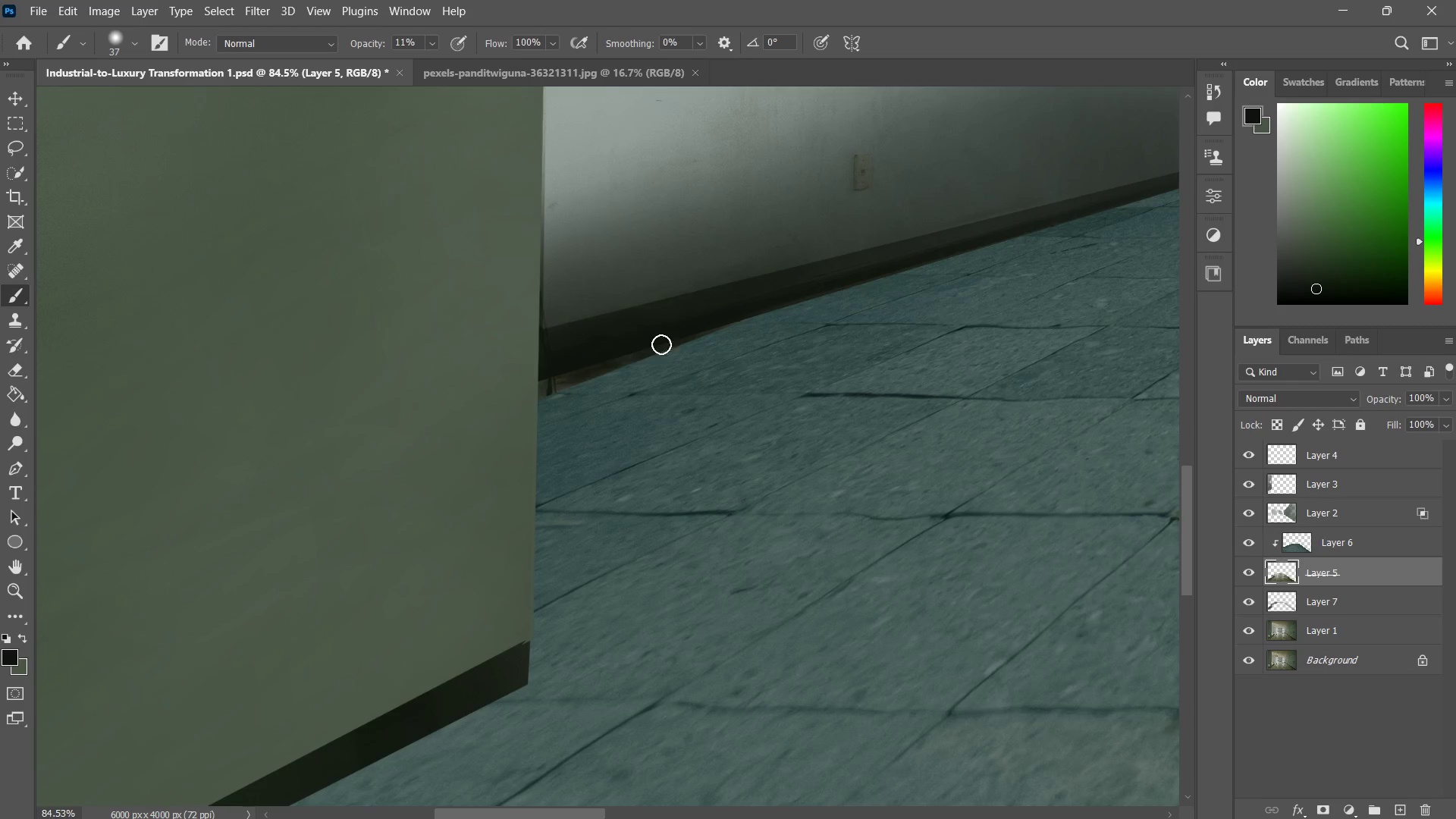 
left_click_drag(start_coordinate=[661, 344], to_coordinate=[588, 369])
 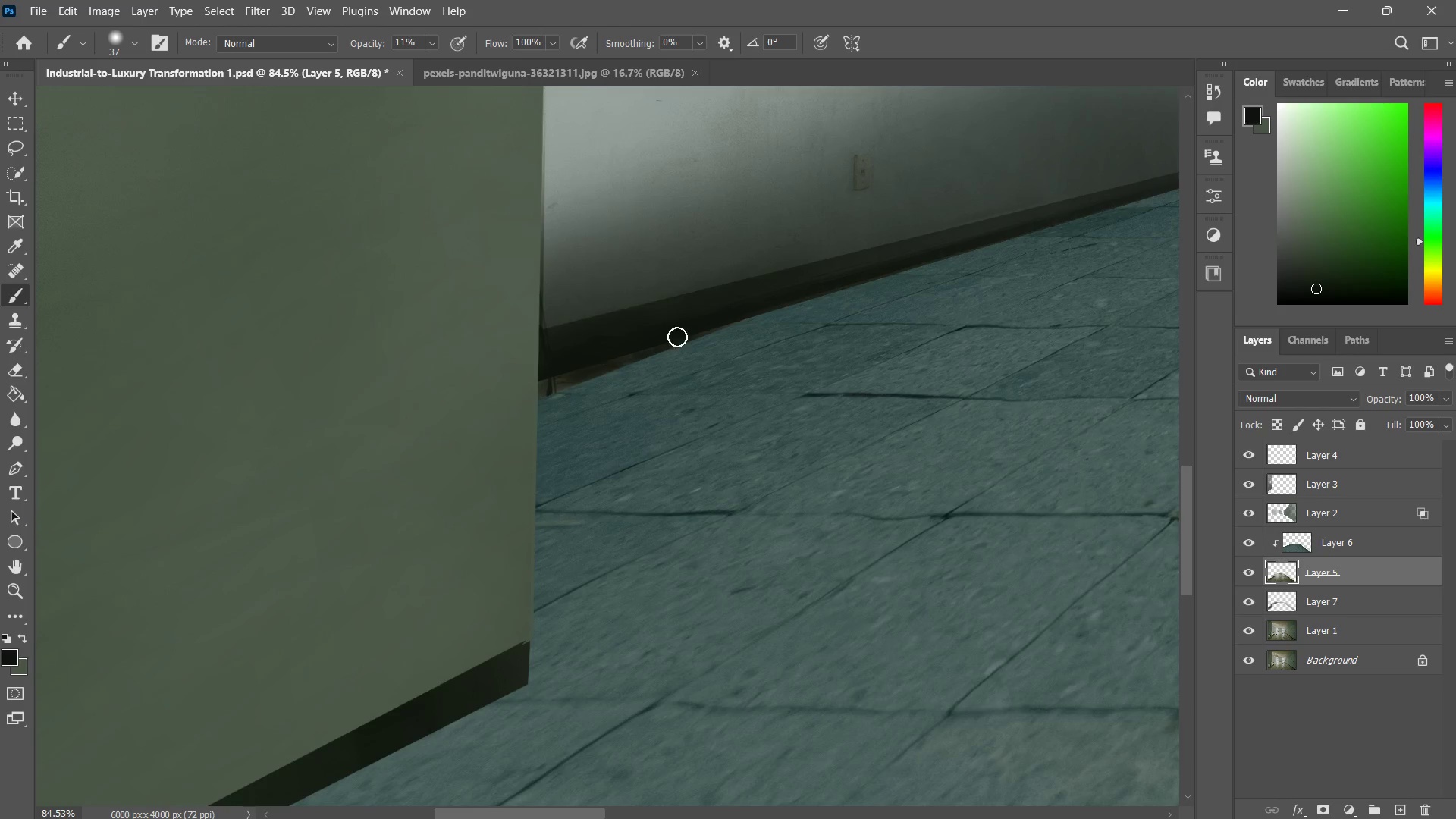 
left_click_drag(start_coordinate=[676, 337], to_coordinate=[576, 370])
 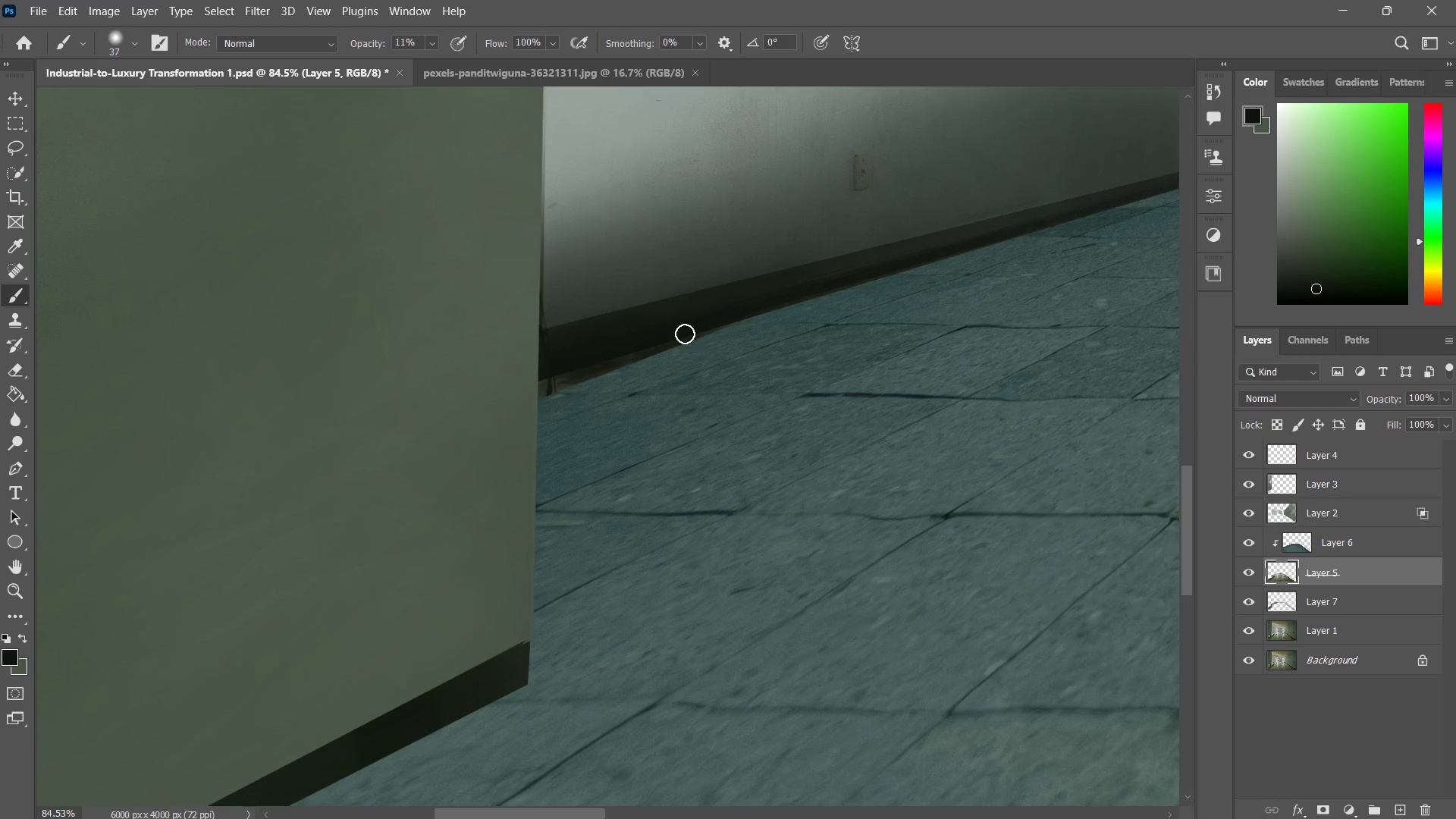 
left_click_drag(start_coordinate=[682, 335], to_coordinate=[584, 366])
 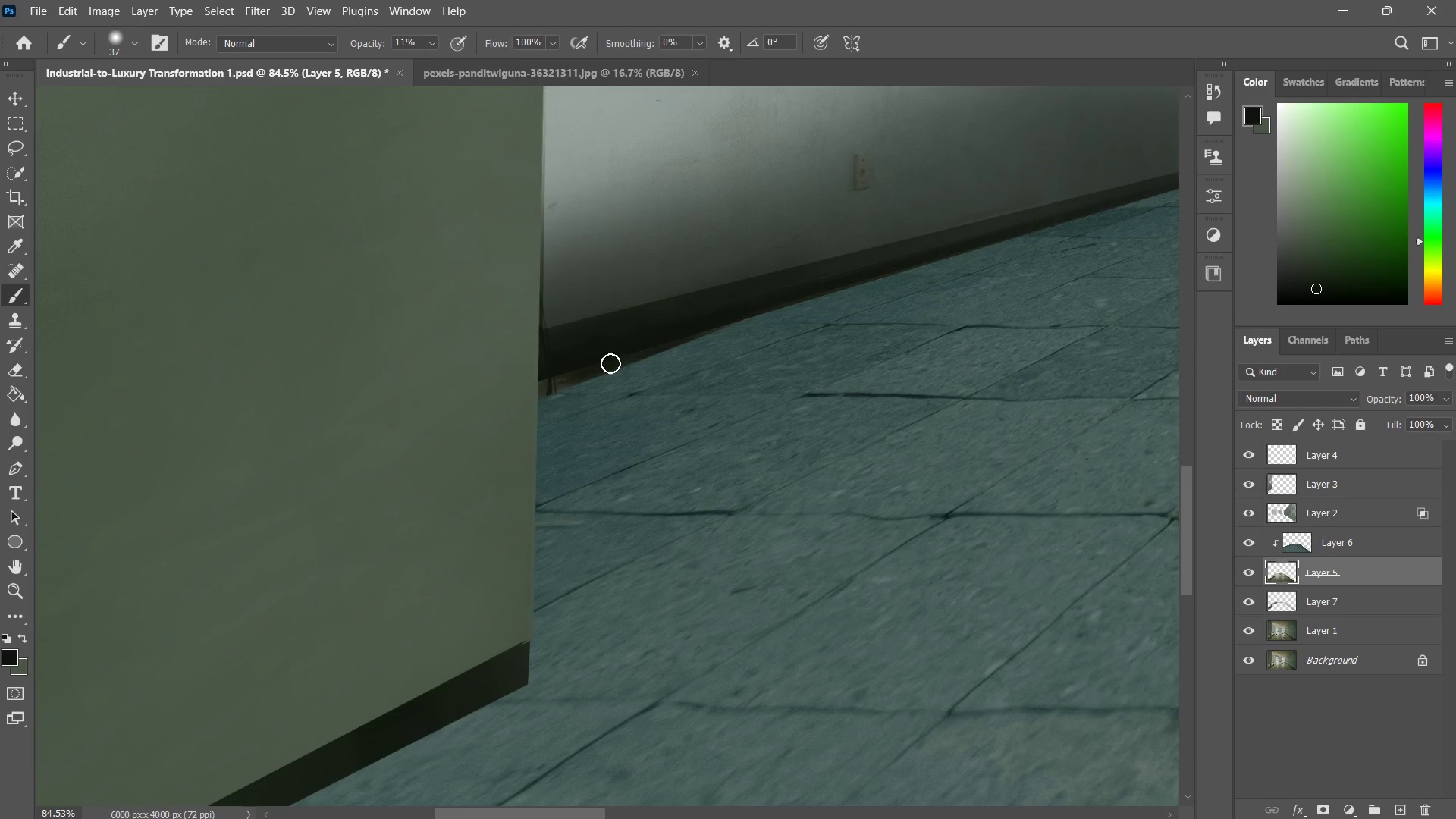 
left_click_drag(start_coordinate=[647, 344], to_coordinate=[568, 381])
 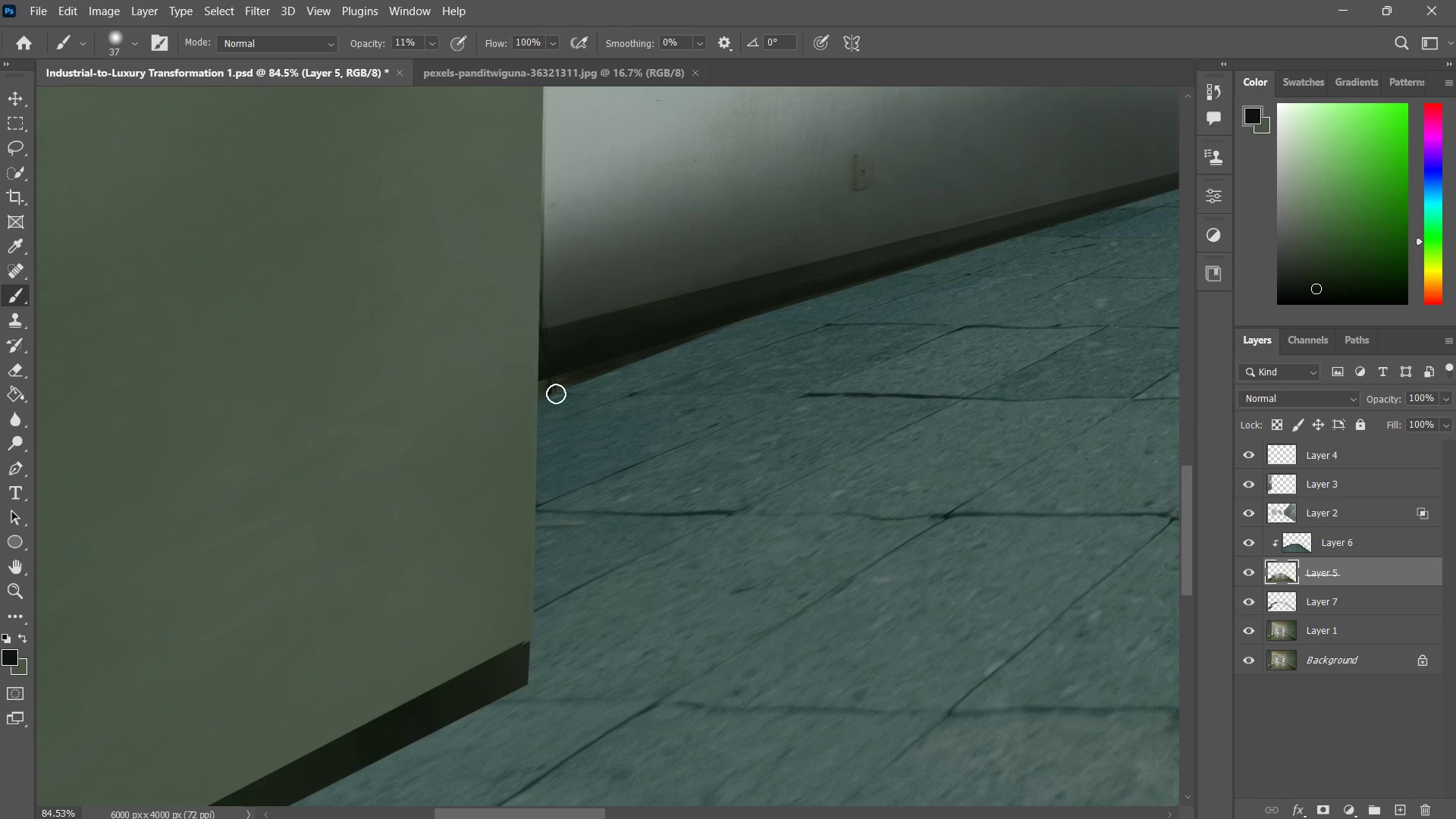 
left_click_drag(start_coordinate=[653, 359], to_coordinate=[559, 391])
 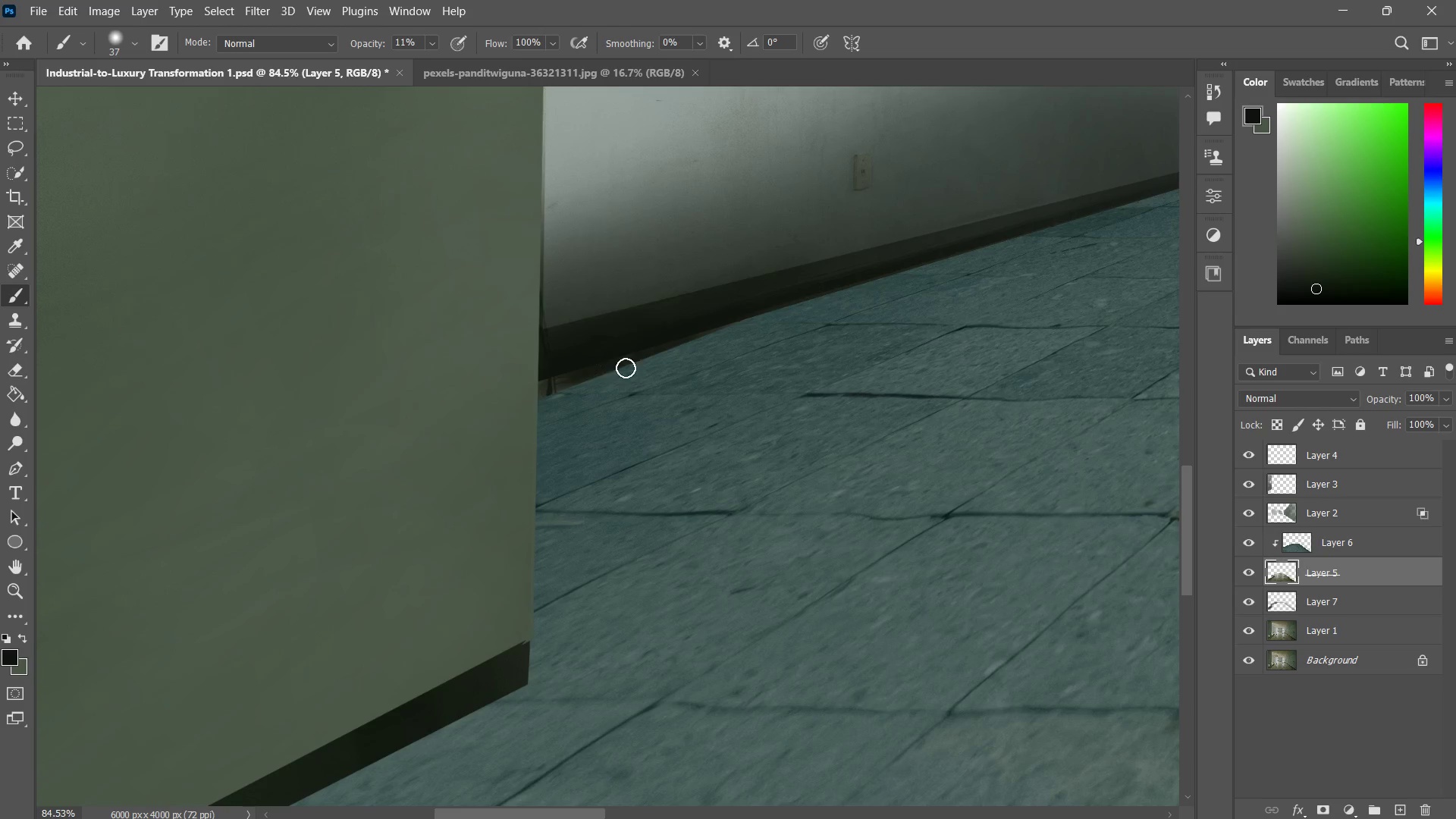 
left_click_drag(start_coordinate=[631, 366], to_coordinate=[567, 374])
 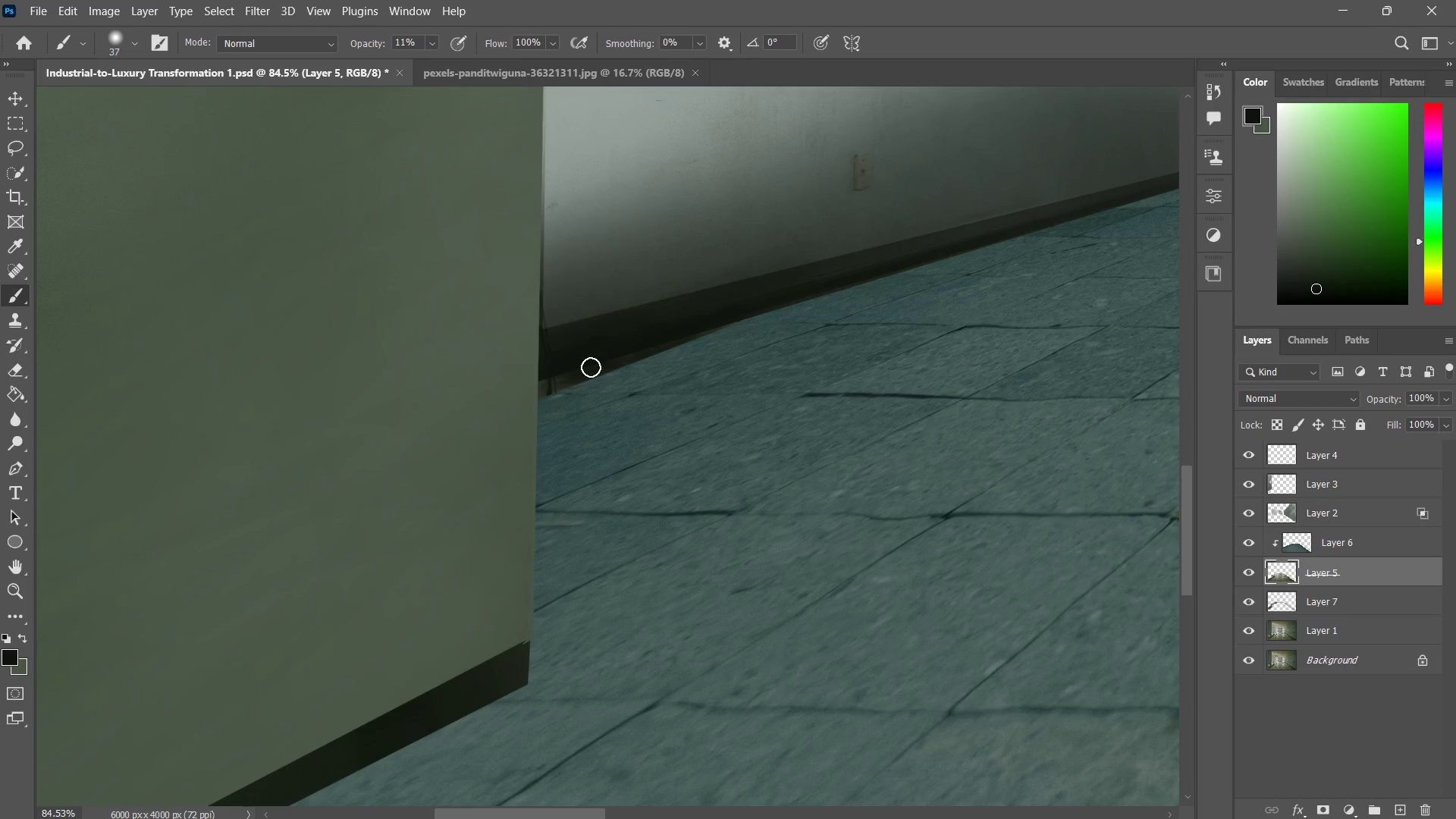 
left_click_drag(start_coordinate=[591, 367], to_coordinate=[535, 392])
 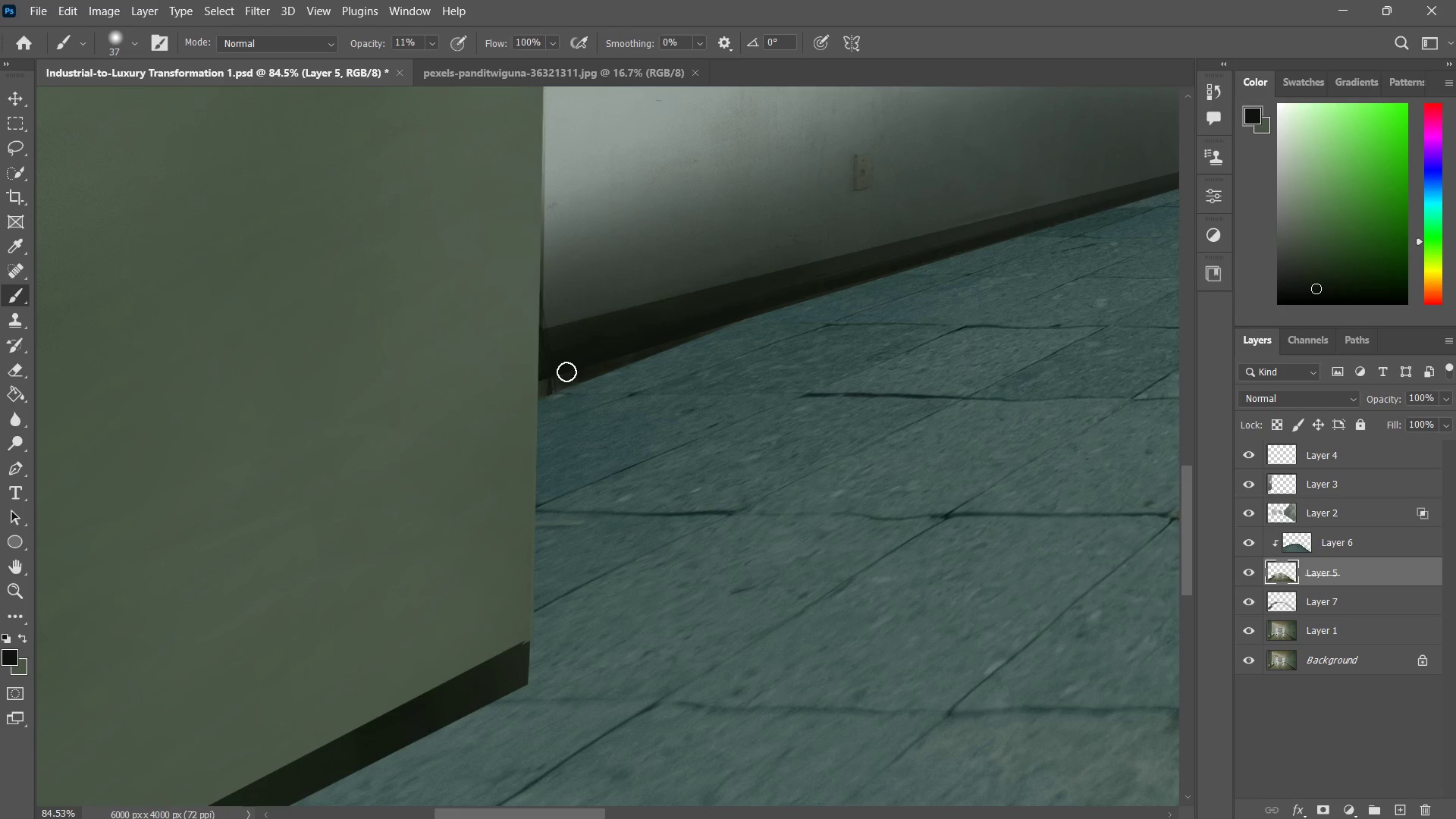 
left_click_drag(start_coordinate=[566, 372], to_coordinate=[519, 396])
 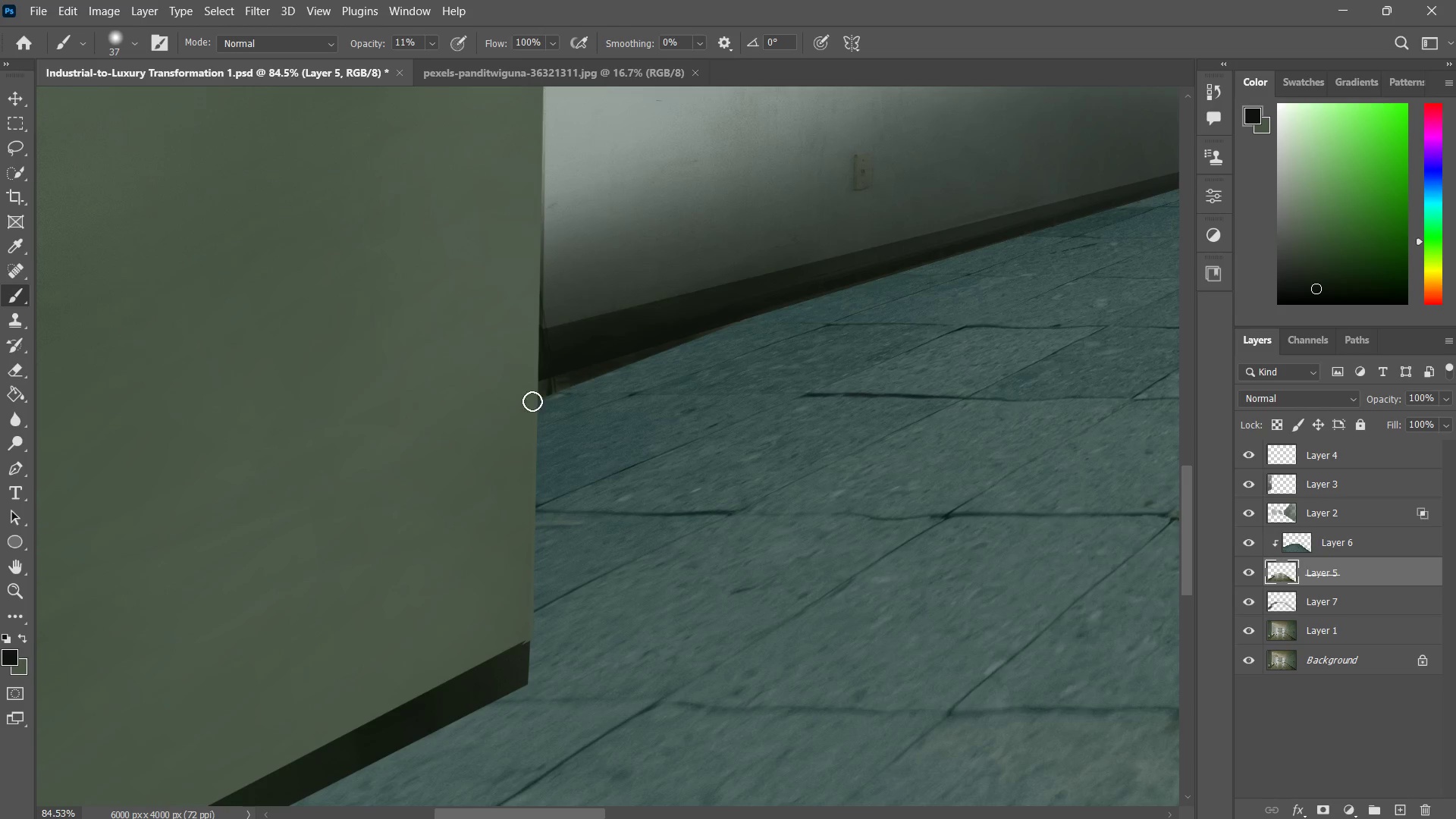 
left_click_drag(start_coordinate=[576, 375], to_coordinate=[535, 400])
 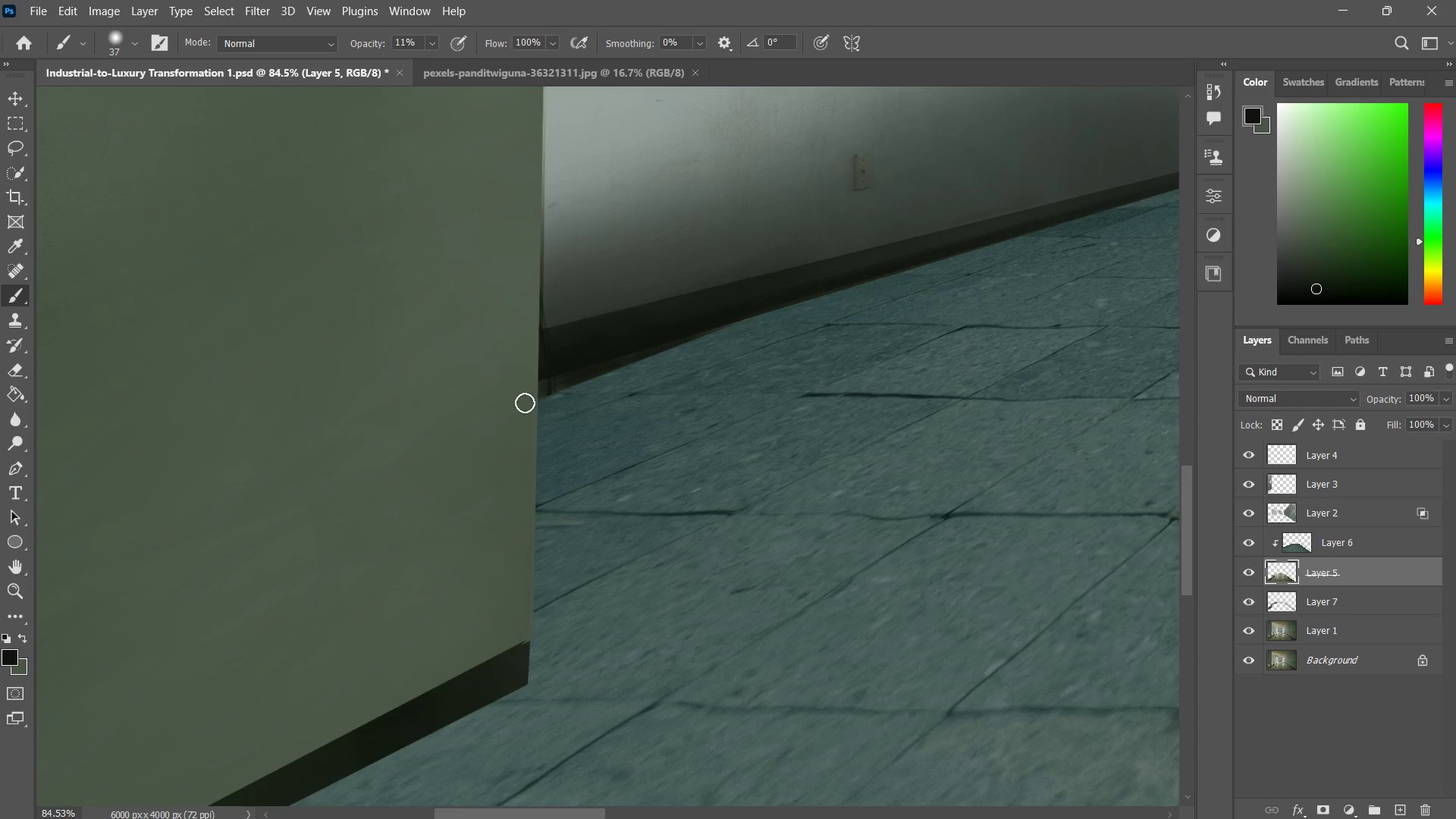 
left_click_drag(start_coordinate=[569, 384], to_coordinate=[536, 396])
 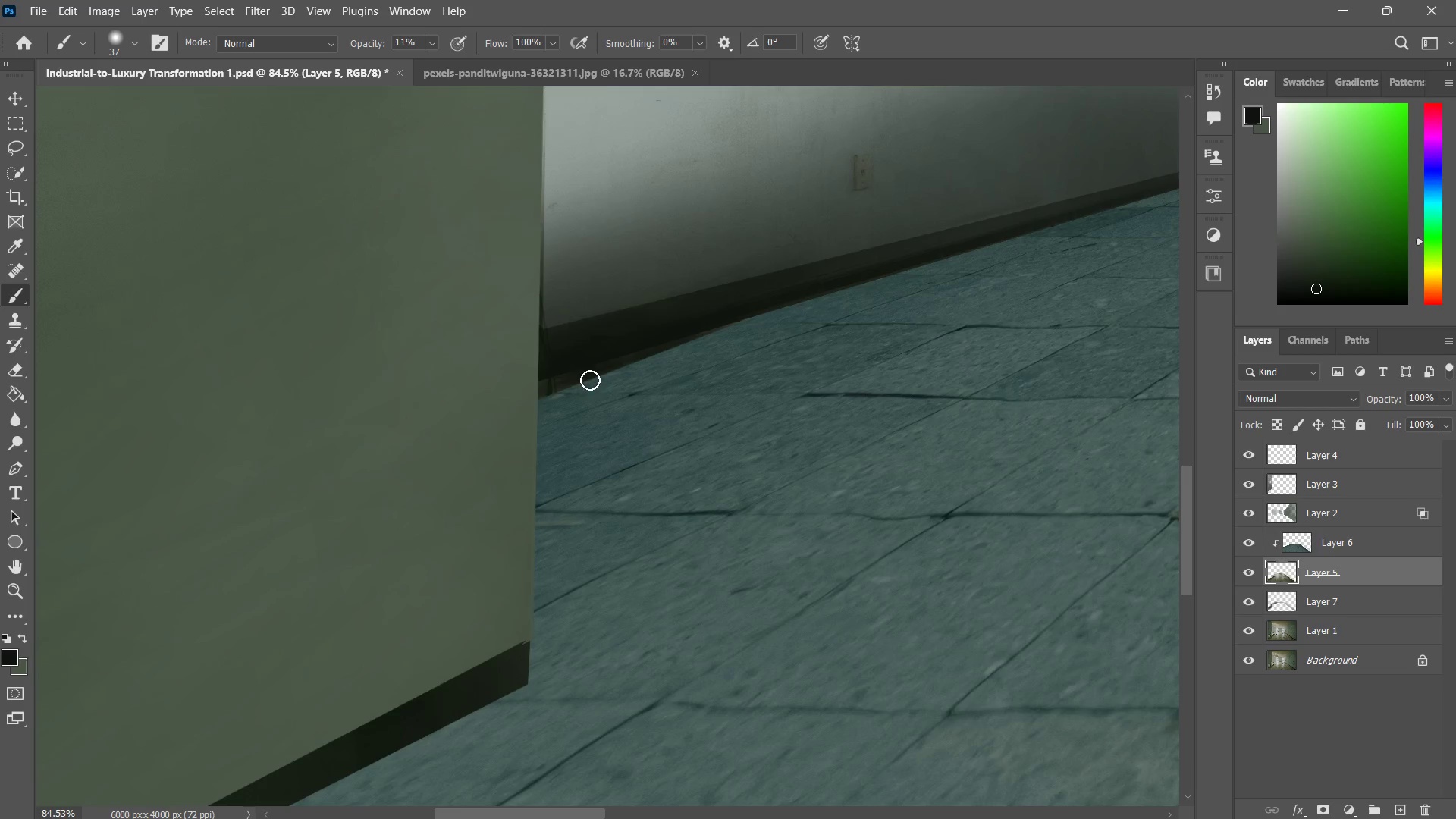 
left_click_drag(start_coordinate=[594, 379], to_coordinate=[523, 398])
 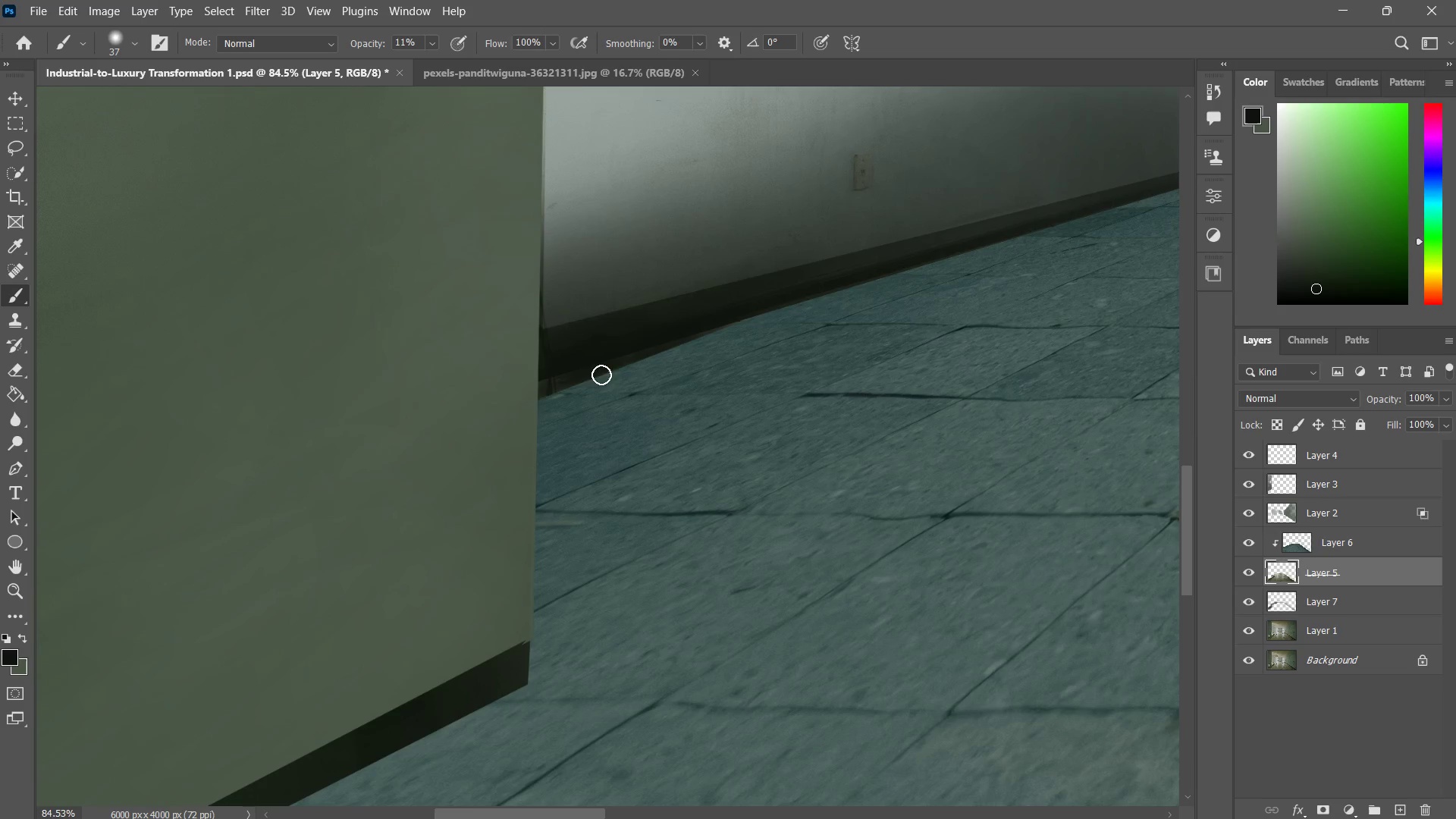 
left_click_drag(start_coordinate=[601, 375], to_coordinate=[522, 388])
 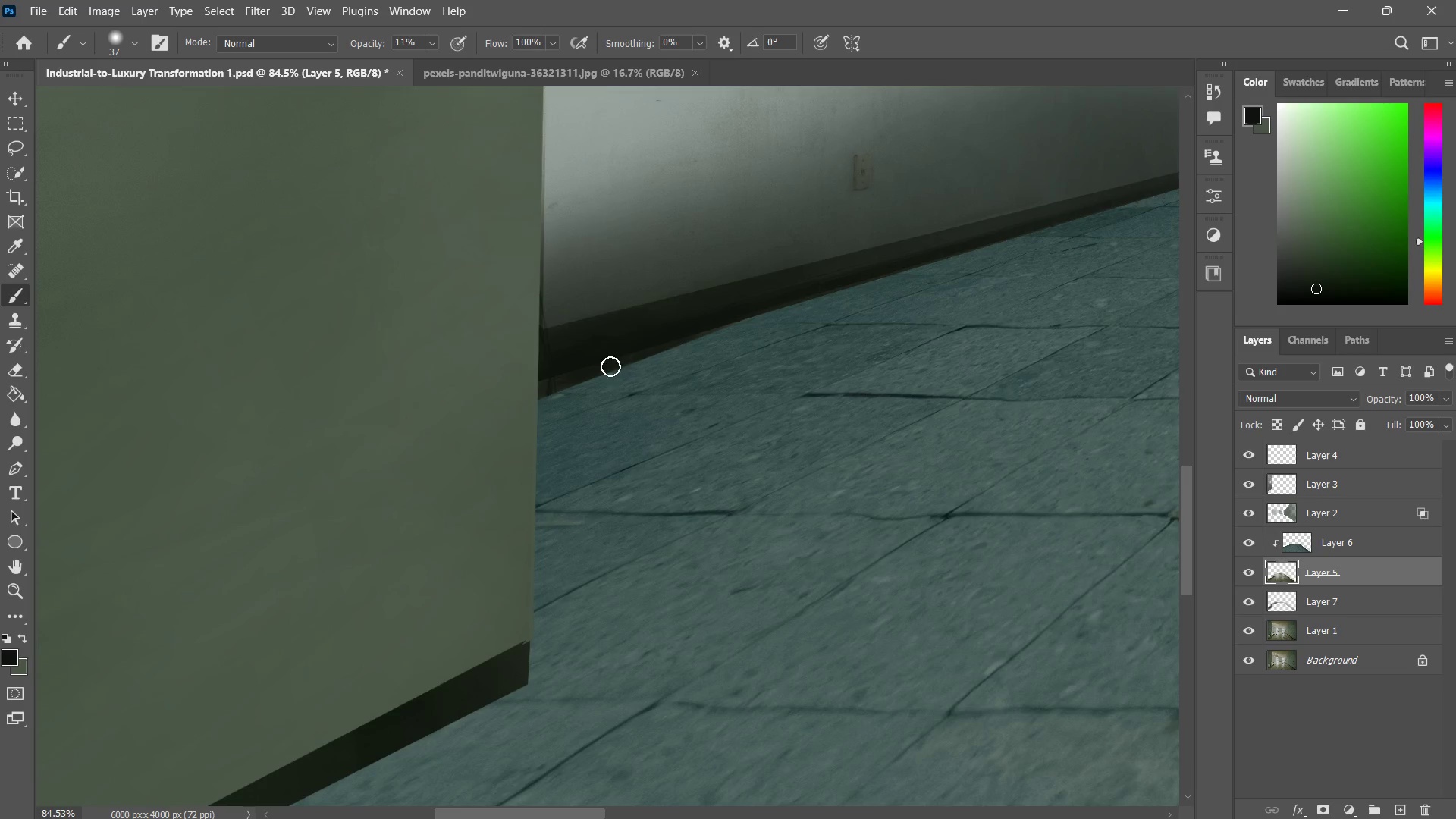 
left_click_drag(start_coordinate=[607, 366], to_coordinate=[531, 384])
 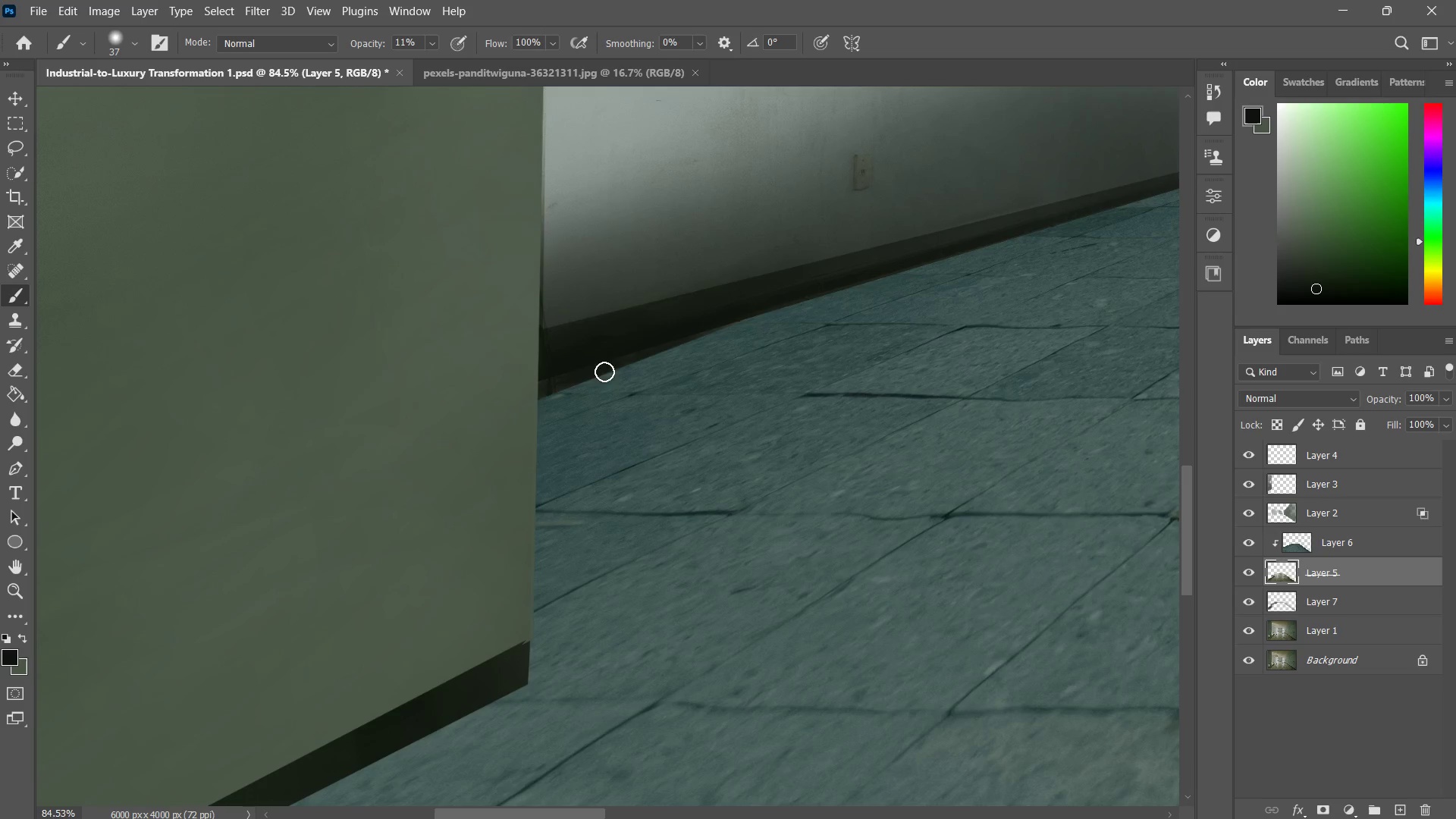 
left_click_drag(start_coordinate=[671, 353], to_coordinate=[580, 378])
 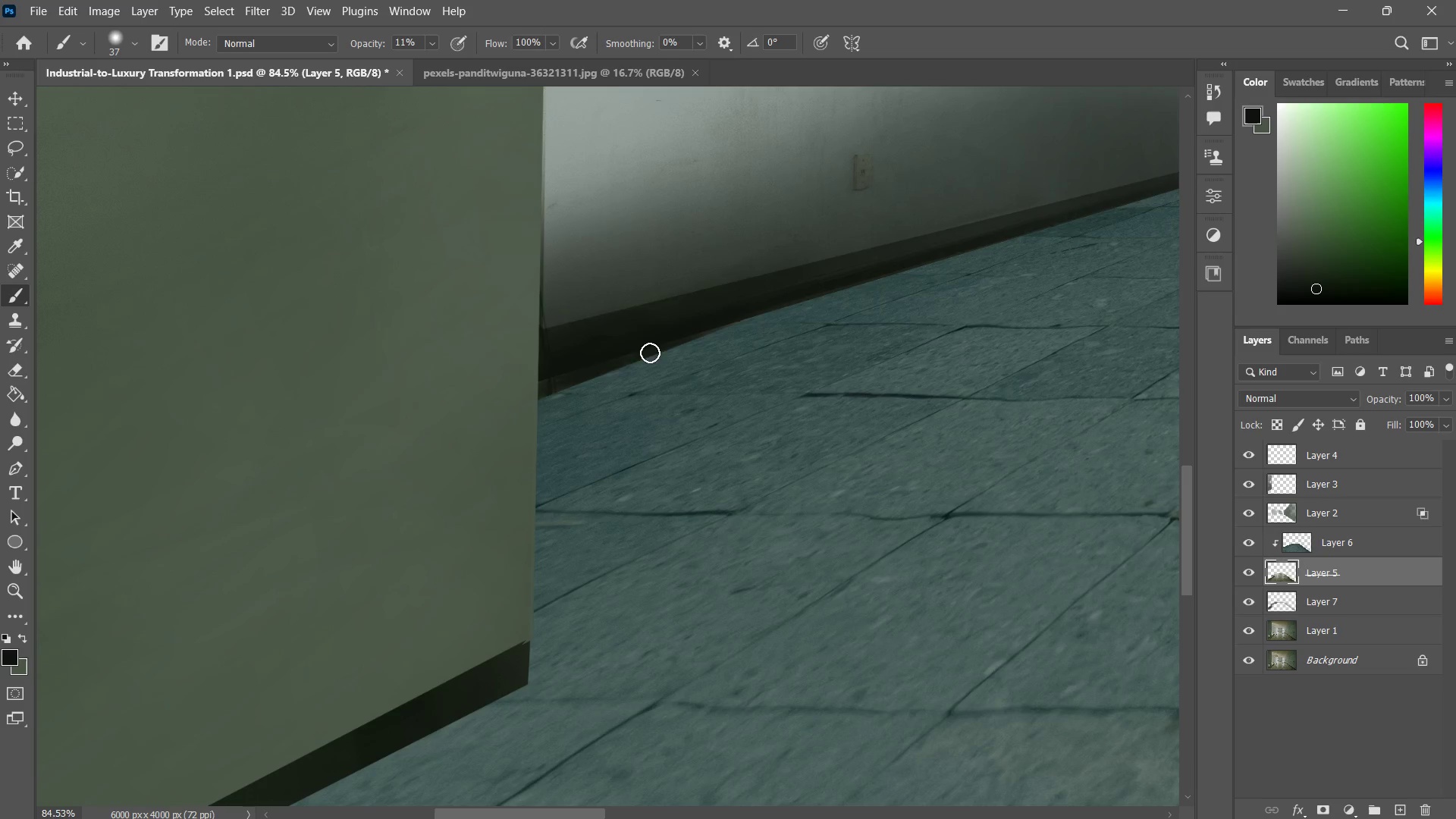 
left_click_drag(start_coordinate=[703, 338], to_coordinate=[620, 353])
 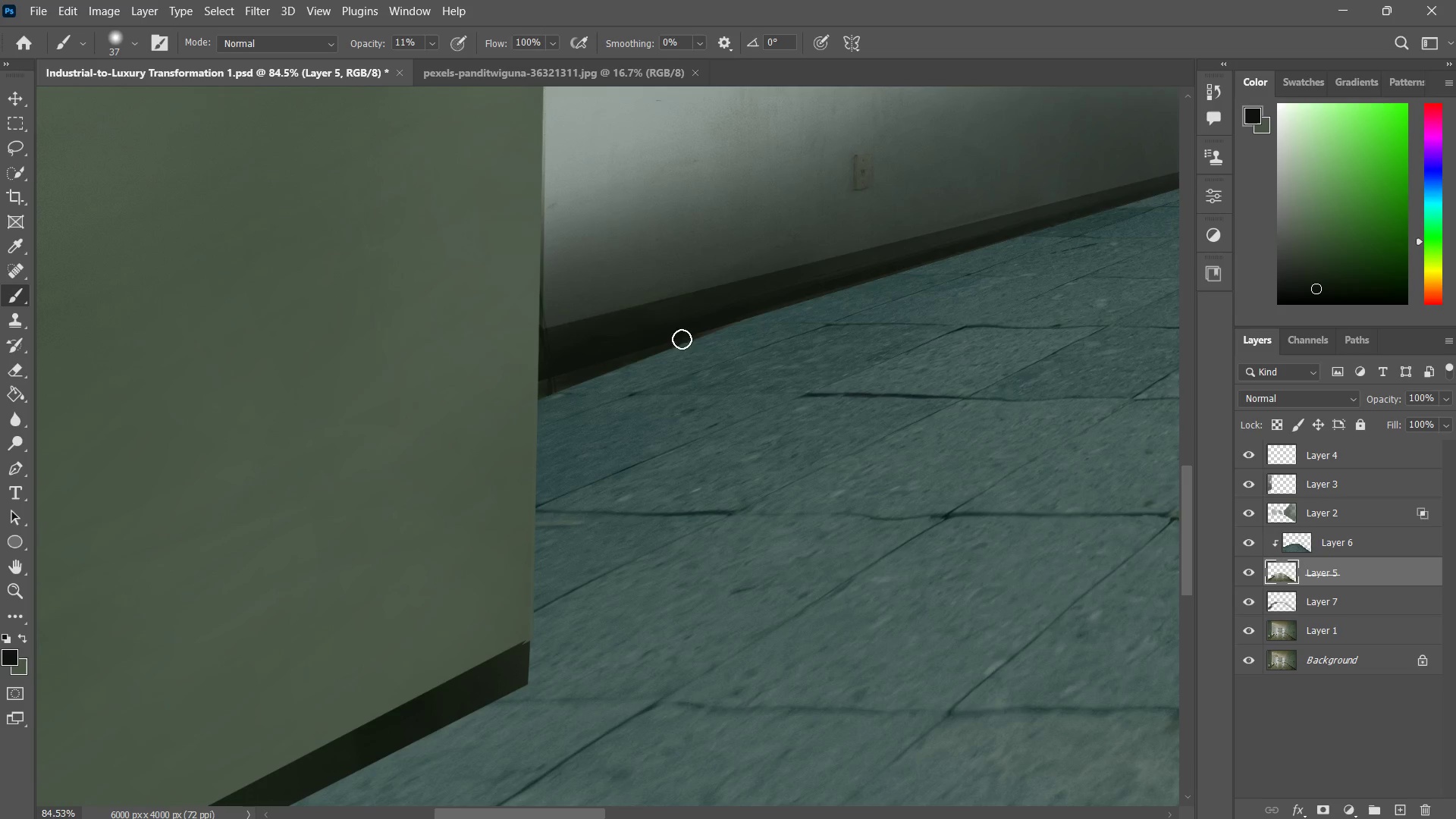 
left_click_drag(start_coordinate=[717, 326], to_coordinate=[660, 350])
 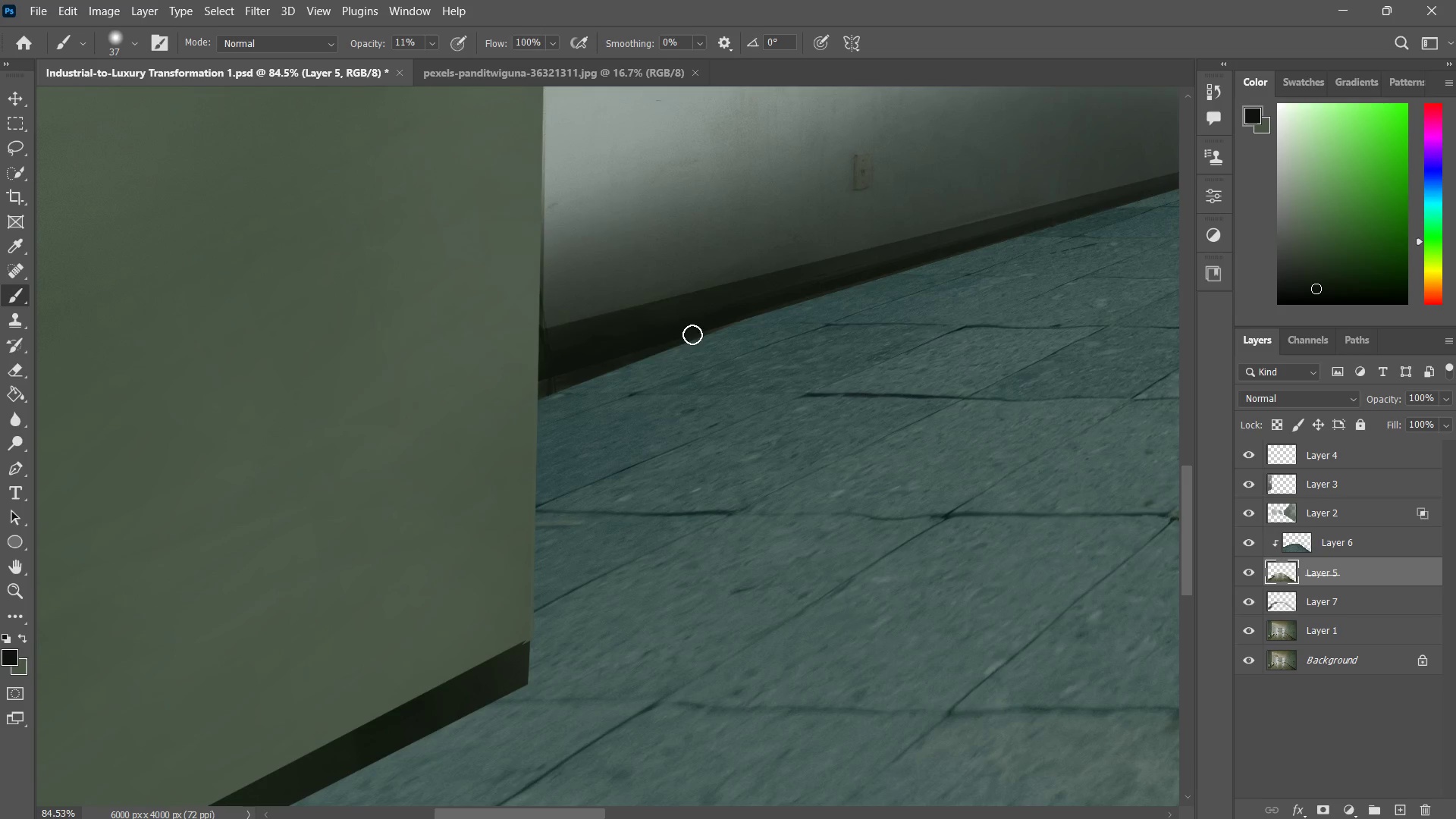 
left_click_drag(start_coordinate=[704, 330], to_coordinate=[658, 351])
 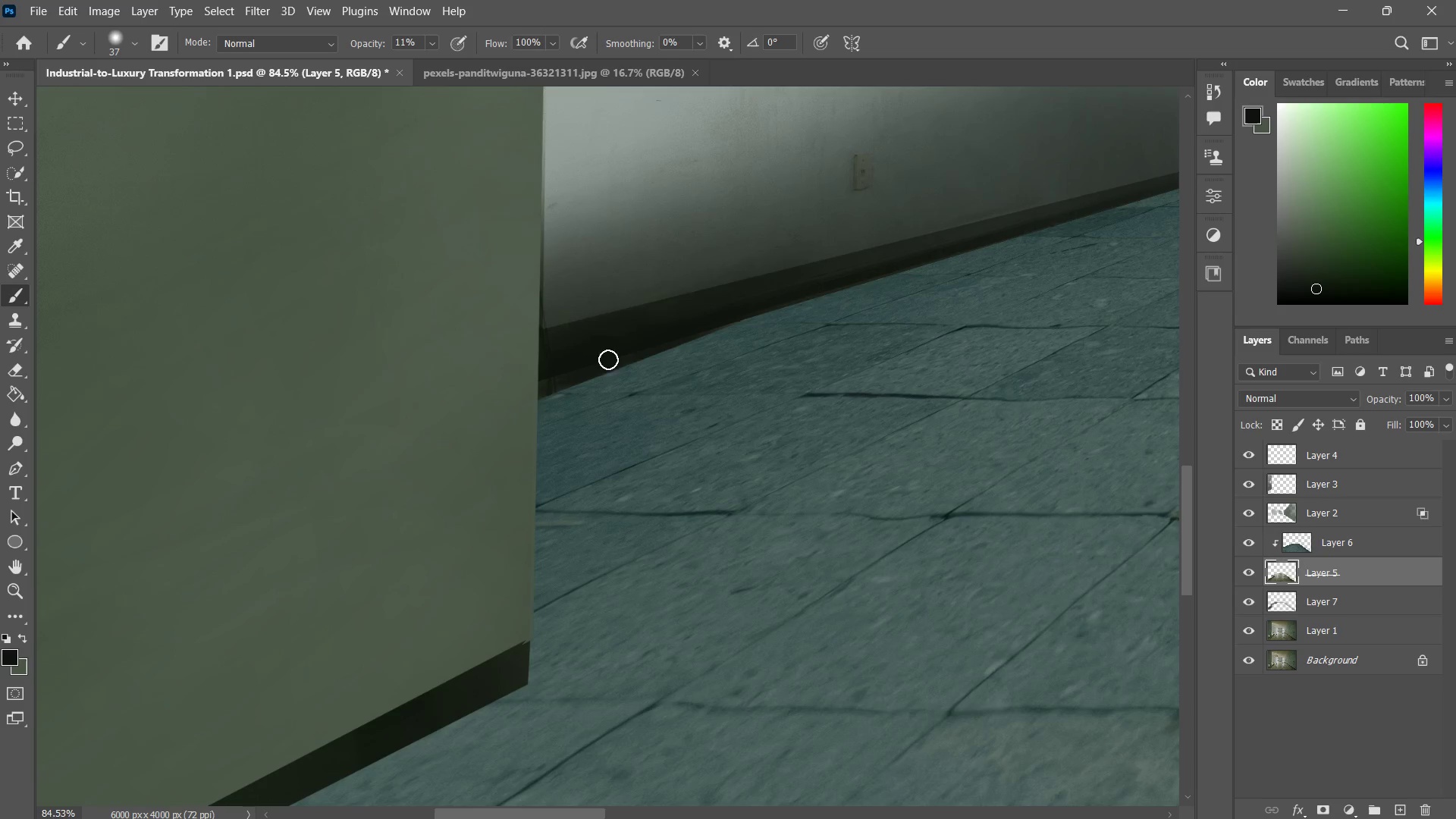 
left_click_drag(start_coordinate=[705, 330], to_coordinate=[608, 359])
 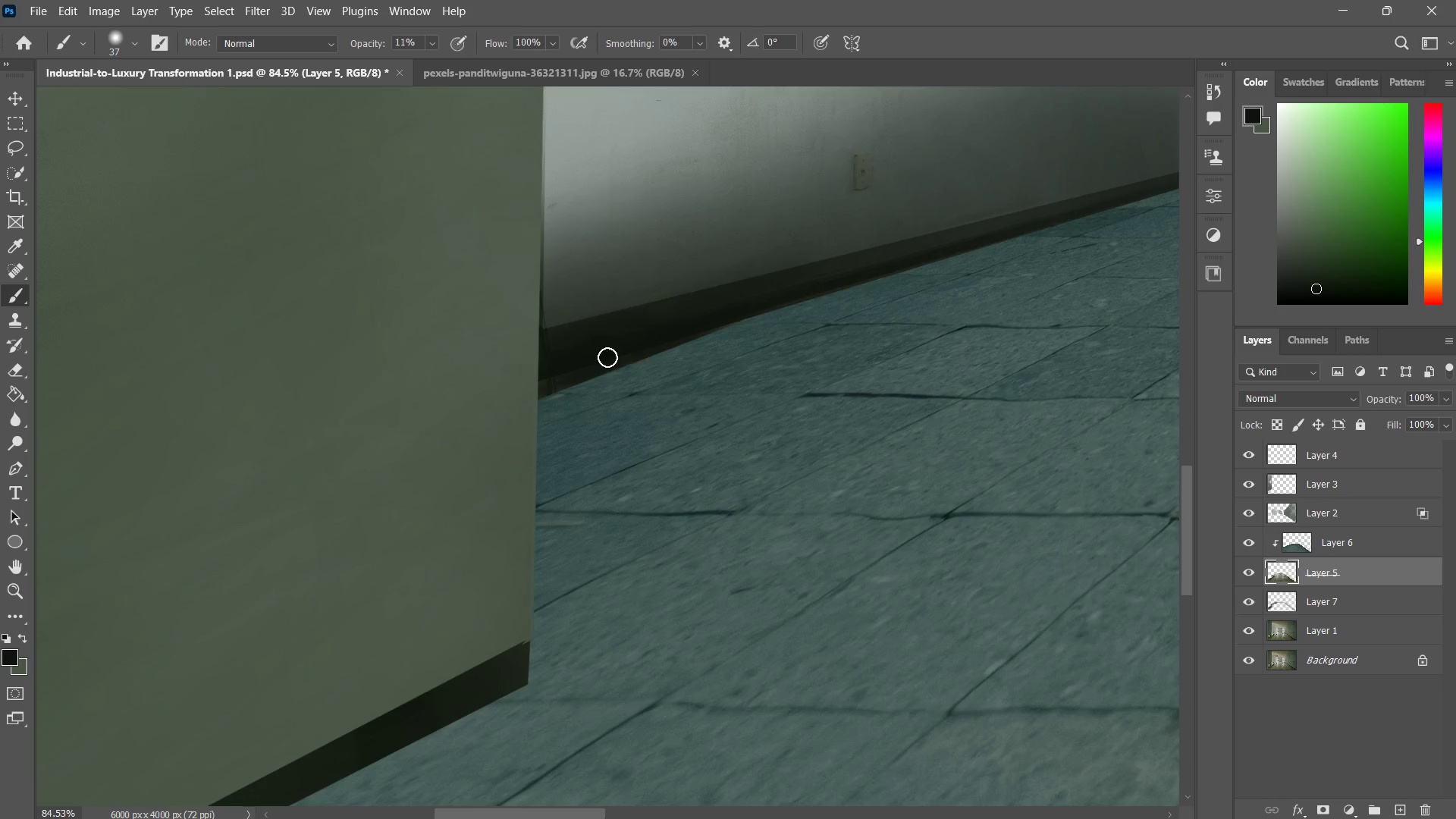 
left_click_drag(start_coordinate=[634, 348], to_coordinate=[535, 378])
 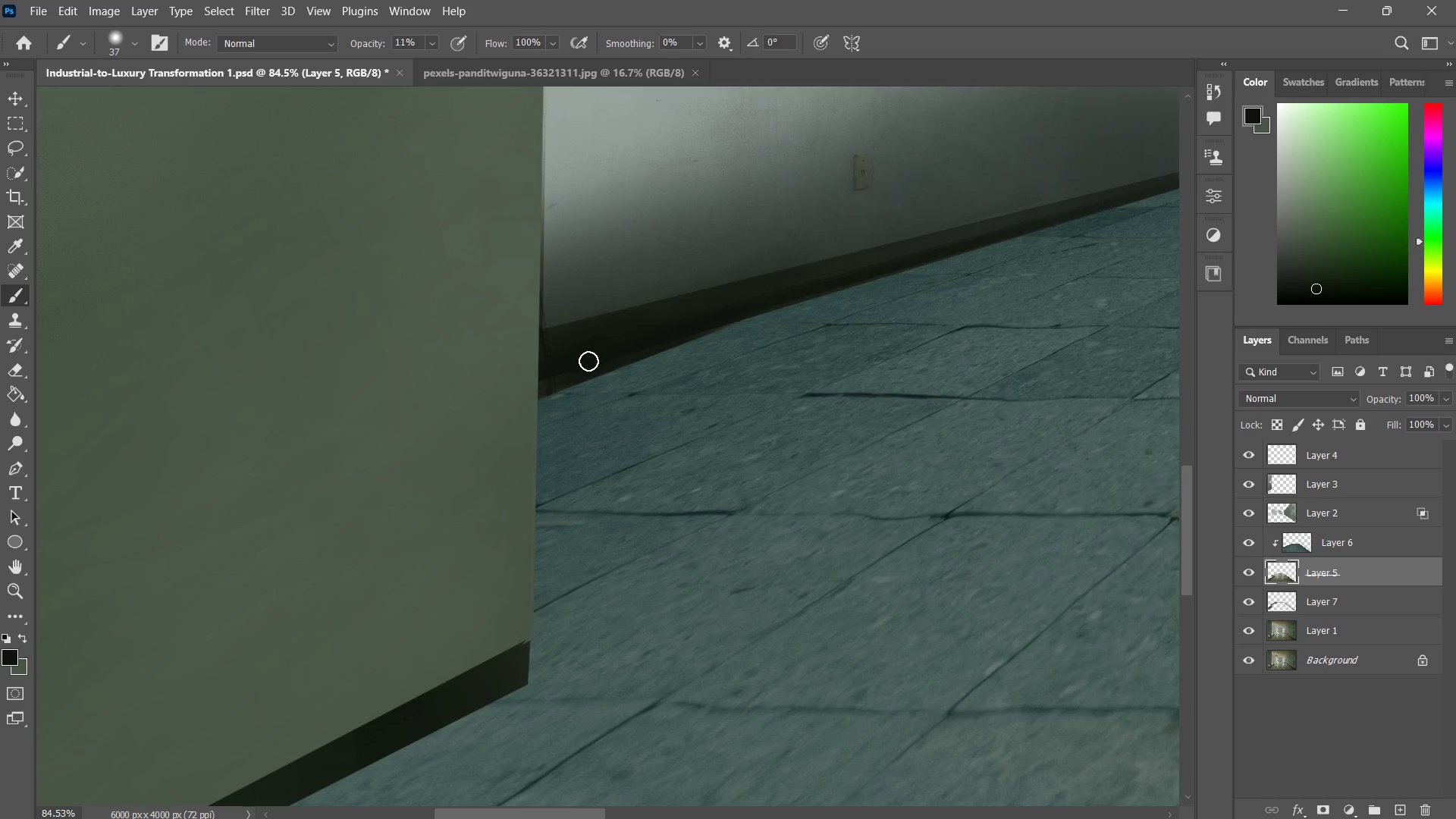 
left_click_drag(start_coordinate=[600, 356], to_coordinate=[526, 378])
 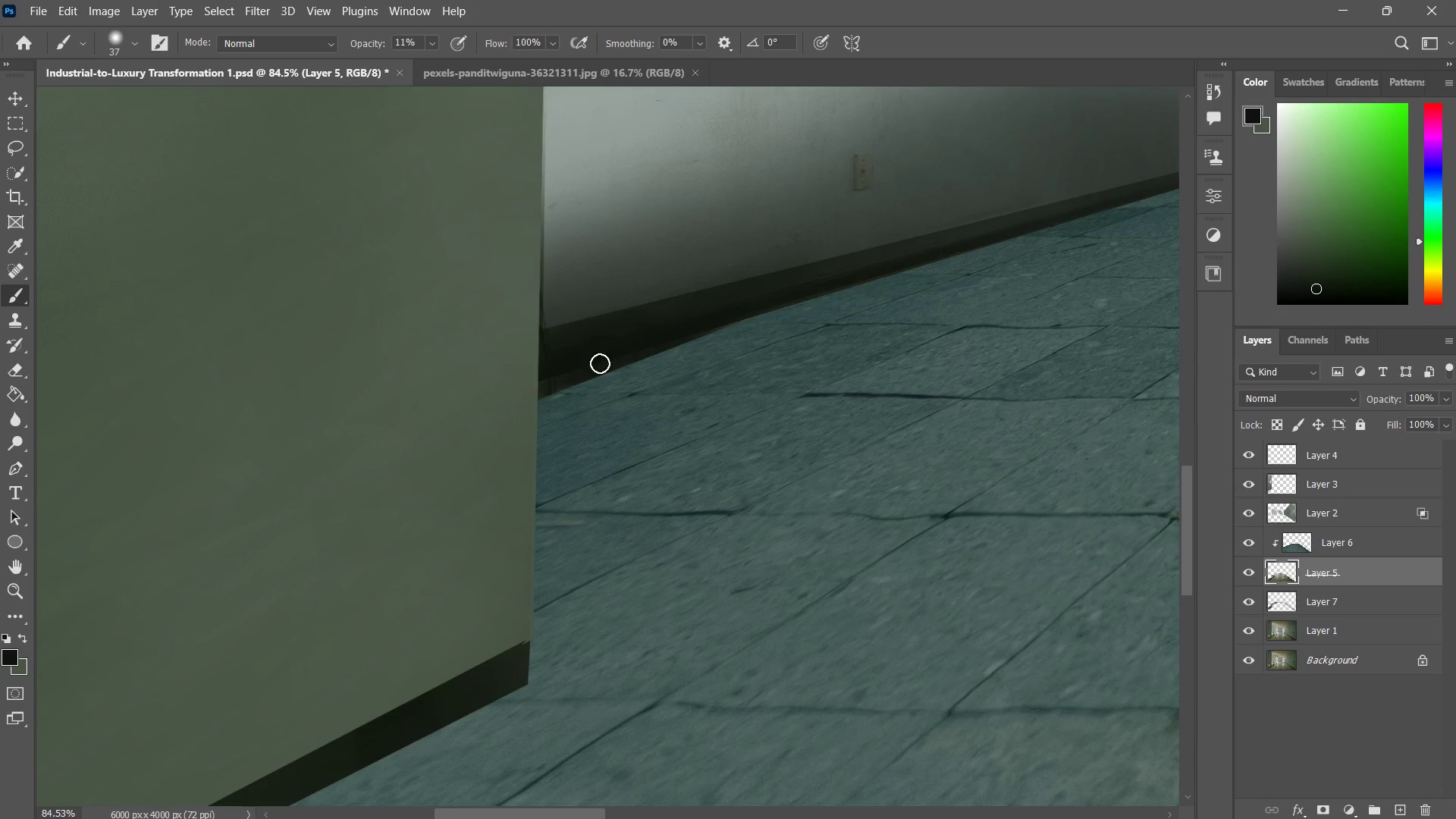 
left_click_drag(start_coordinate=[609, 358], to_coordinate=[545, 384])
 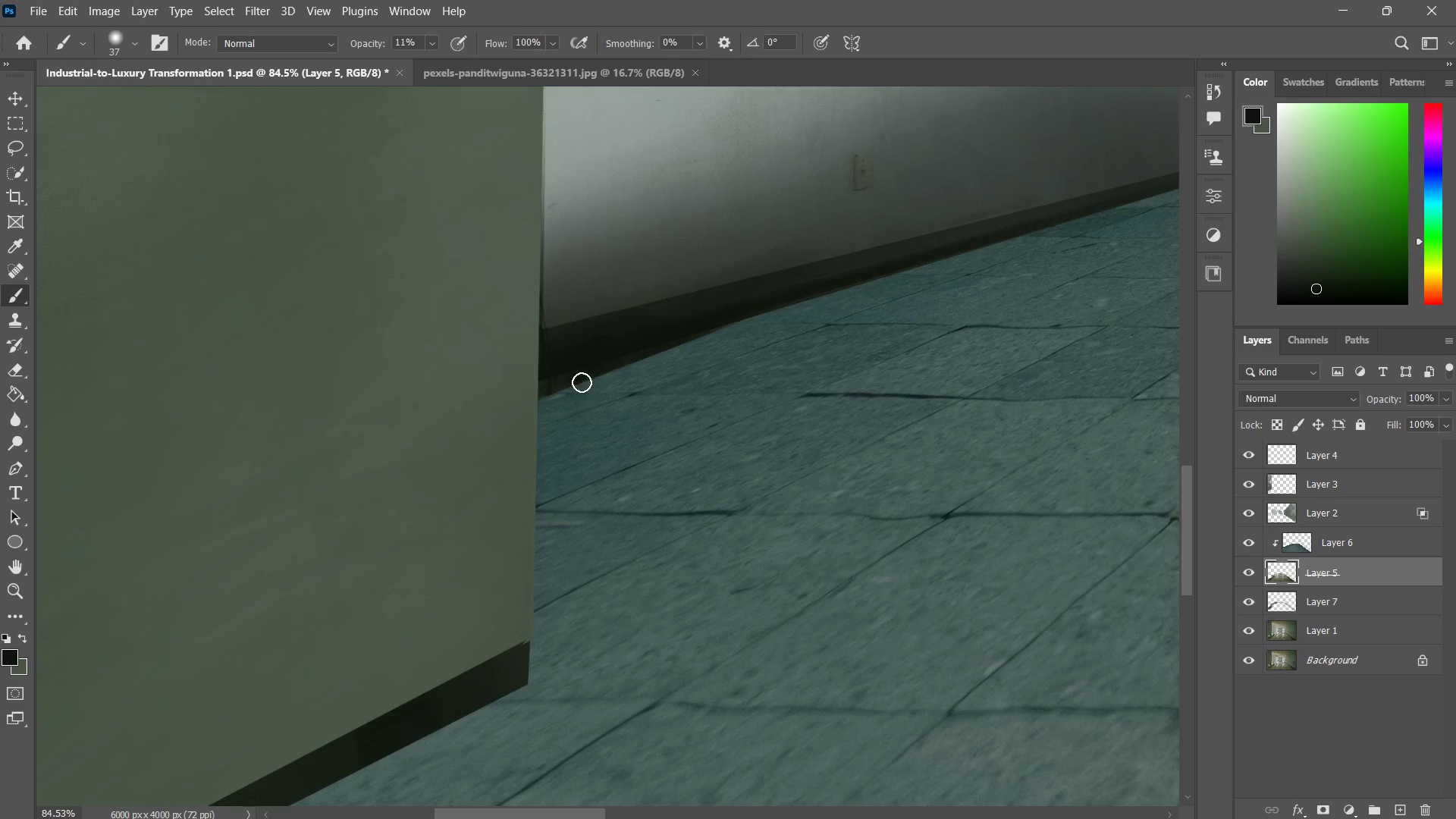 
left_click_drag(start_coordinate=[645, 362], to_coordinate=[582, 382])
 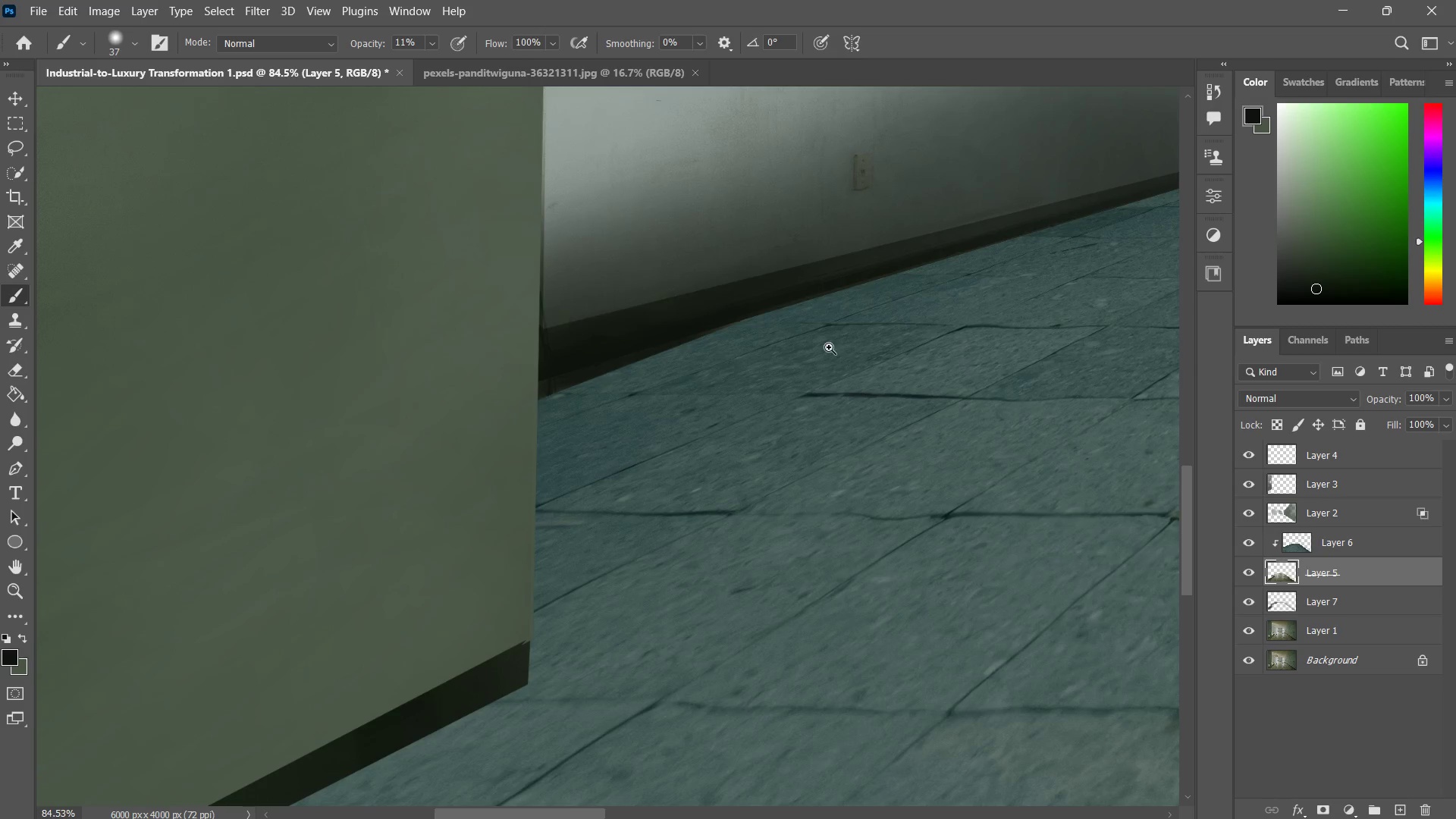 
type(zz )
 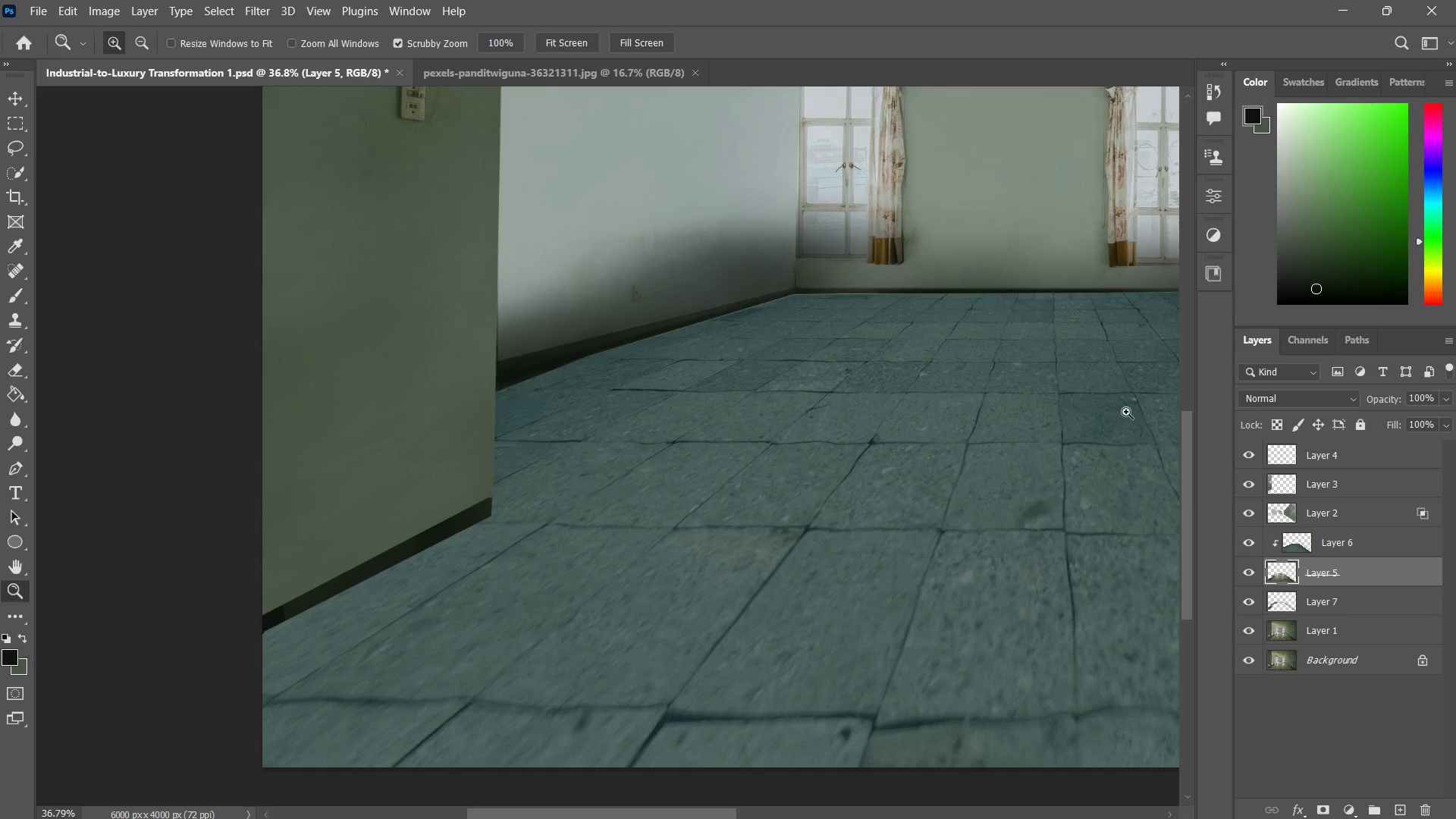 
left_click_drag(start_coordinate=[837, 330], to_coordinate=[783, 374])
 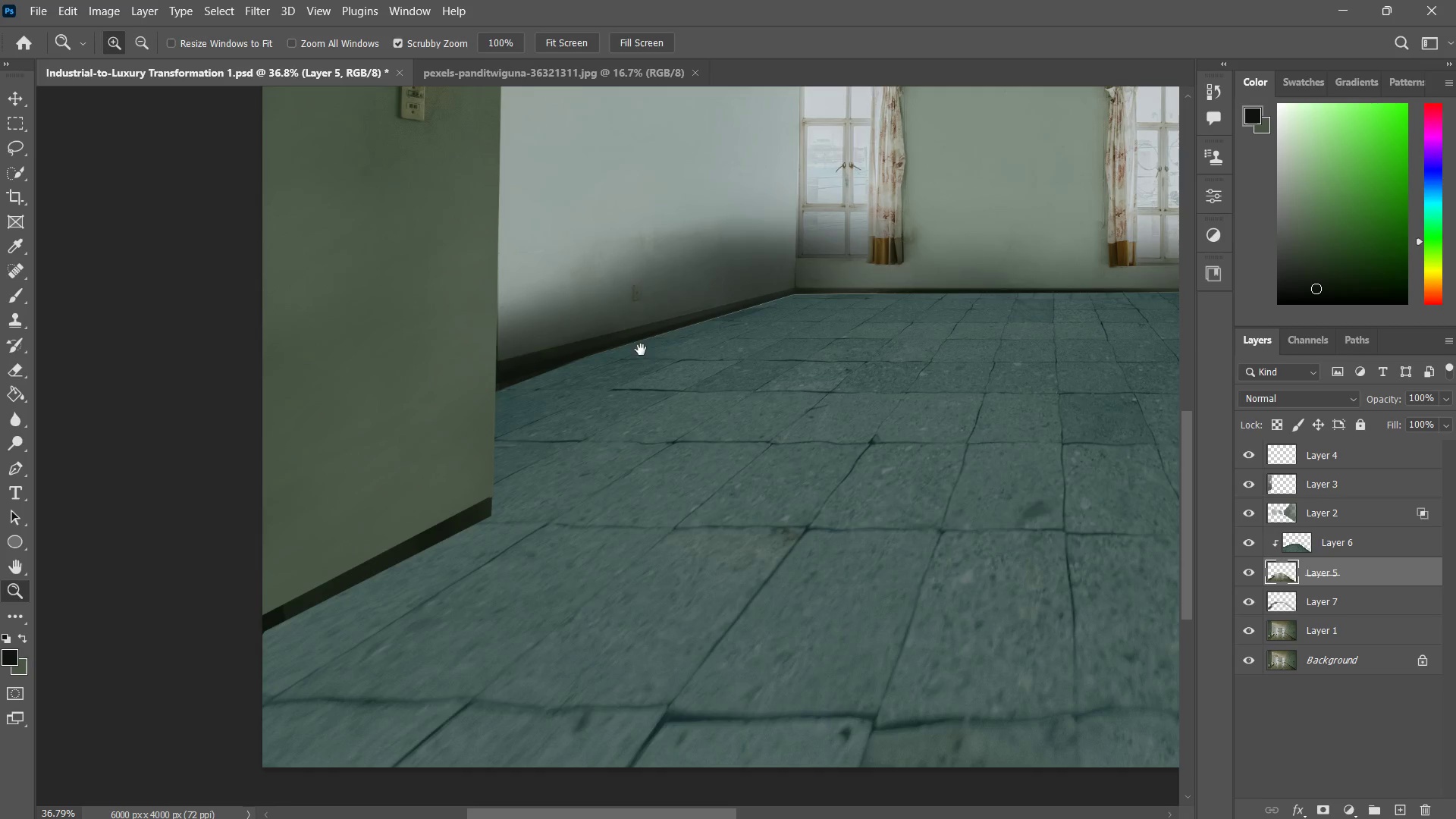 
left_click_drag(start_coordinate=[852, 318], to_coordinate=[641, 350])
 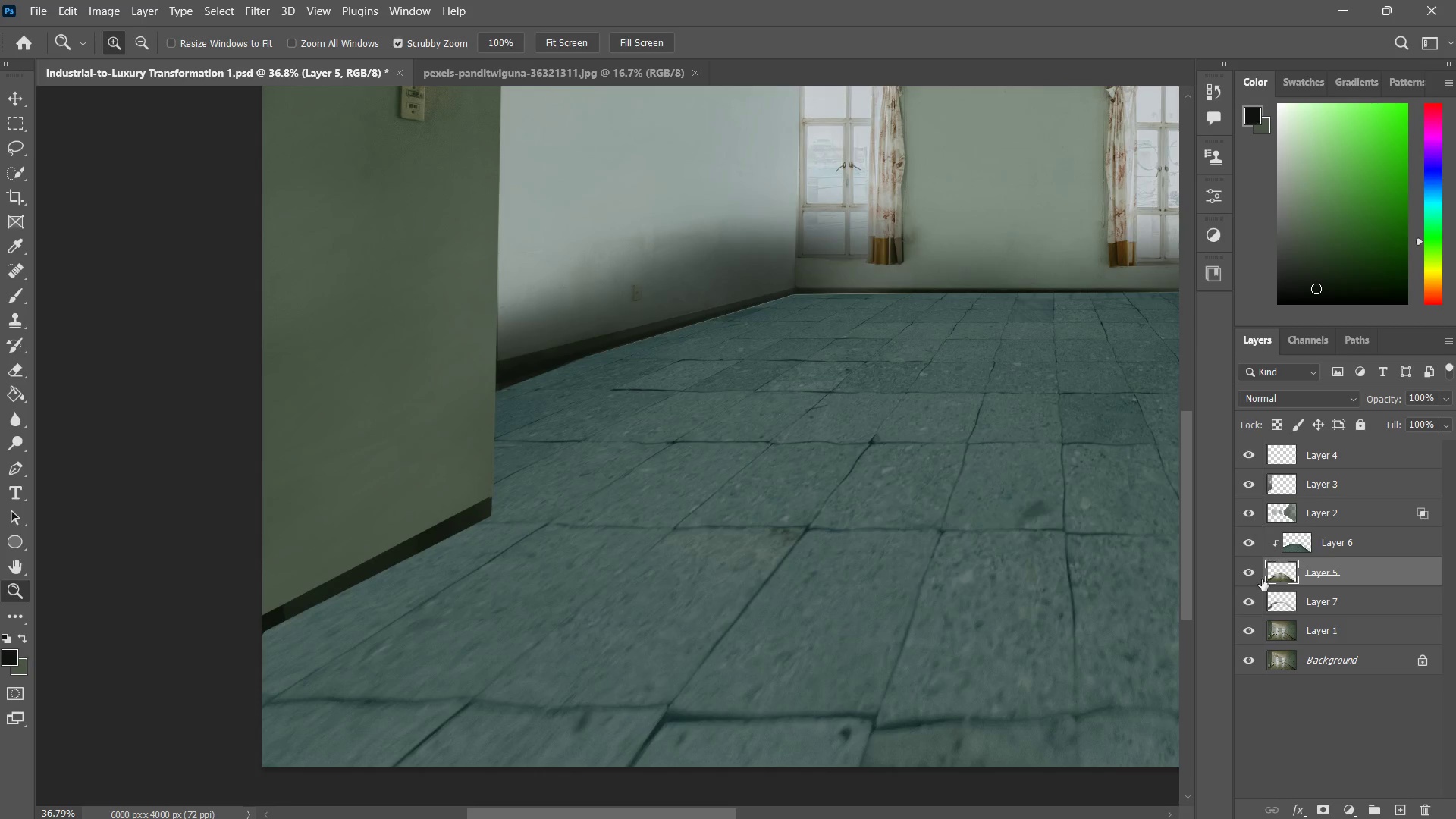 
left_click([1277, 606])
 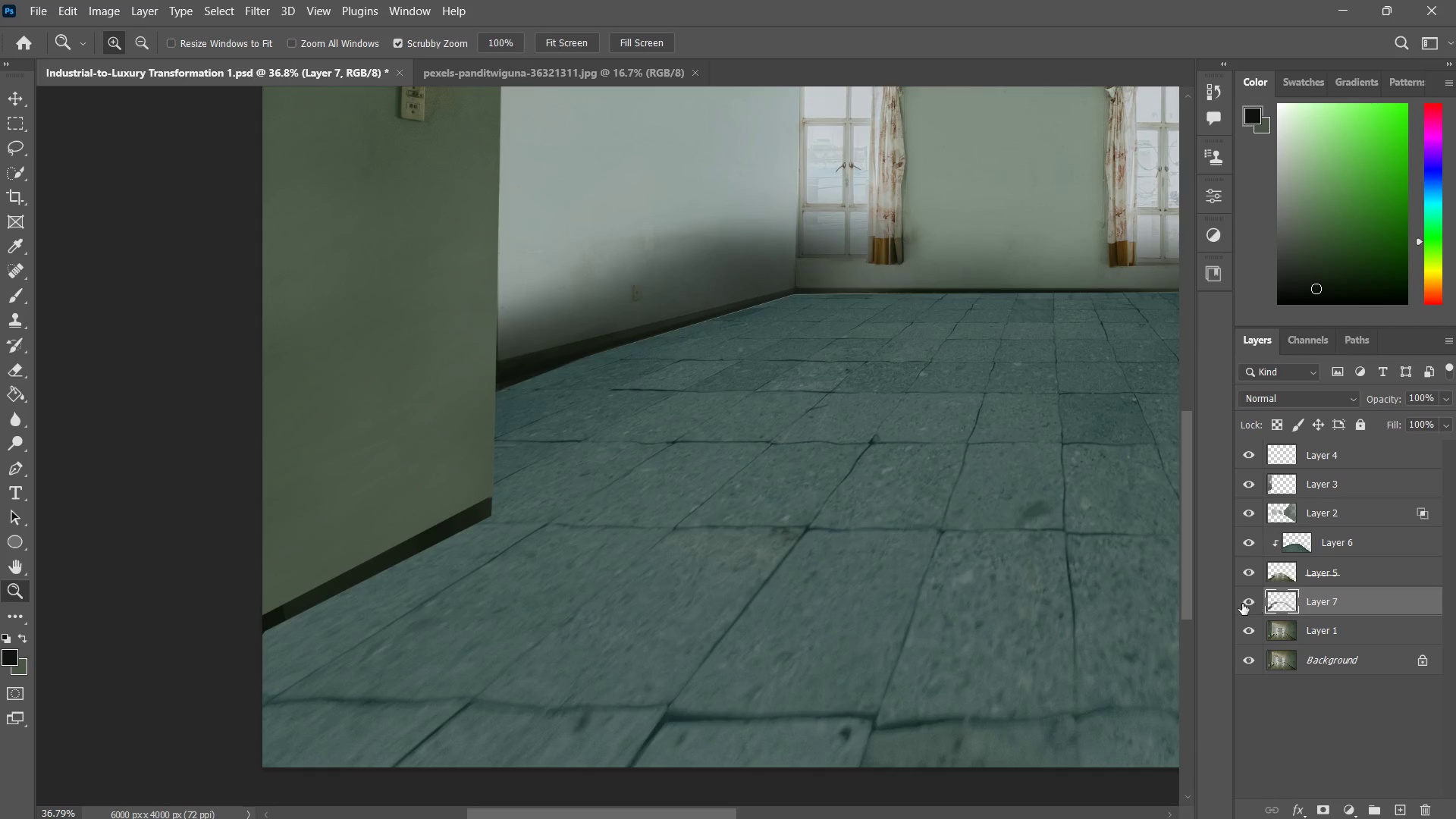 
left_click([1240, 603])
 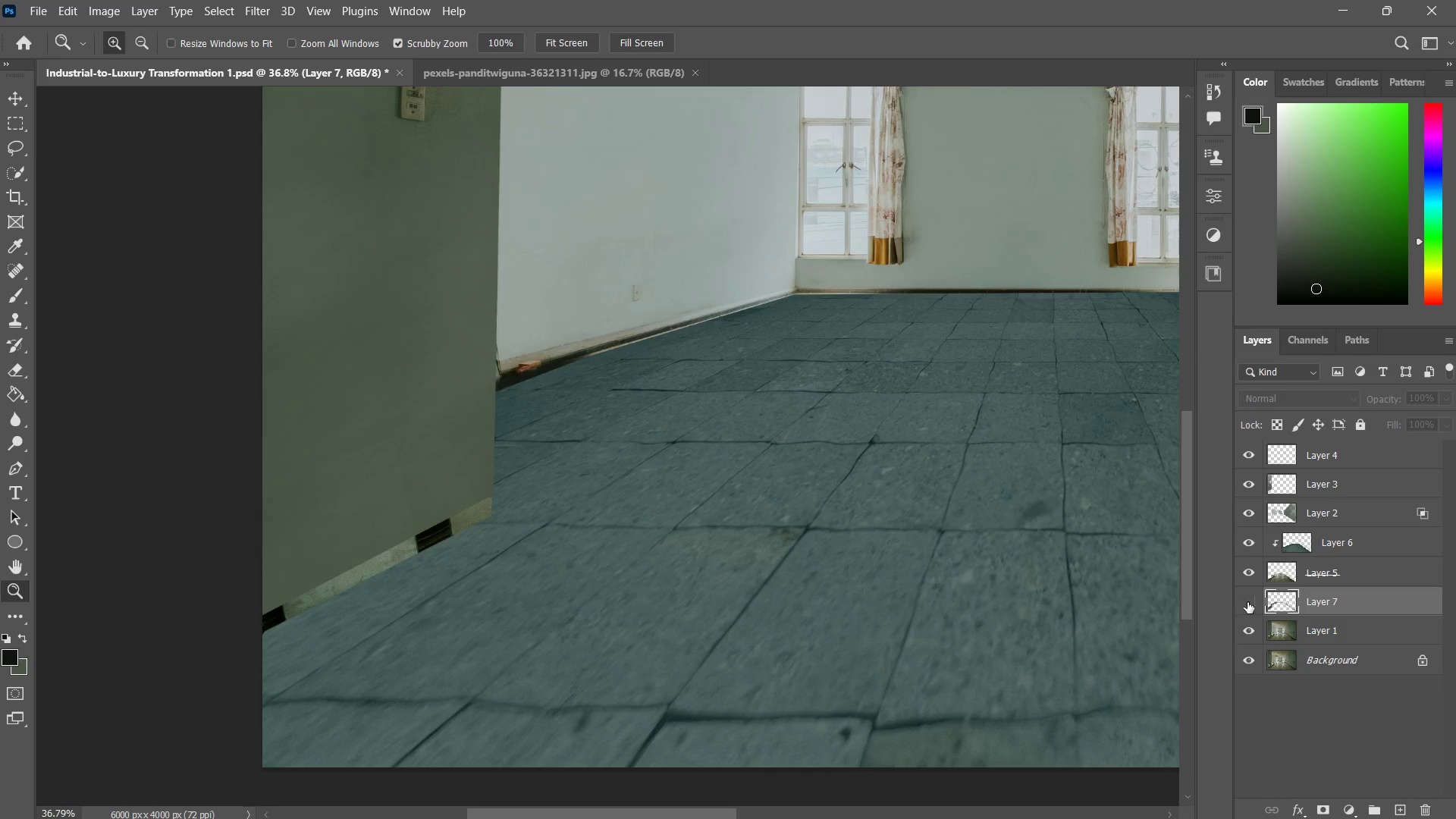 
left_click([1247, 602])
 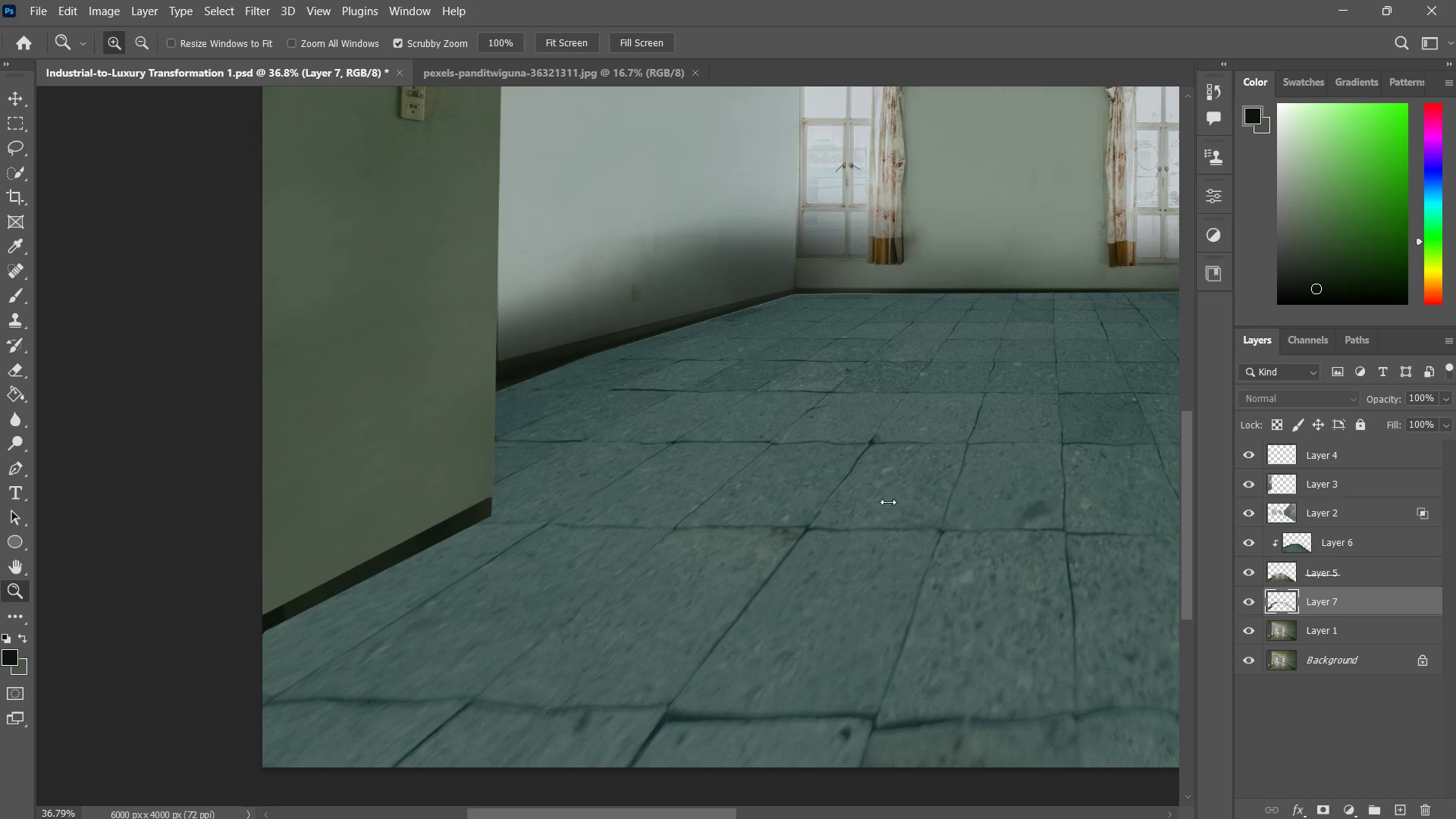 
hold_key(key=Space, duration=0.84)
 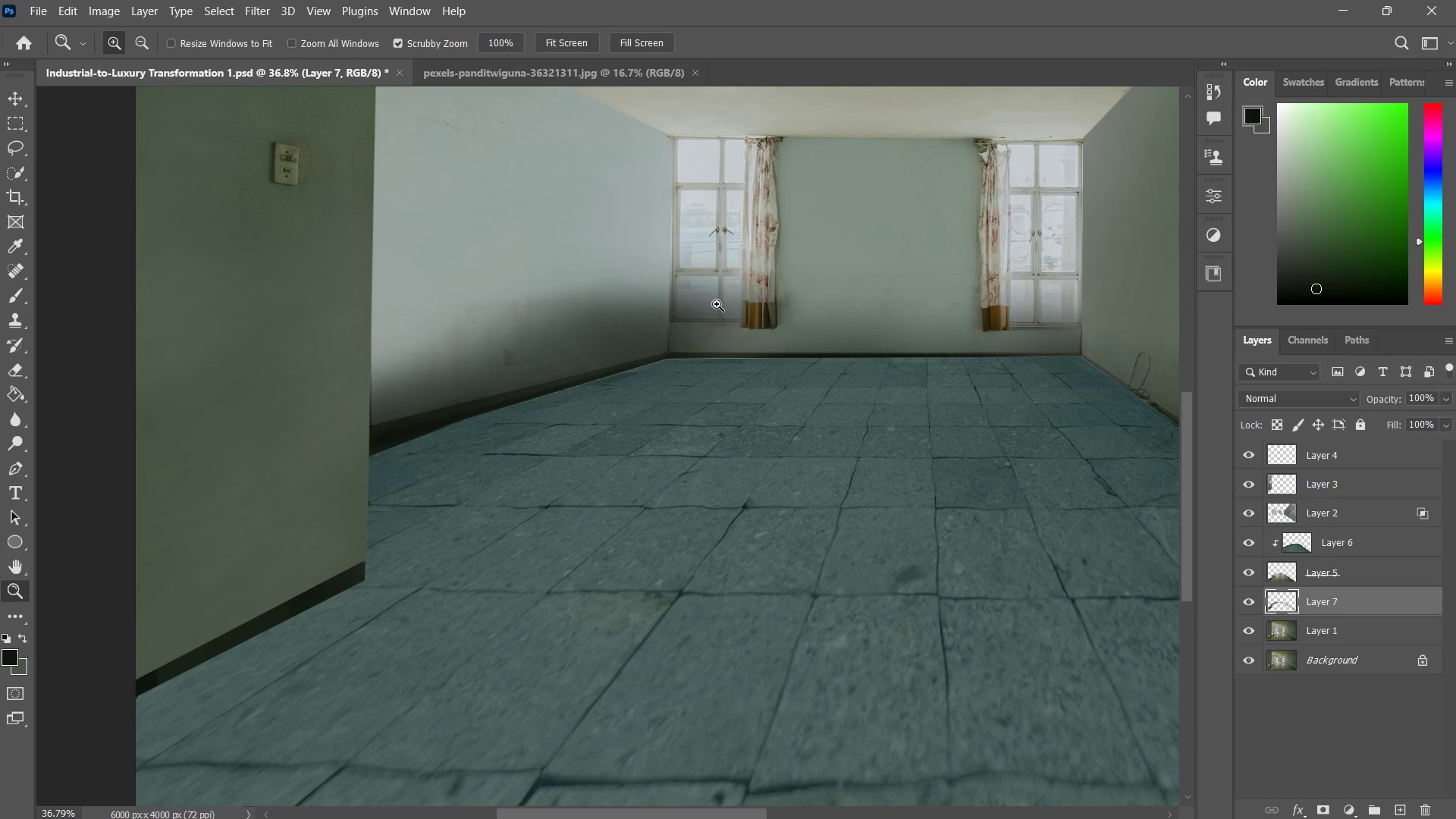 
left_click_drag(start_coordinate=[695, 394], to_coordinate=[569, 458])
 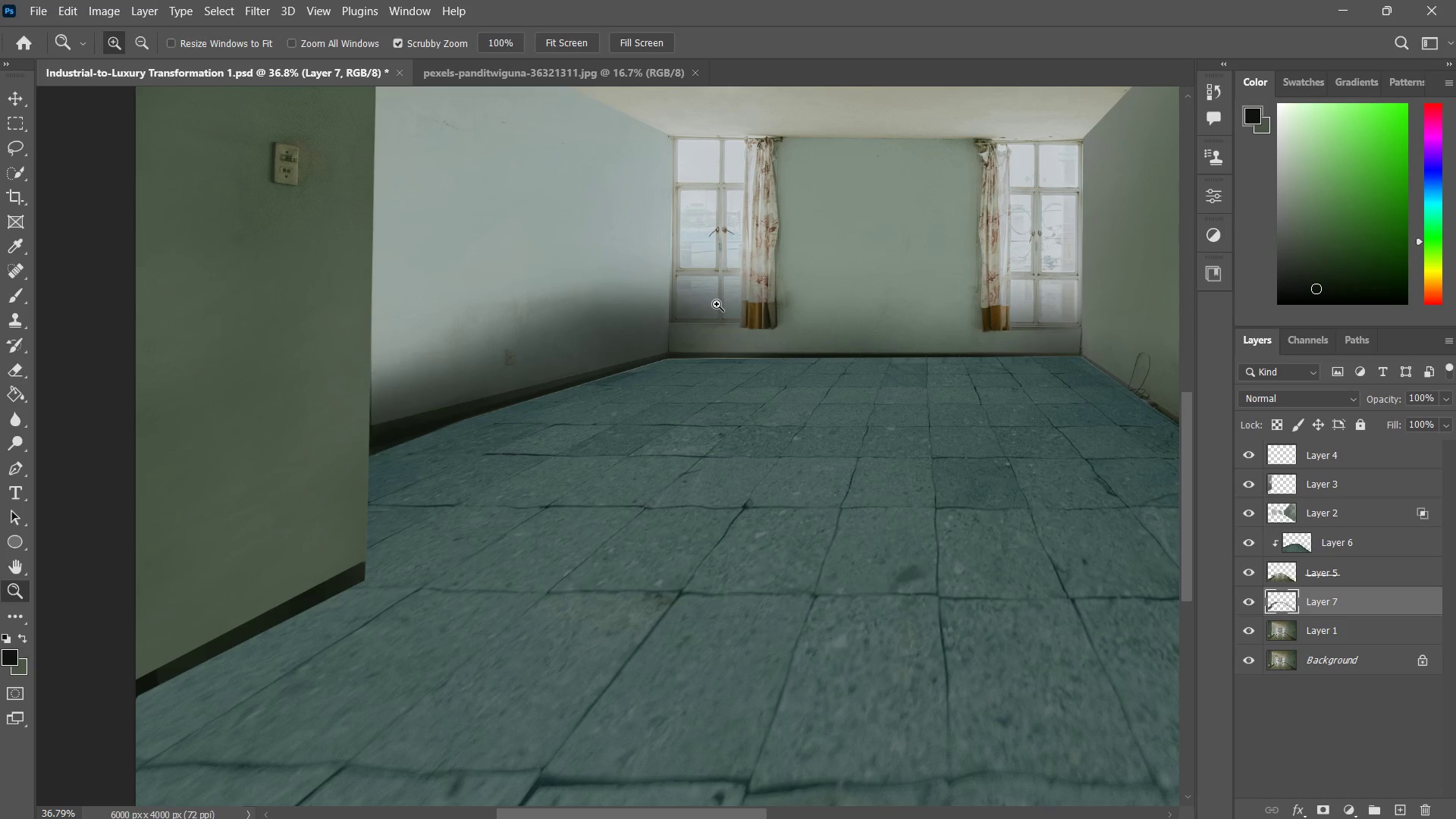 
key(P)
 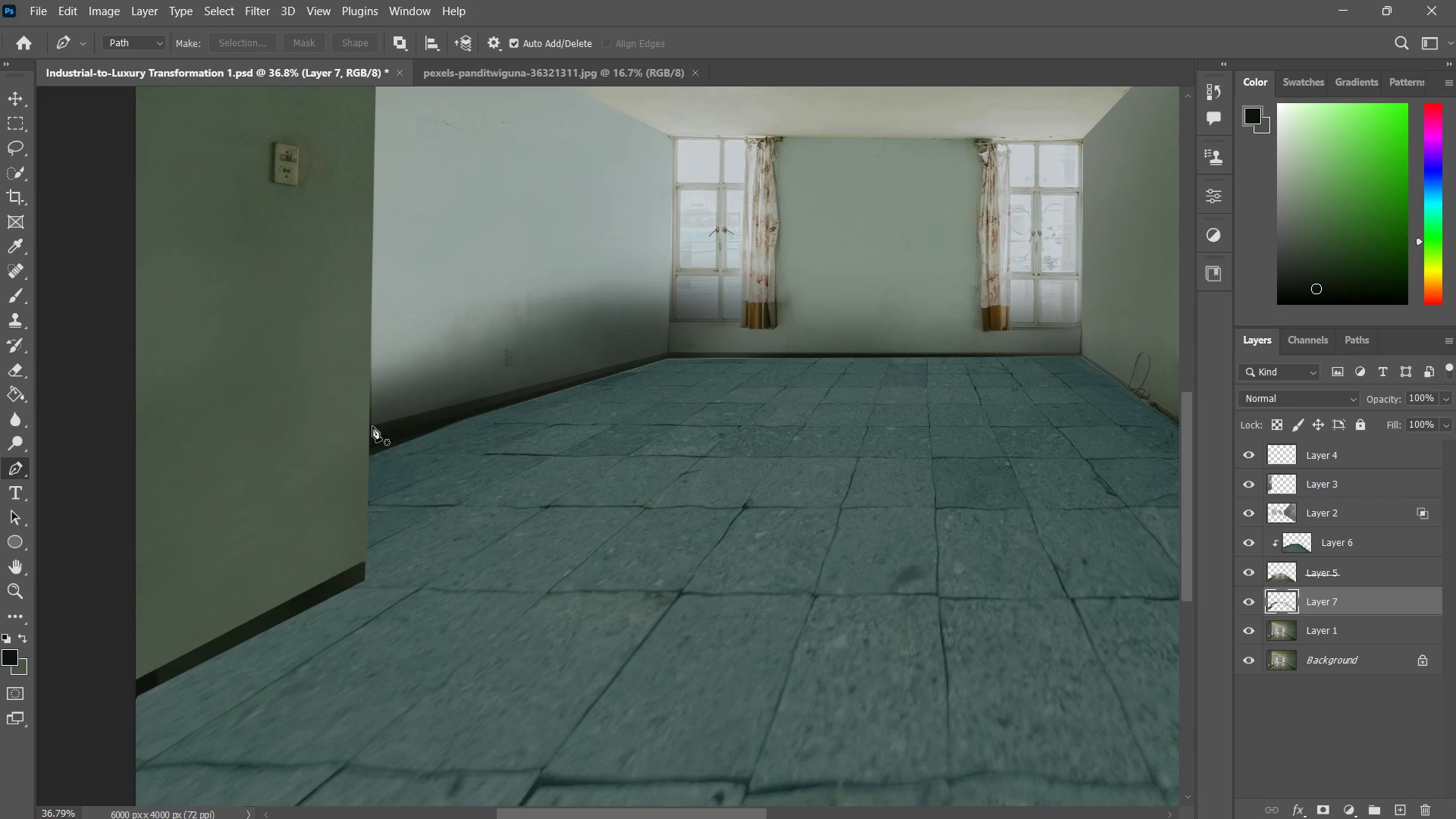 
left_click([372, 425])
 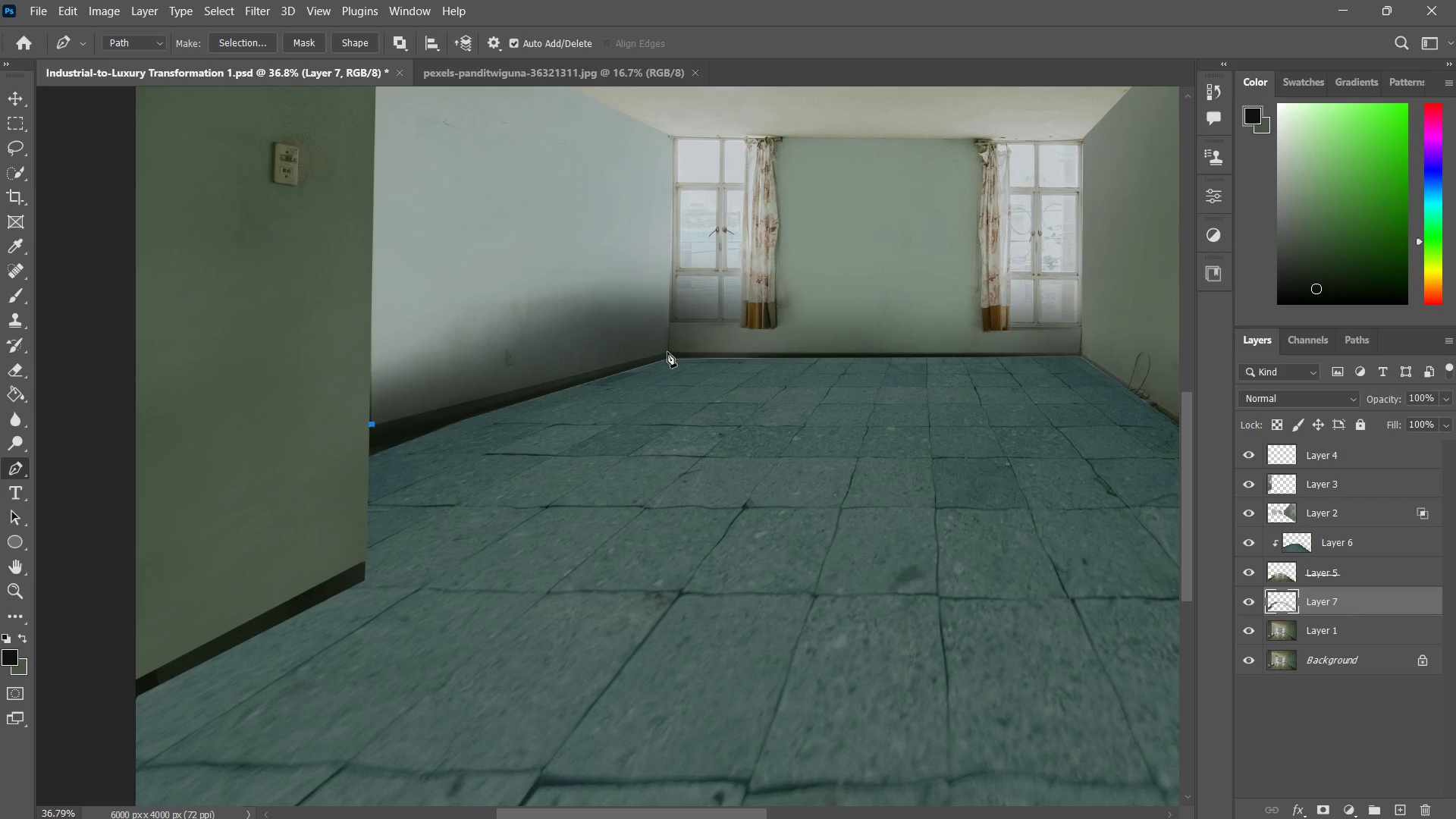 
left_click([667, 352])
 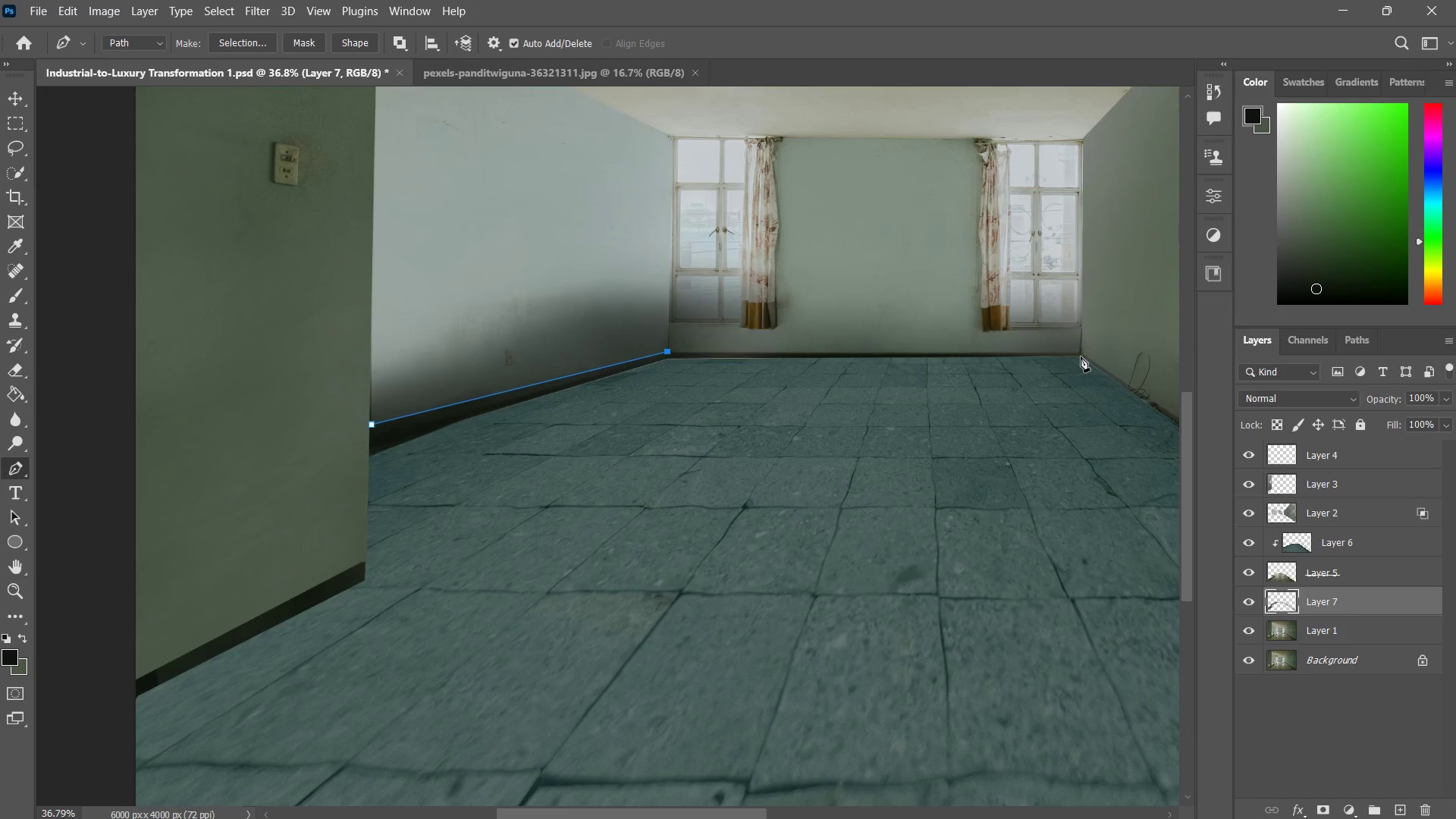 
left_click([1079, 353])
 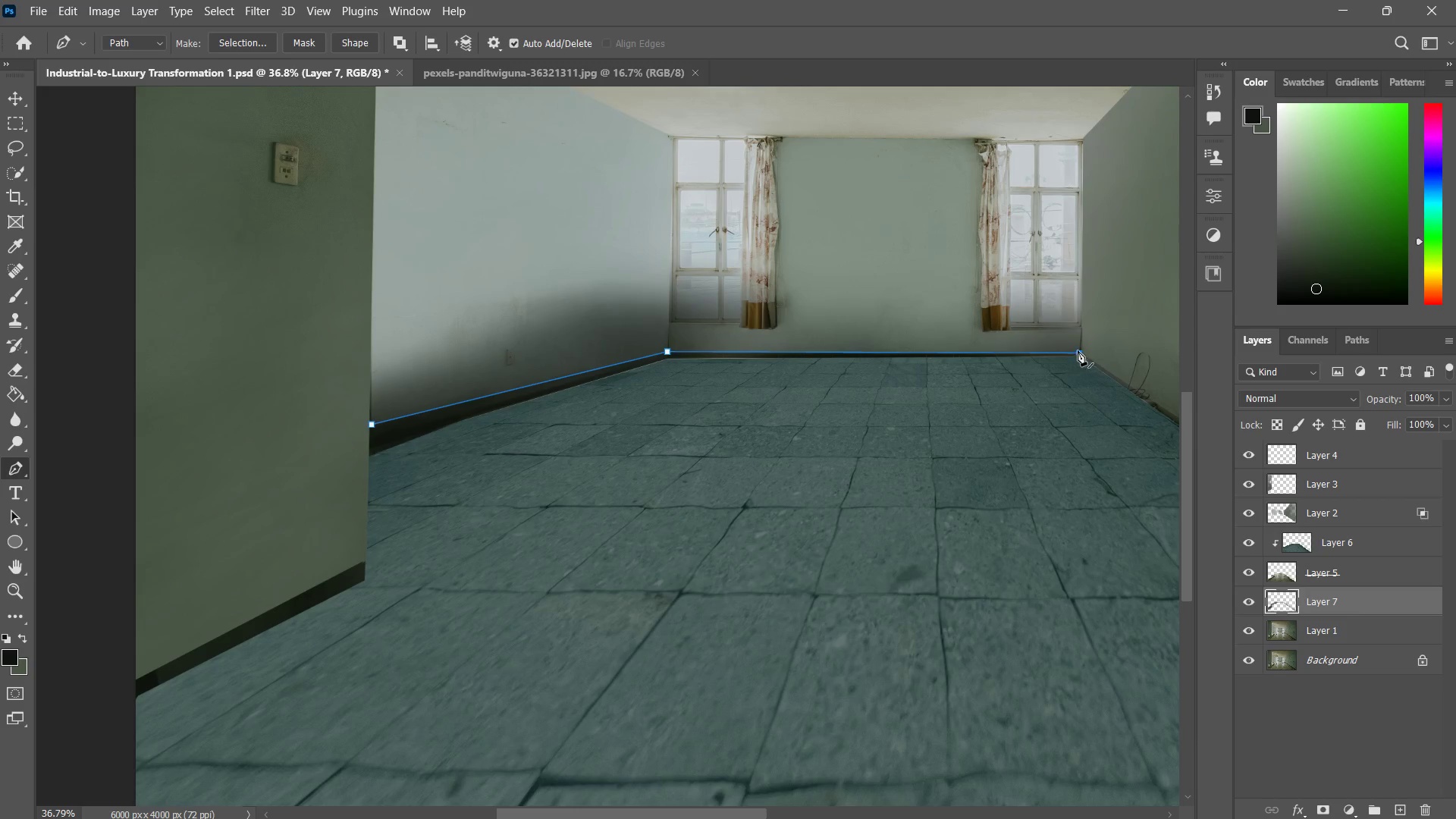 
hold_key(key=Space, duration=0.88)
 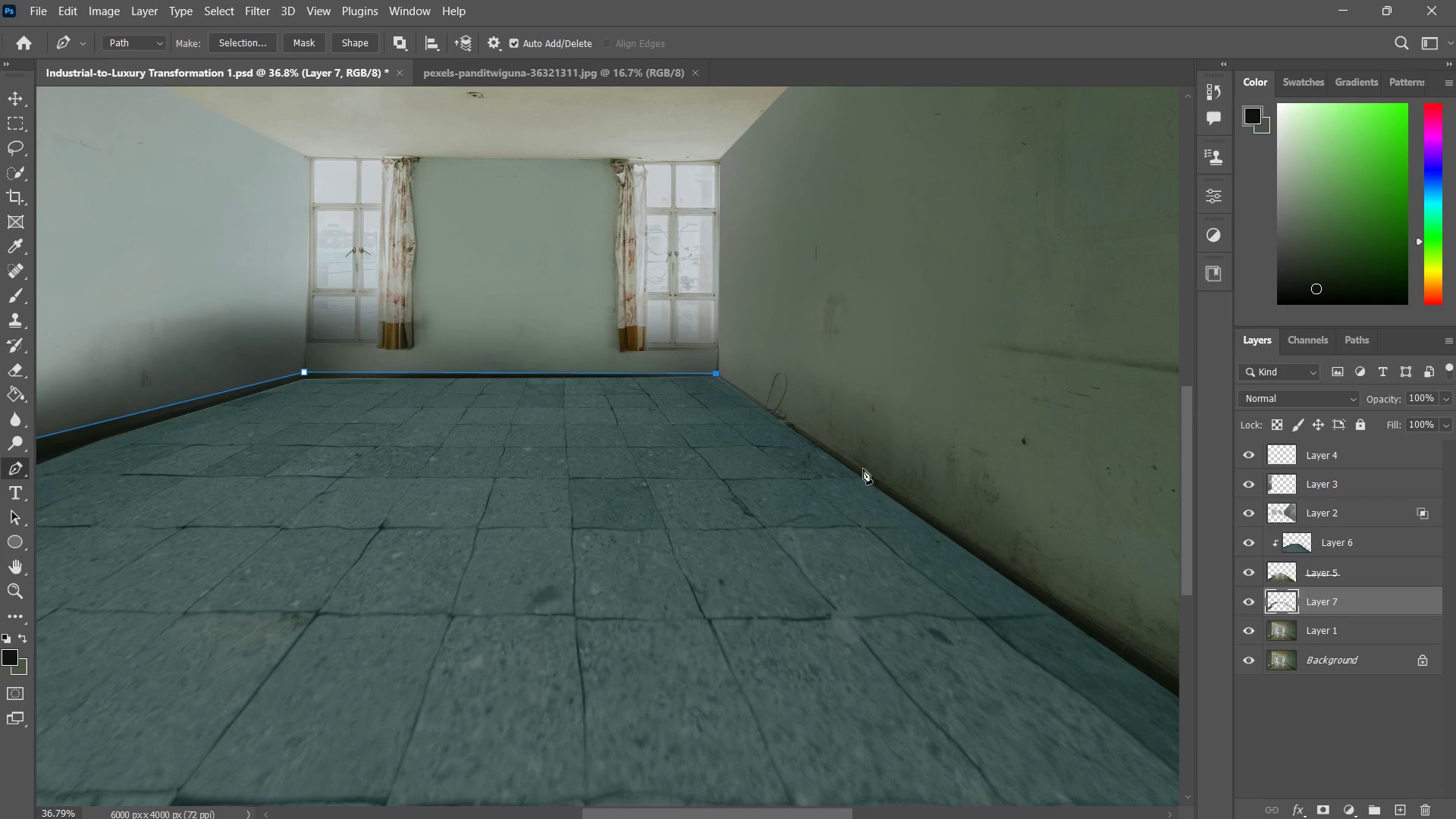 
left_click_drag(start_coordinate=[1072, 349], to_coordinate=[709, 369])
 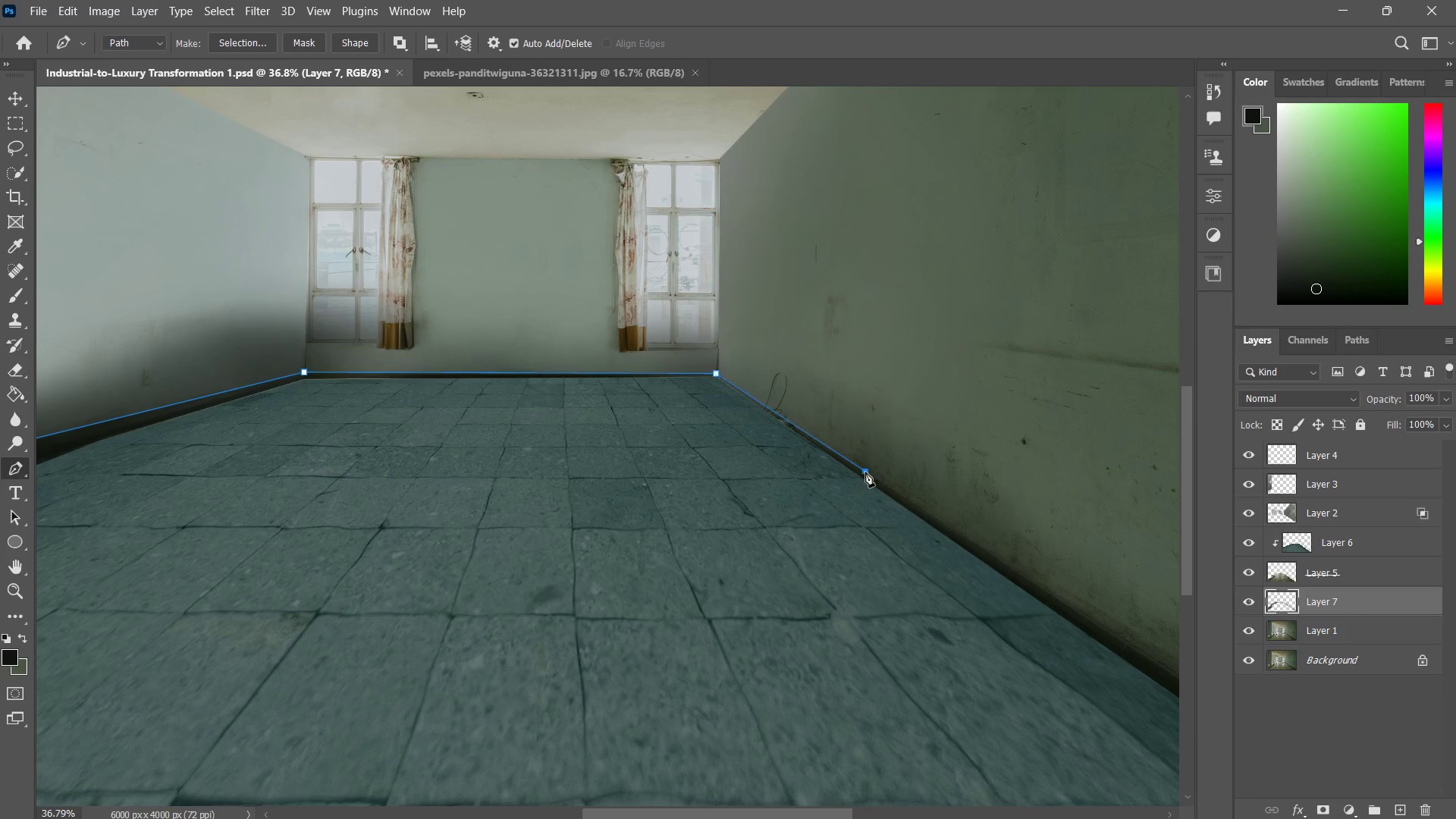 
hold_key(key=Space, duration=0.75)
 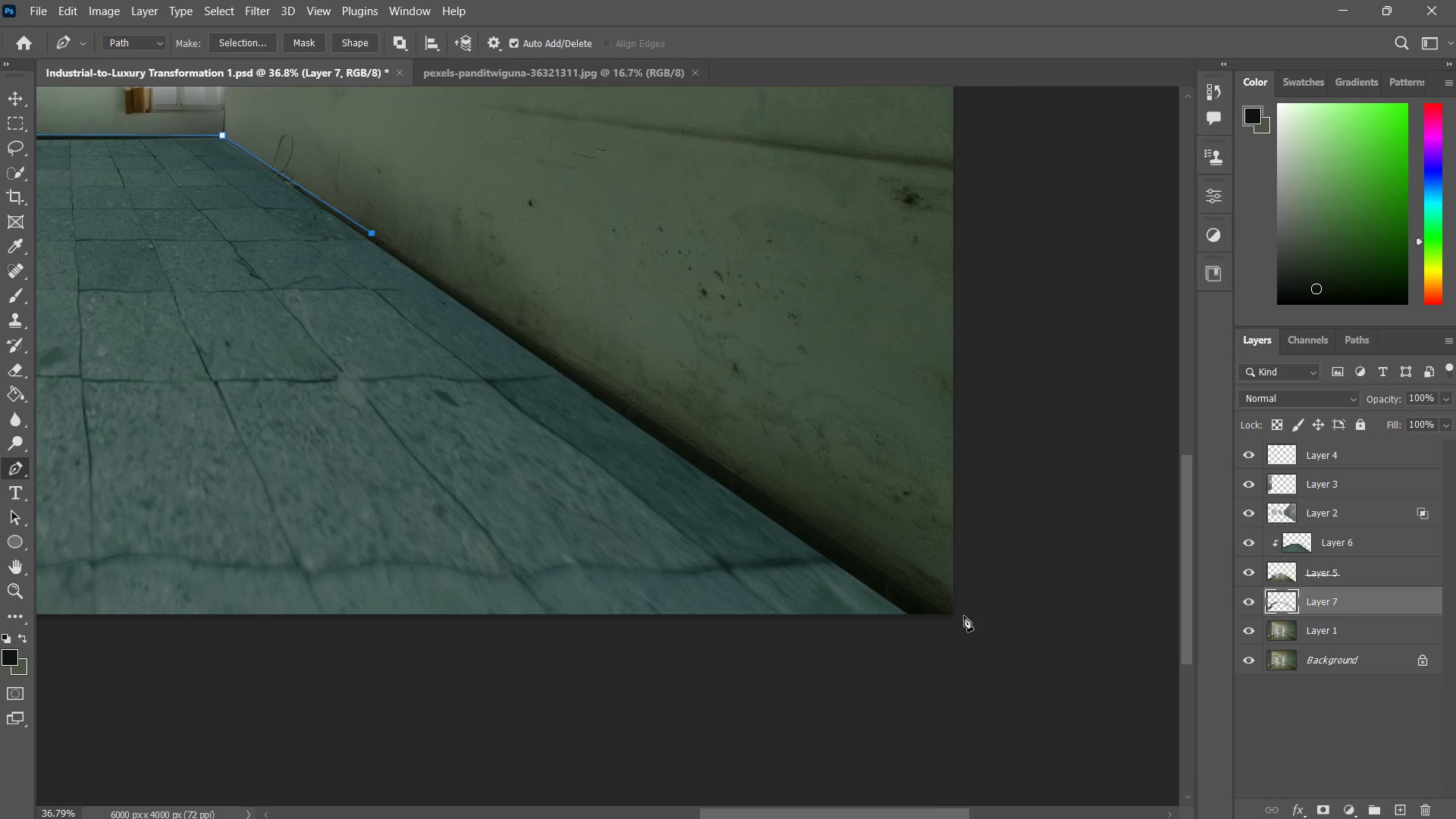 
left_click_drag(start_coordinate=[934, 492], to_coordinate=[709, 384])
 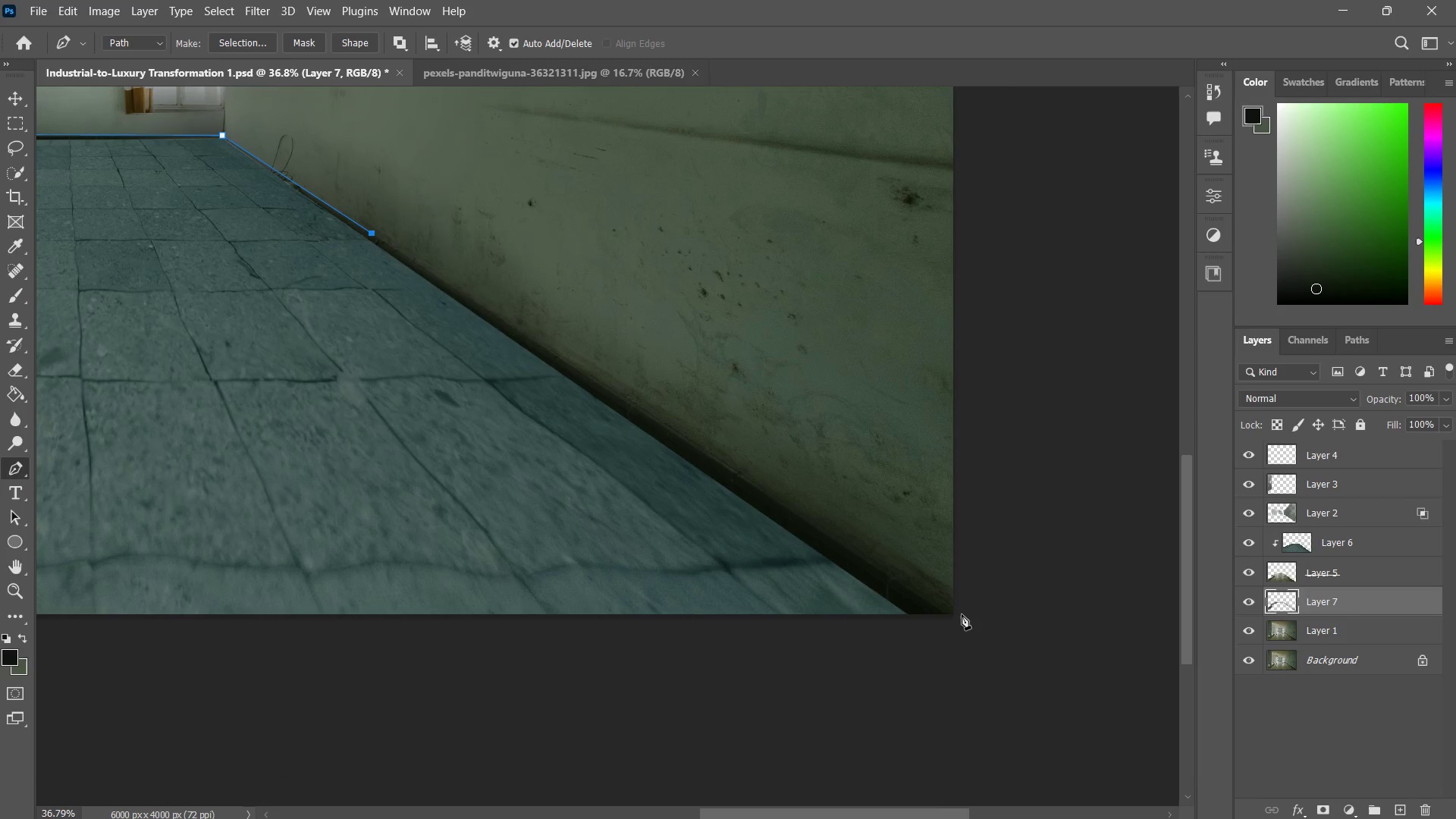 
left_click([964, 620])
 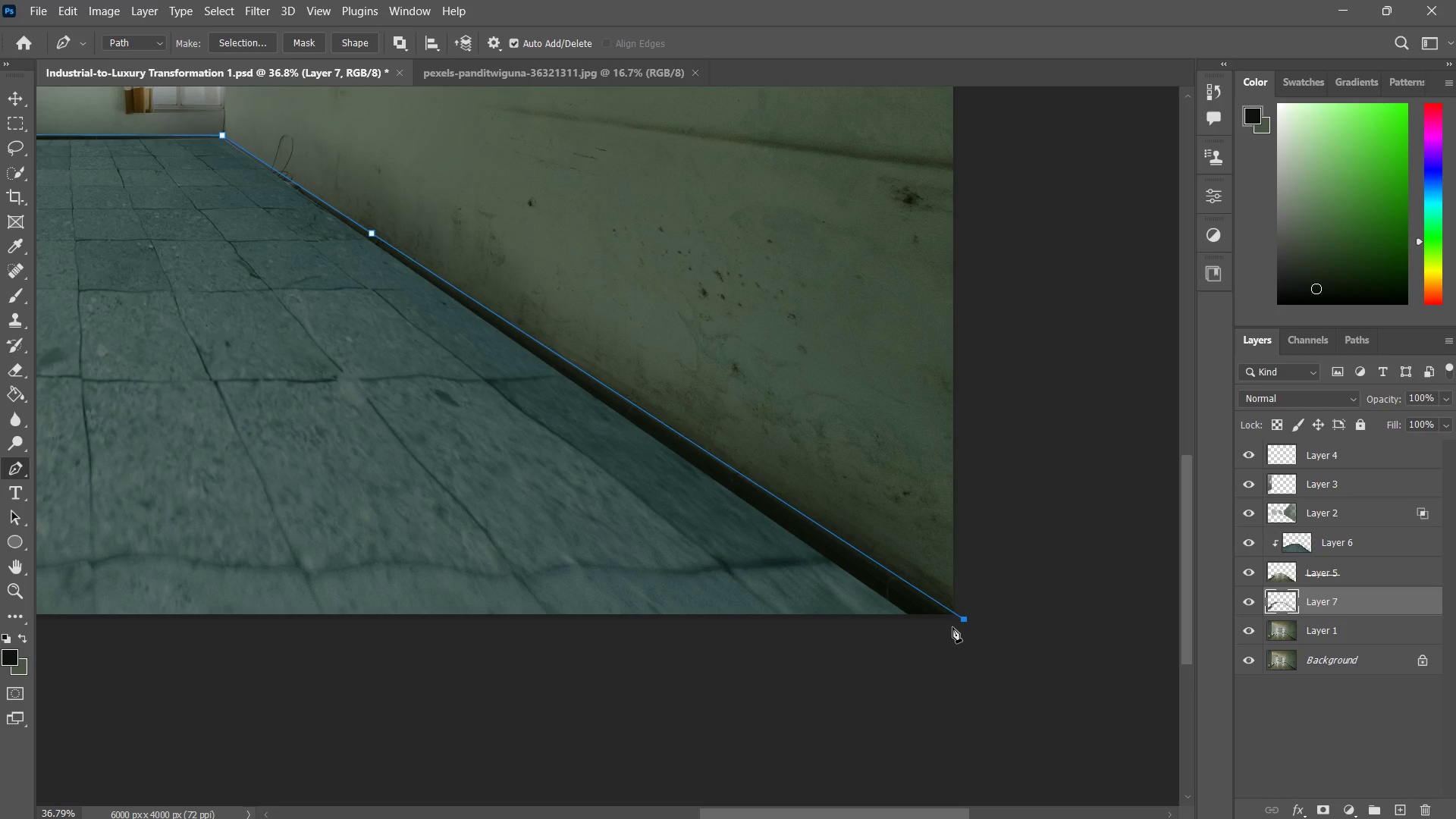 
key(Control+ControlLeft)
 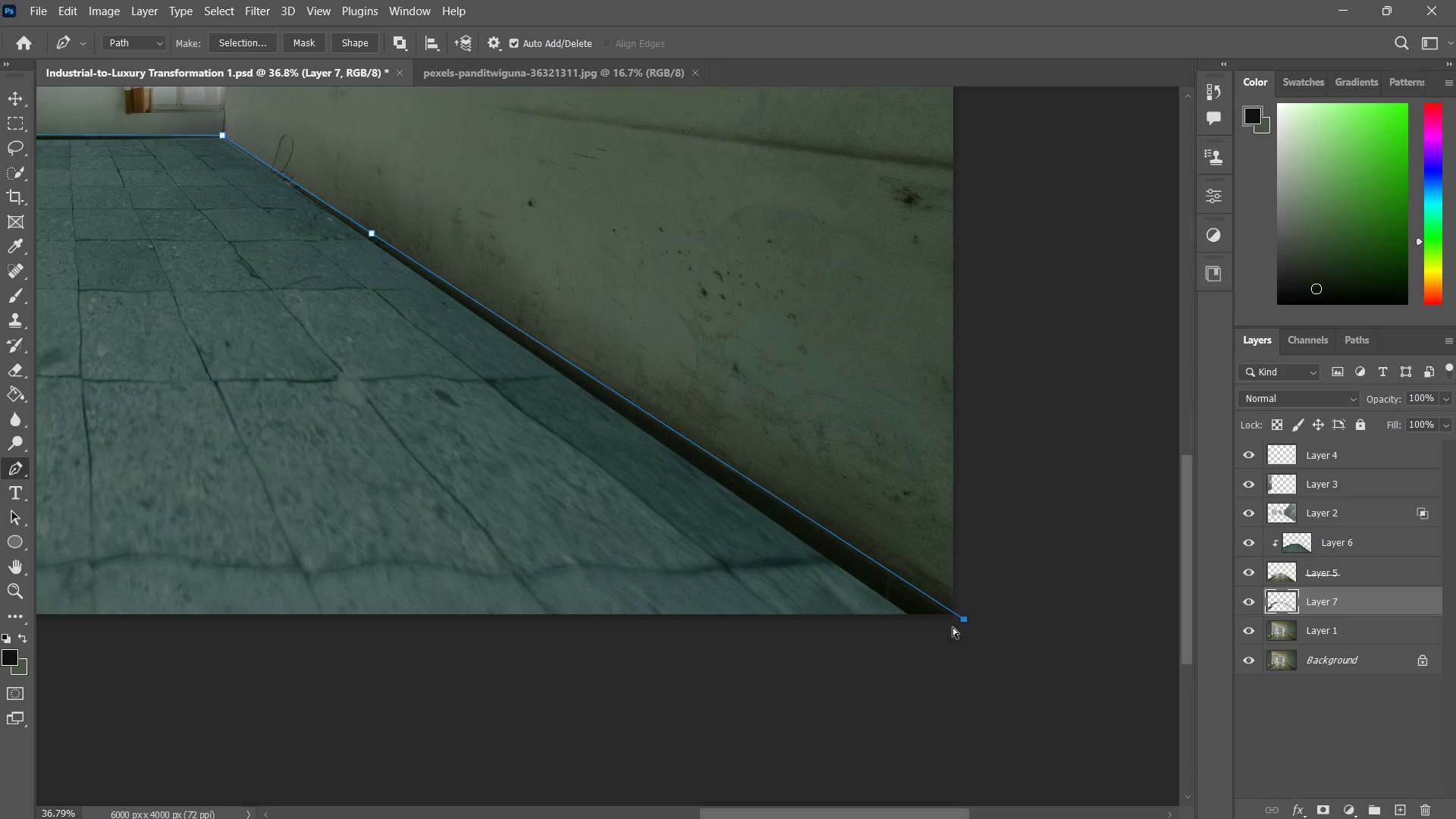 
key(Control+Z)
 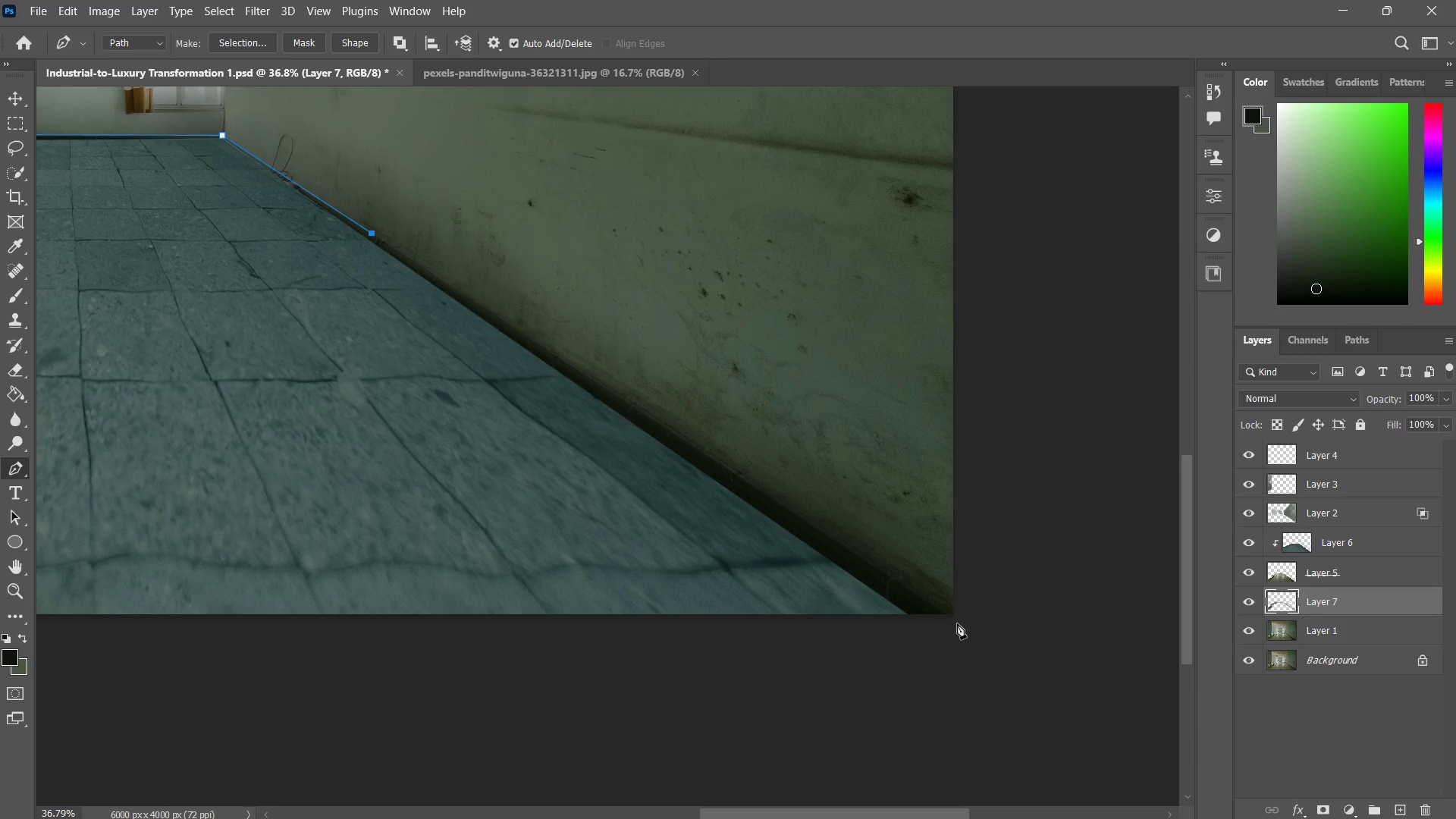 
left_click([957, 623])
 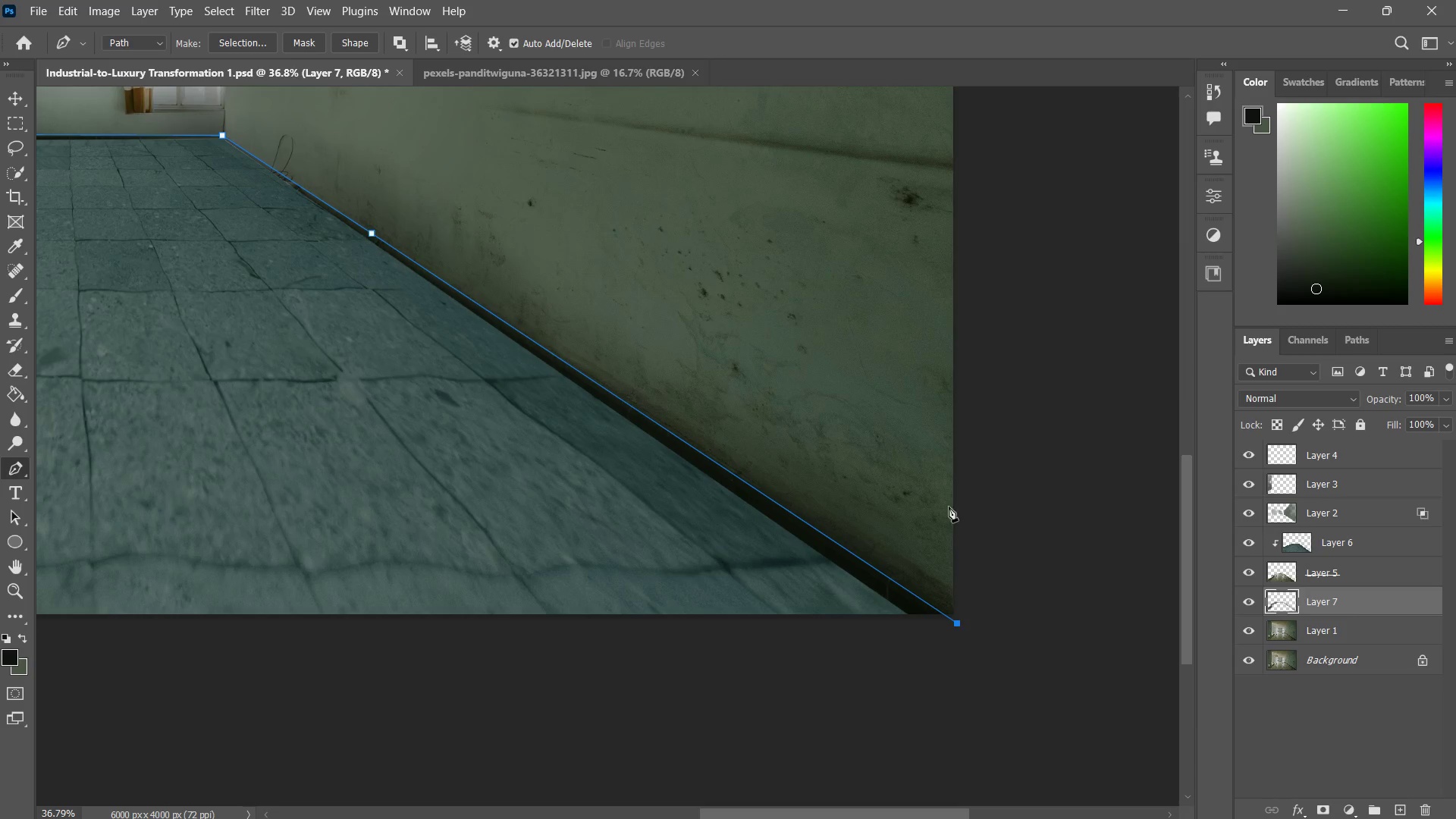 
left_click([952, 456])
 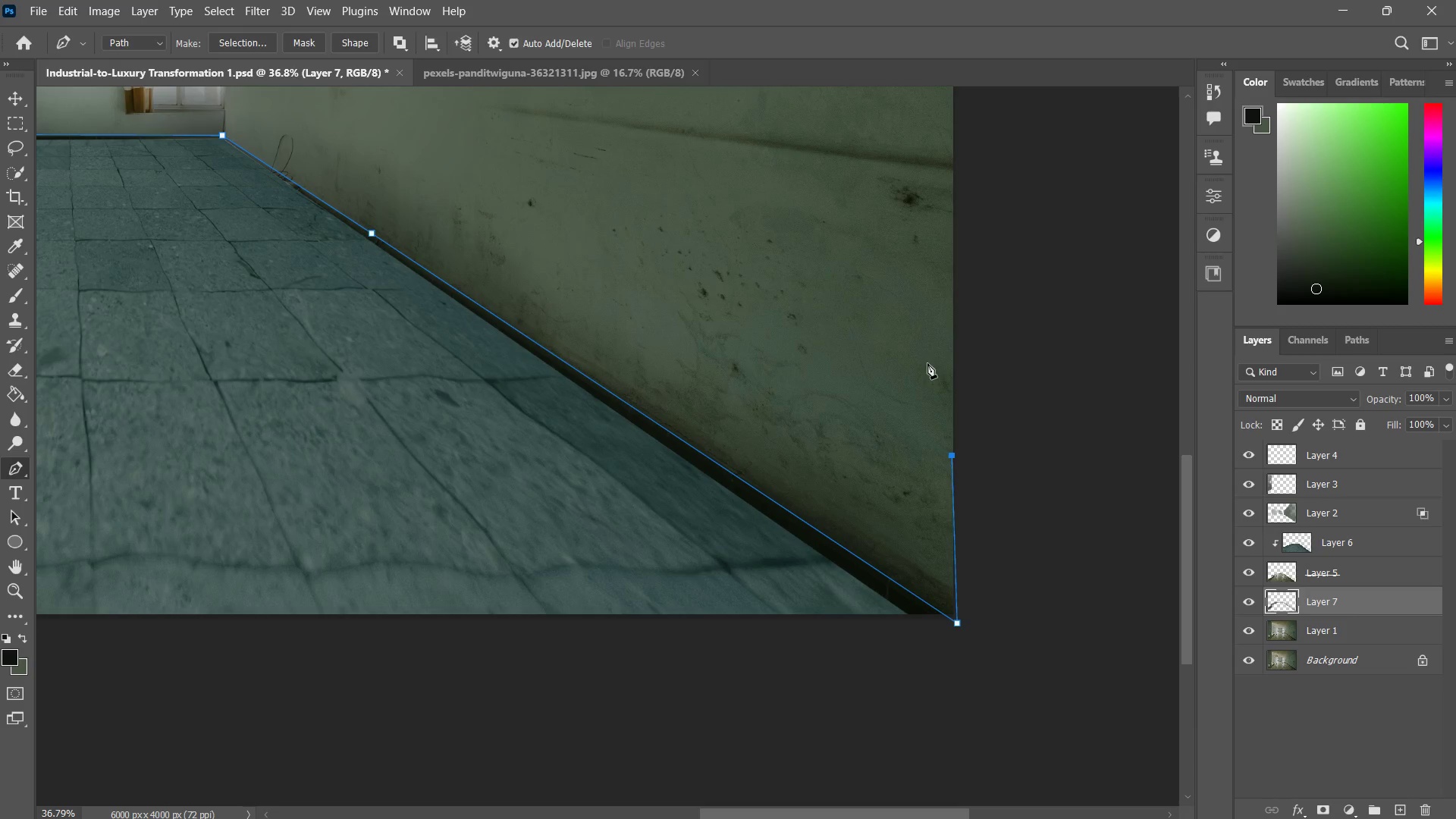 
type(z zp)
 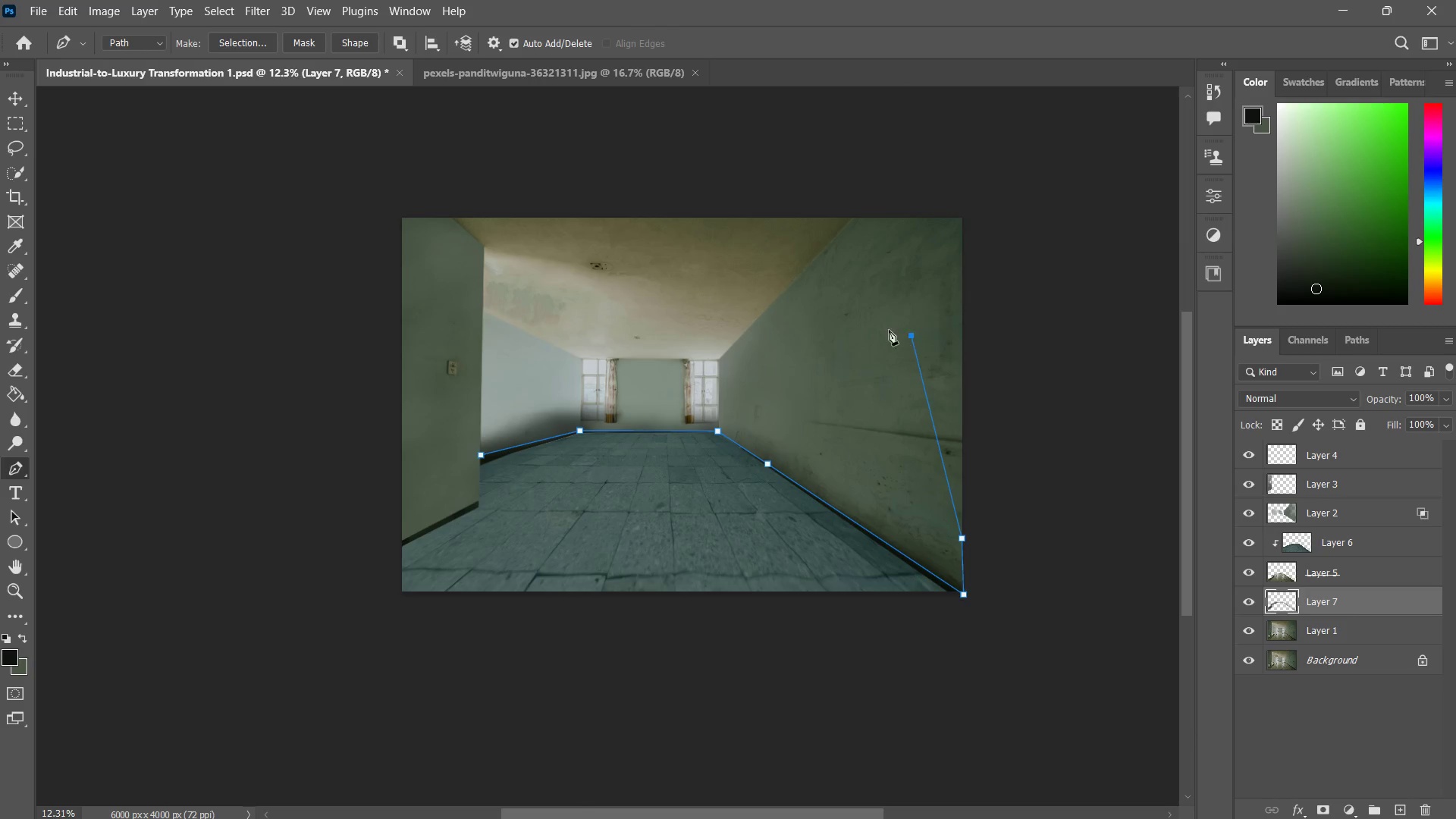 
left_click_drag(start_coordinate=[924, 359], to_coordinate=[837, 426])
 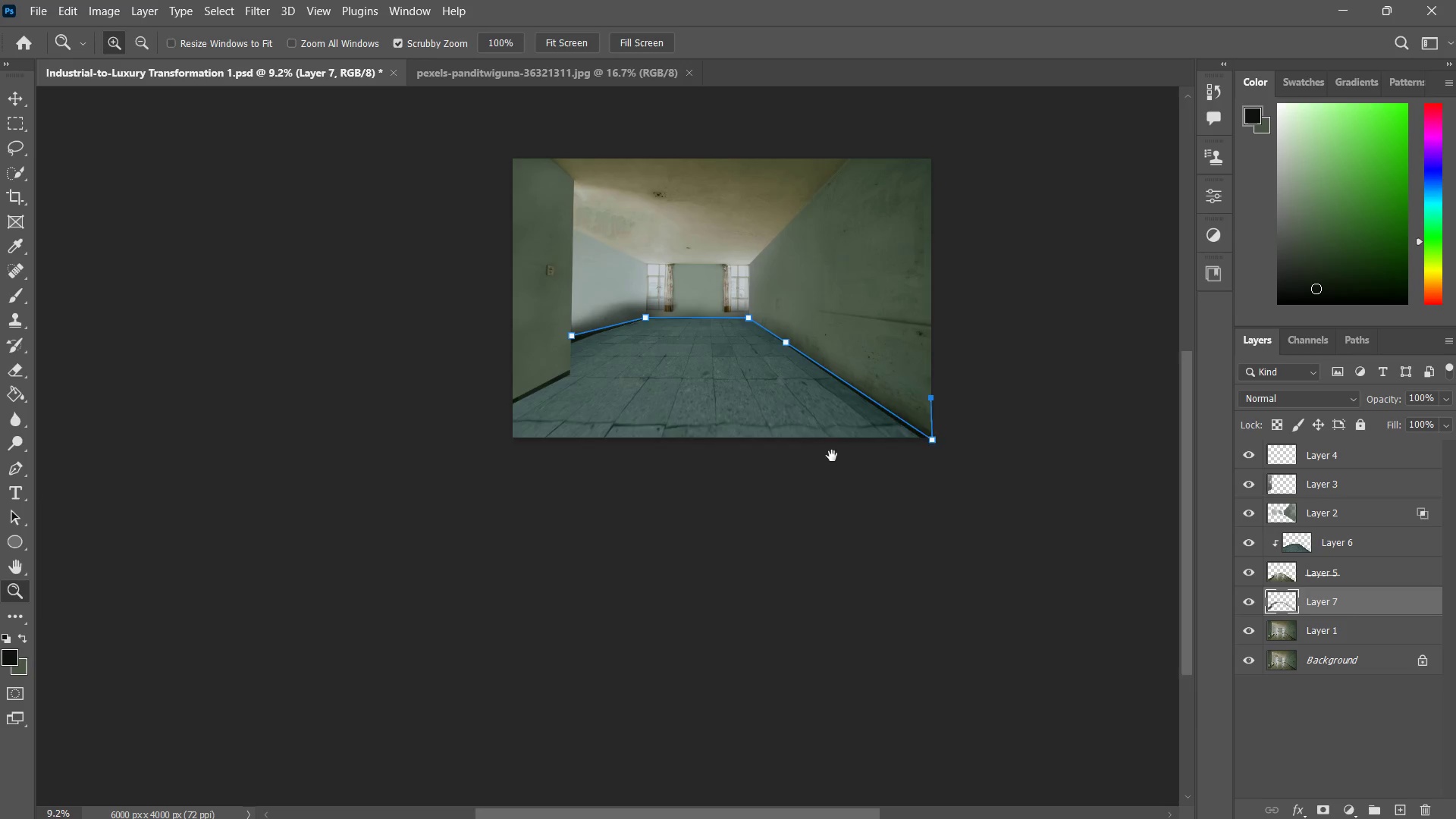 
left_click_drag(start_coordinate=[832, 410], to_coordinate=[830, 471])
 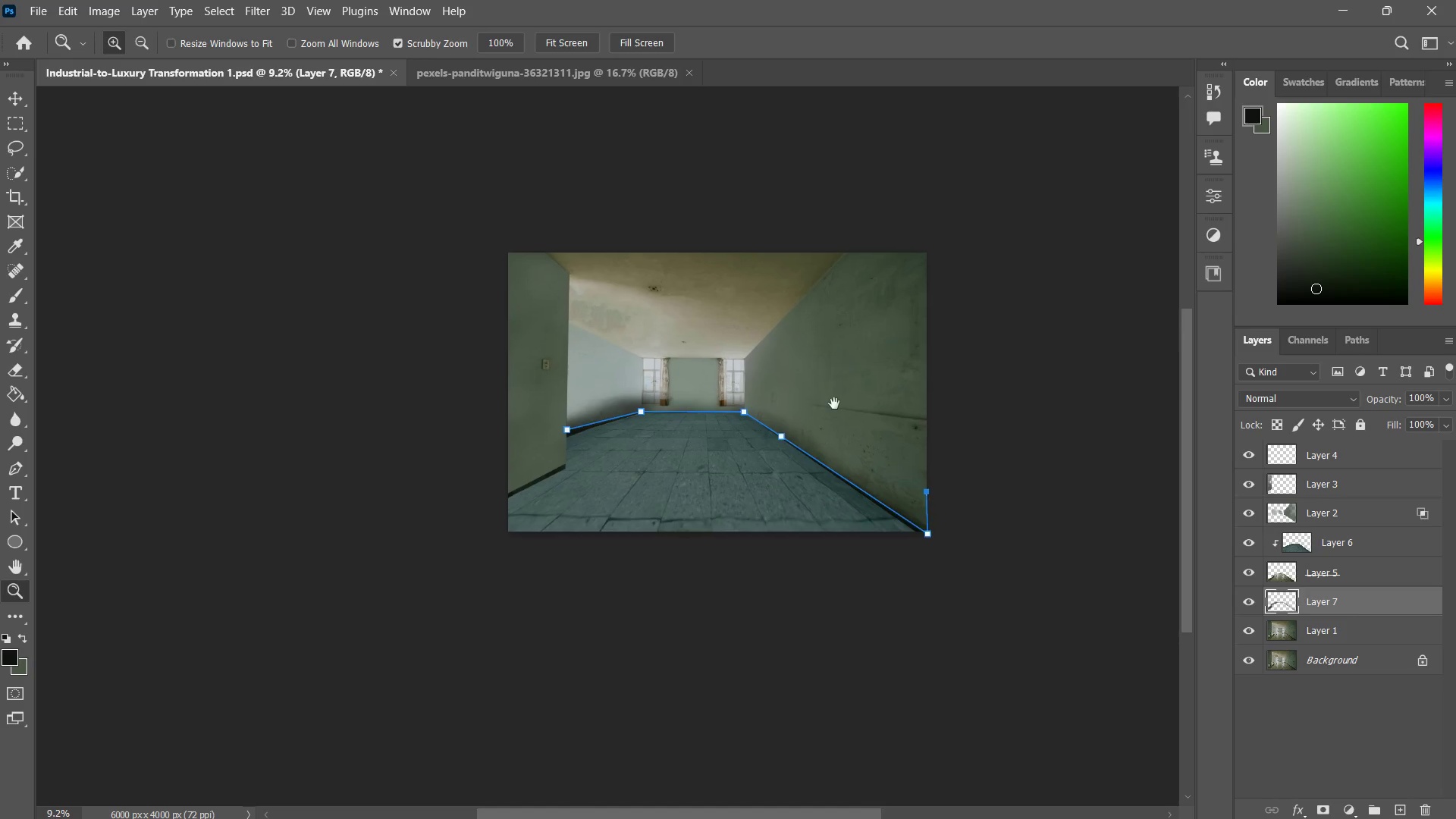 
left_click_drag(start_coordinate=[820, 413], to_coordinate=[864, 362])
 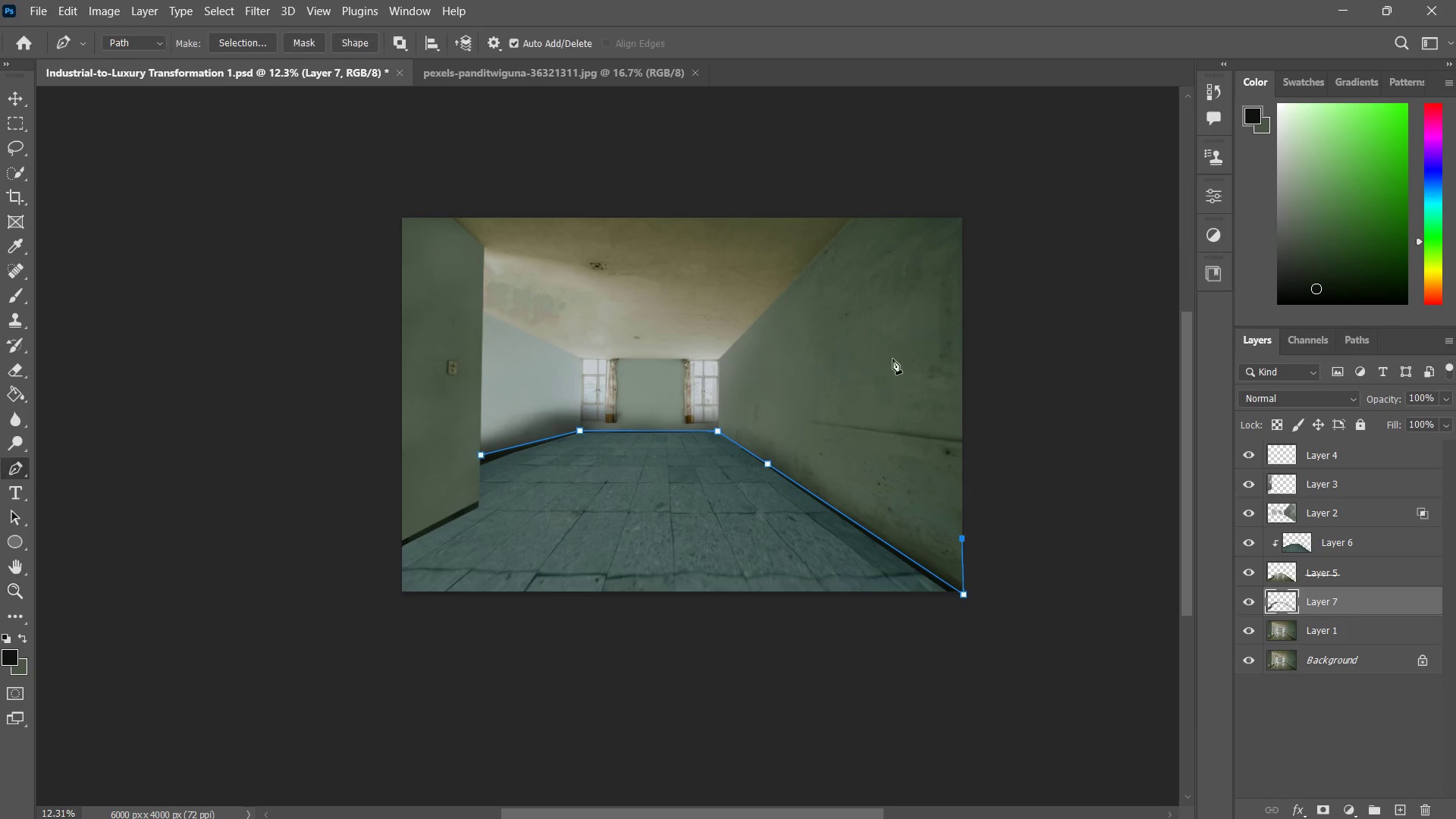 
left_click([912, 336])
 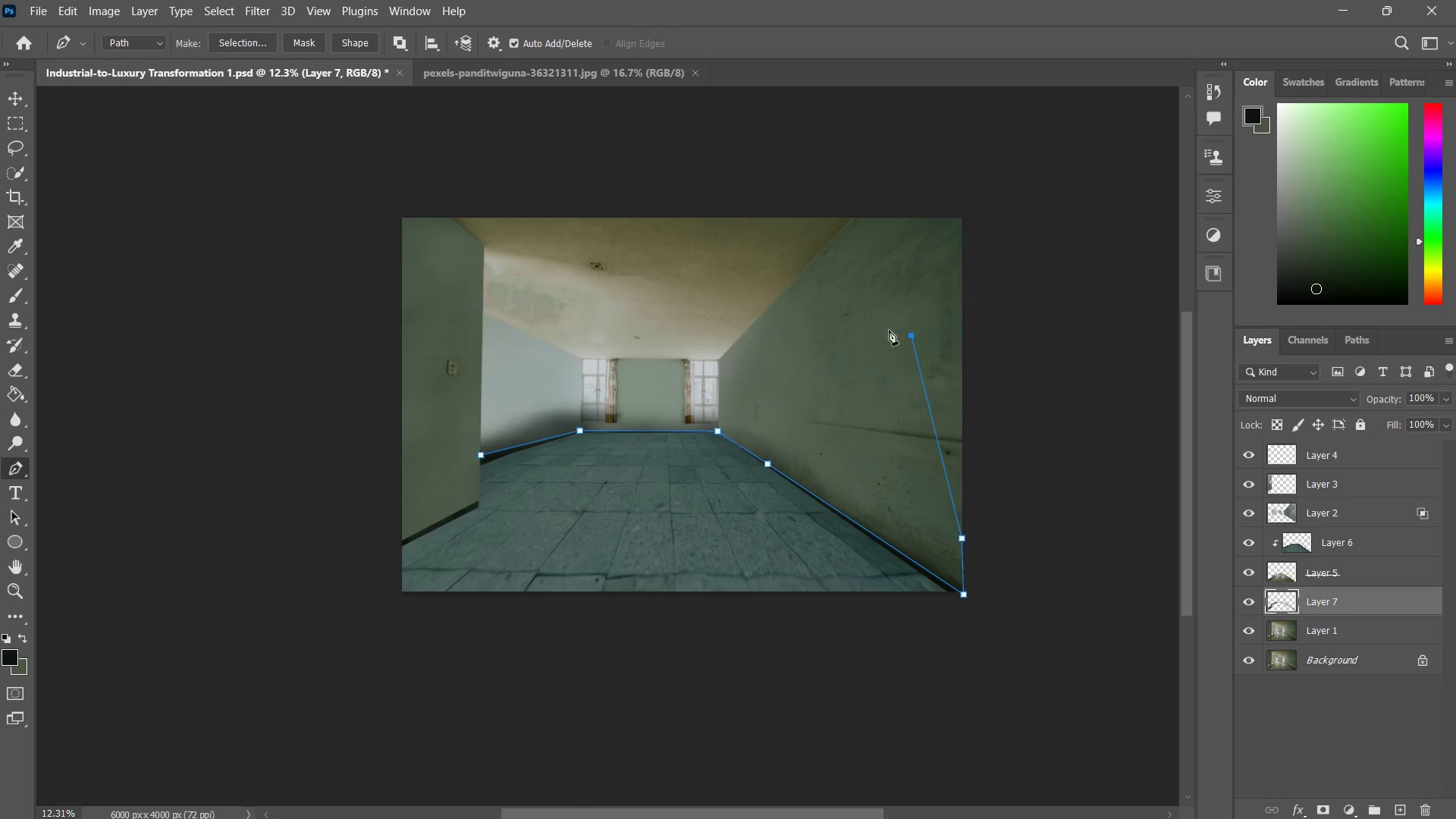 
left_click_drag(start_coordinate=[889, 330], to_coordinate=[858, 325])
 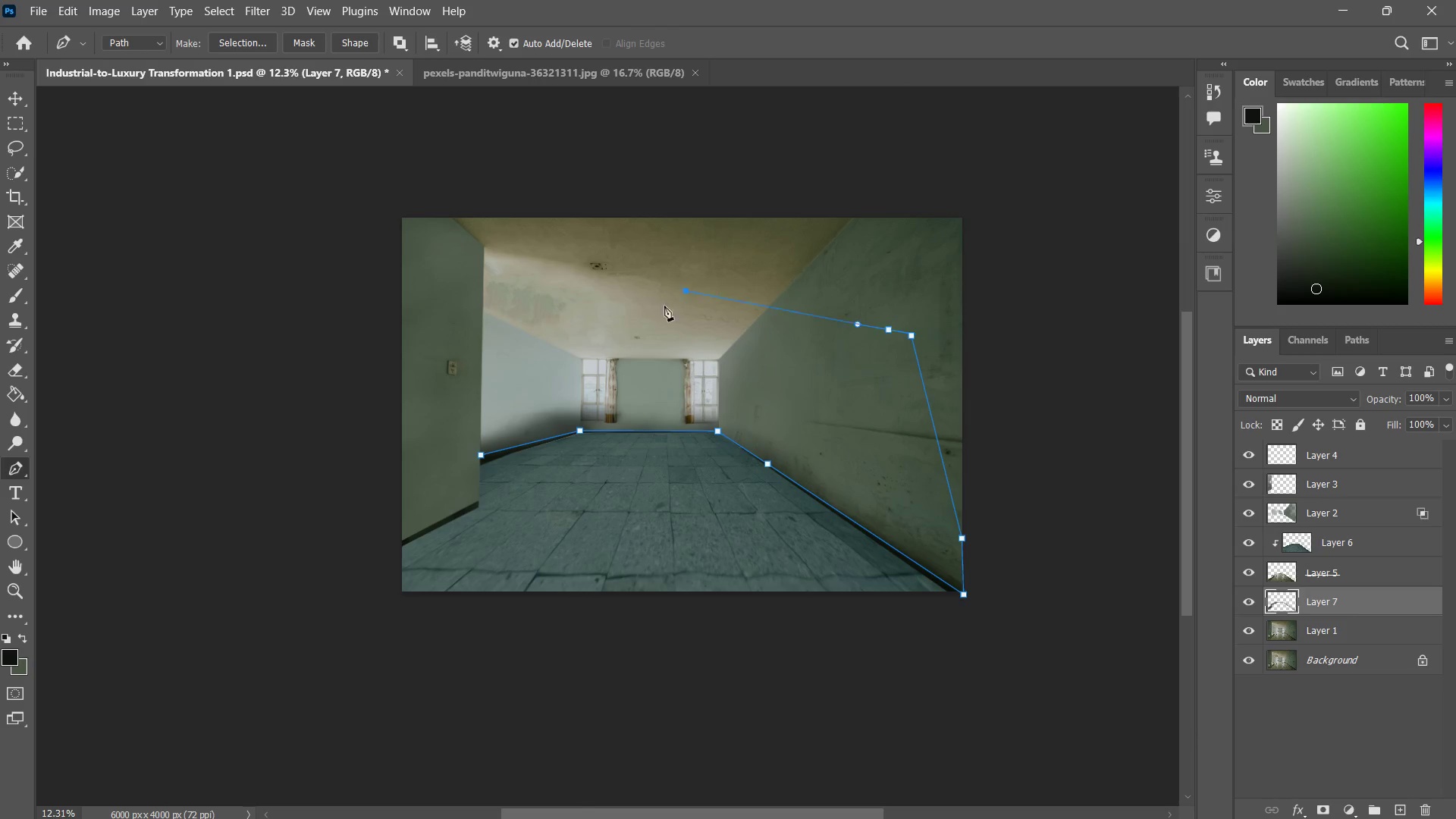 
left_click_drag(start_coordinate=[686, 291], to_coordinate=[651, 309])
 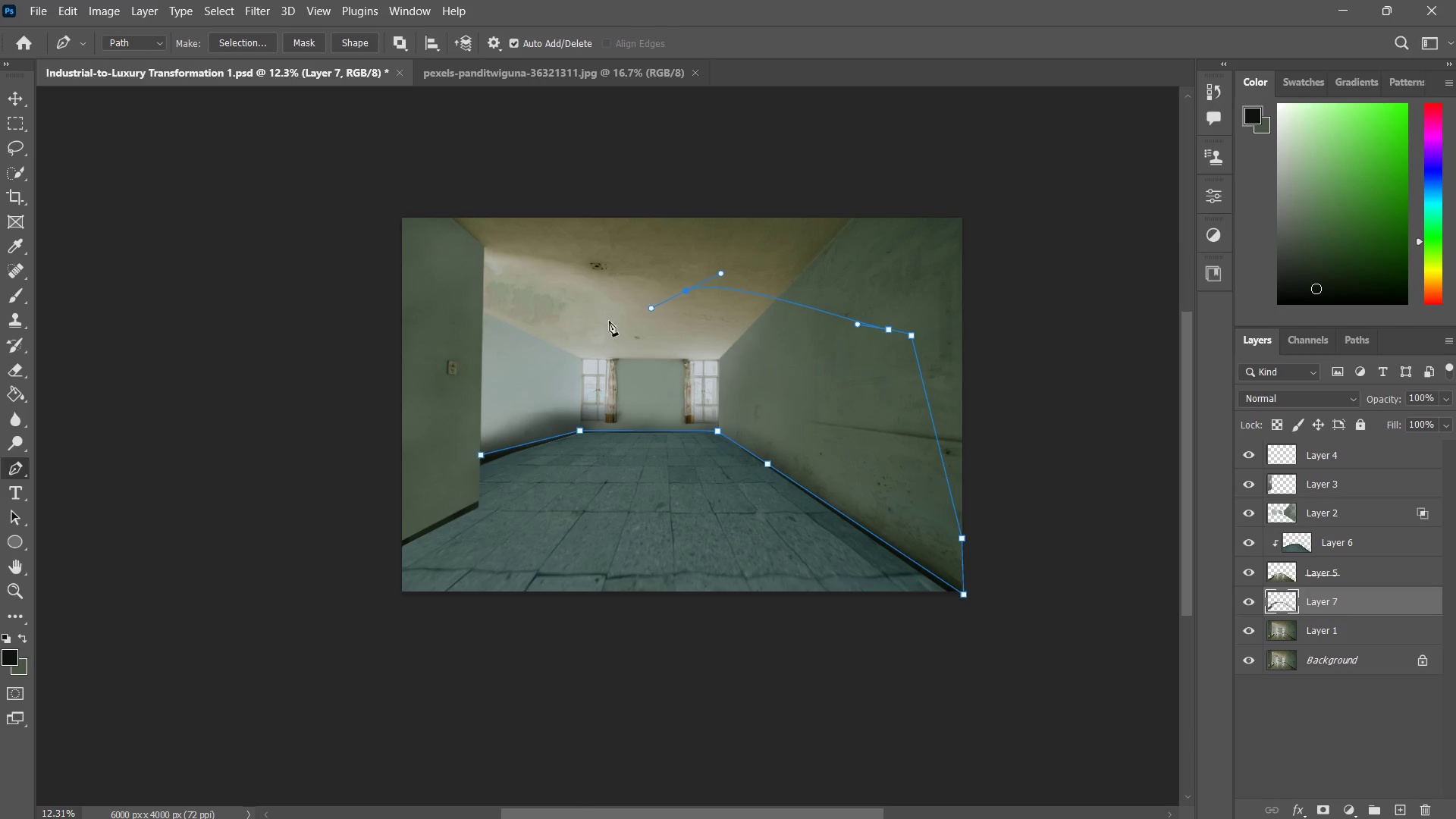 
left_click_drag(start_coordinate=[619, 317], to_coordinate=[576, 321])
 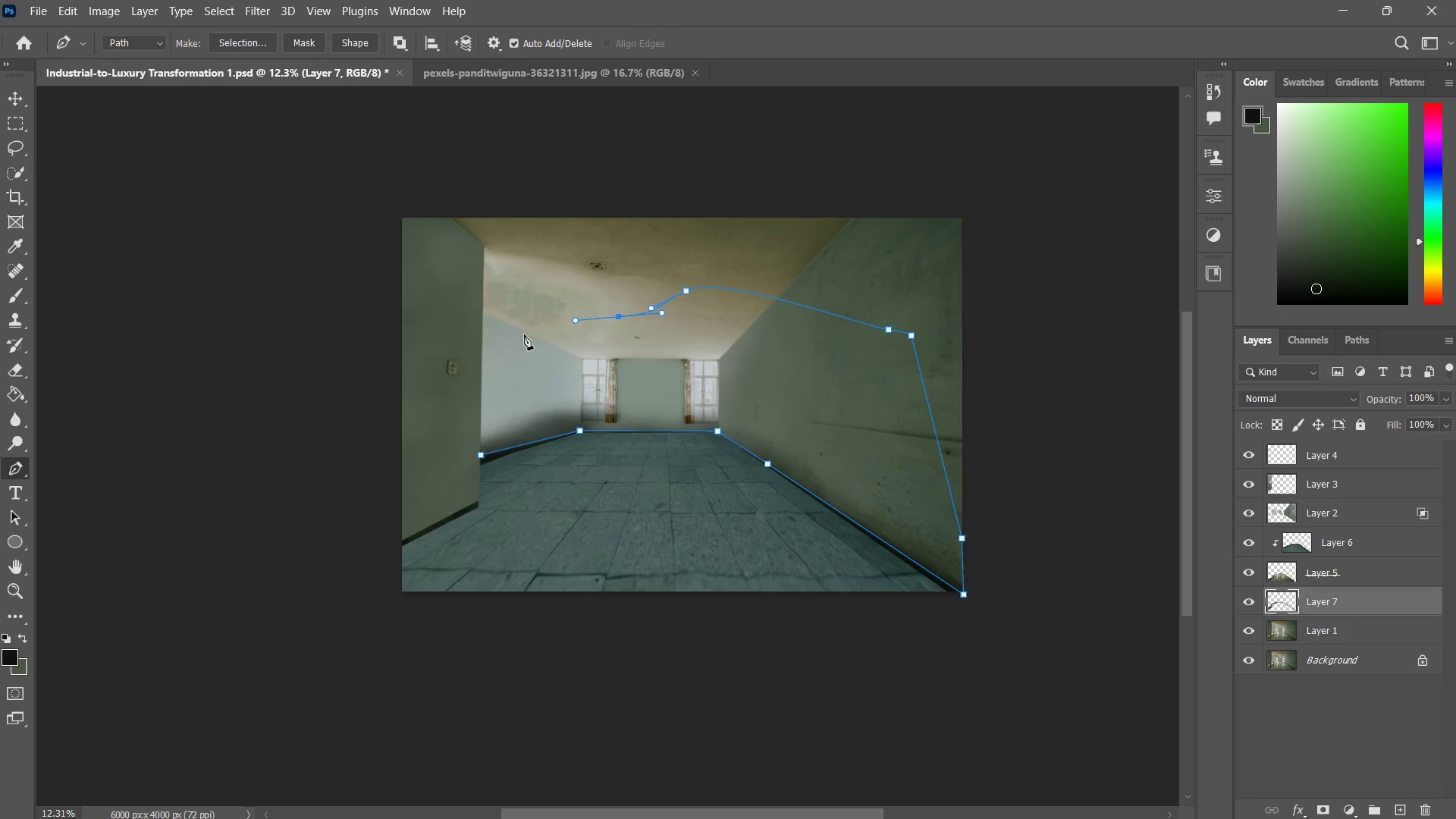 
left_click_drag(start_coordinate=[522, 337], to_coordinate=[522, 340])
 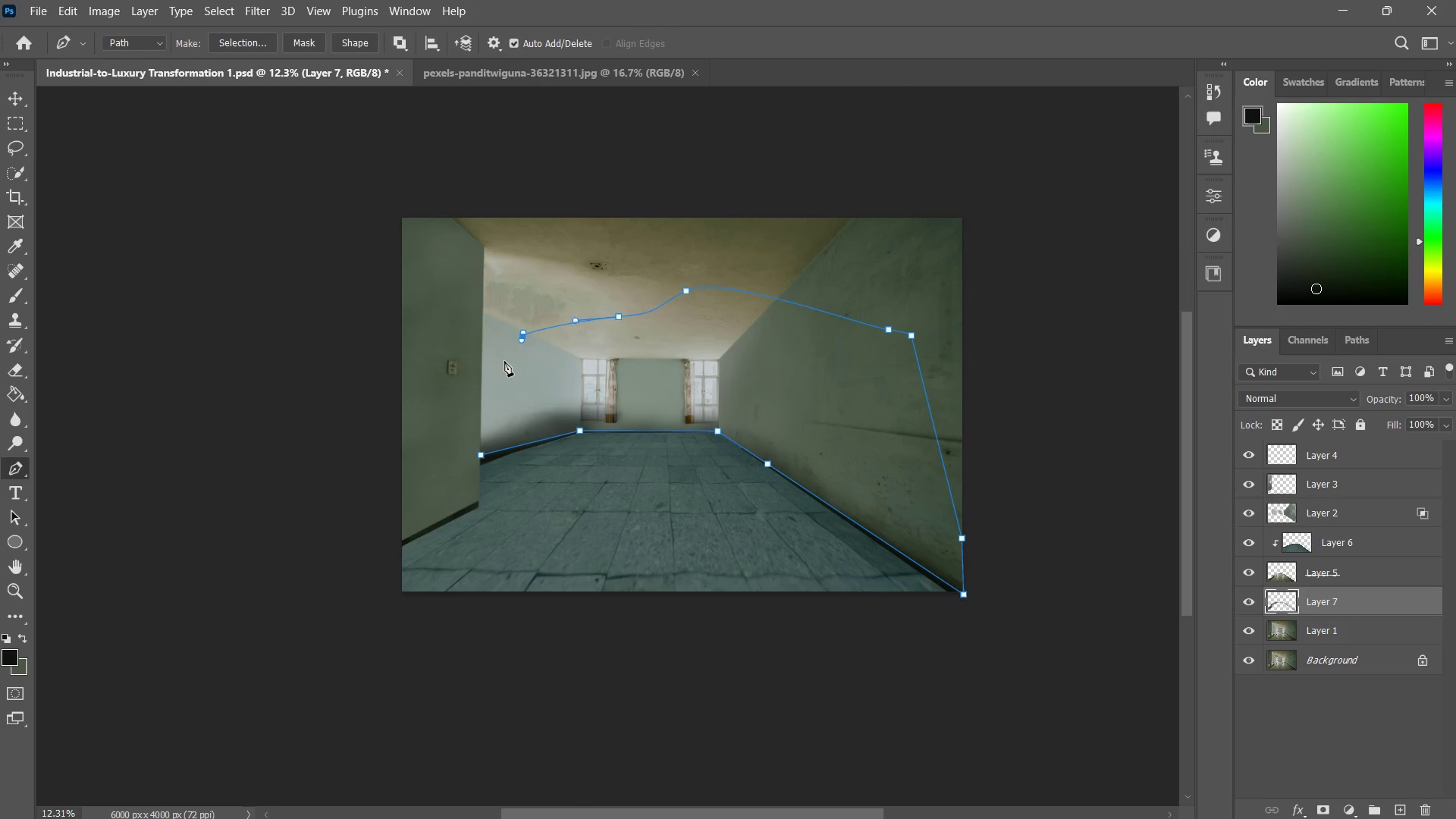 
left_click_drag(start_coordinate=[498, 369], to_coordinate=[494, 373])
 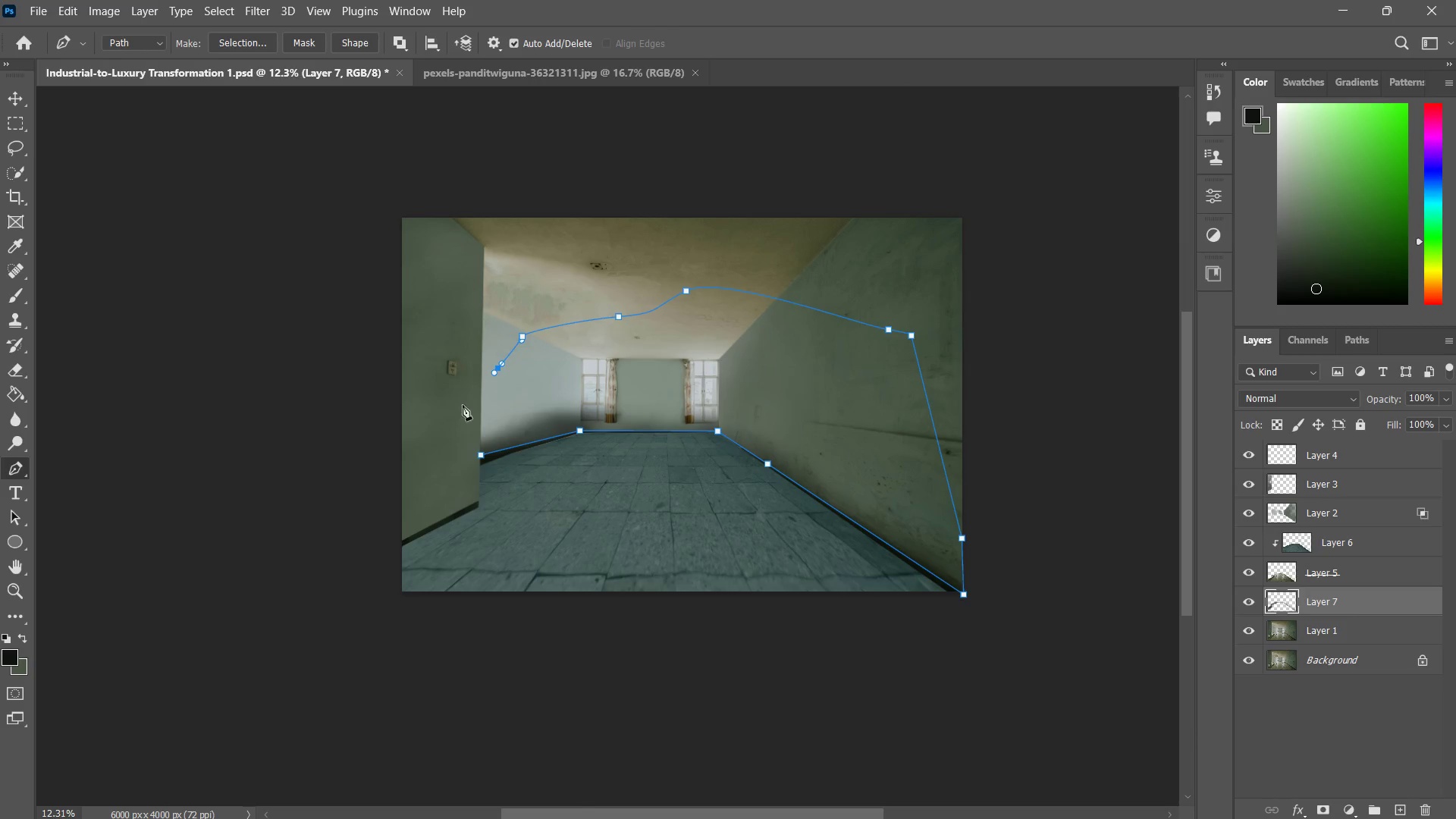 
left_click_drag(start_coordinate=[463, 405], to_coordinate=[461, 409])
 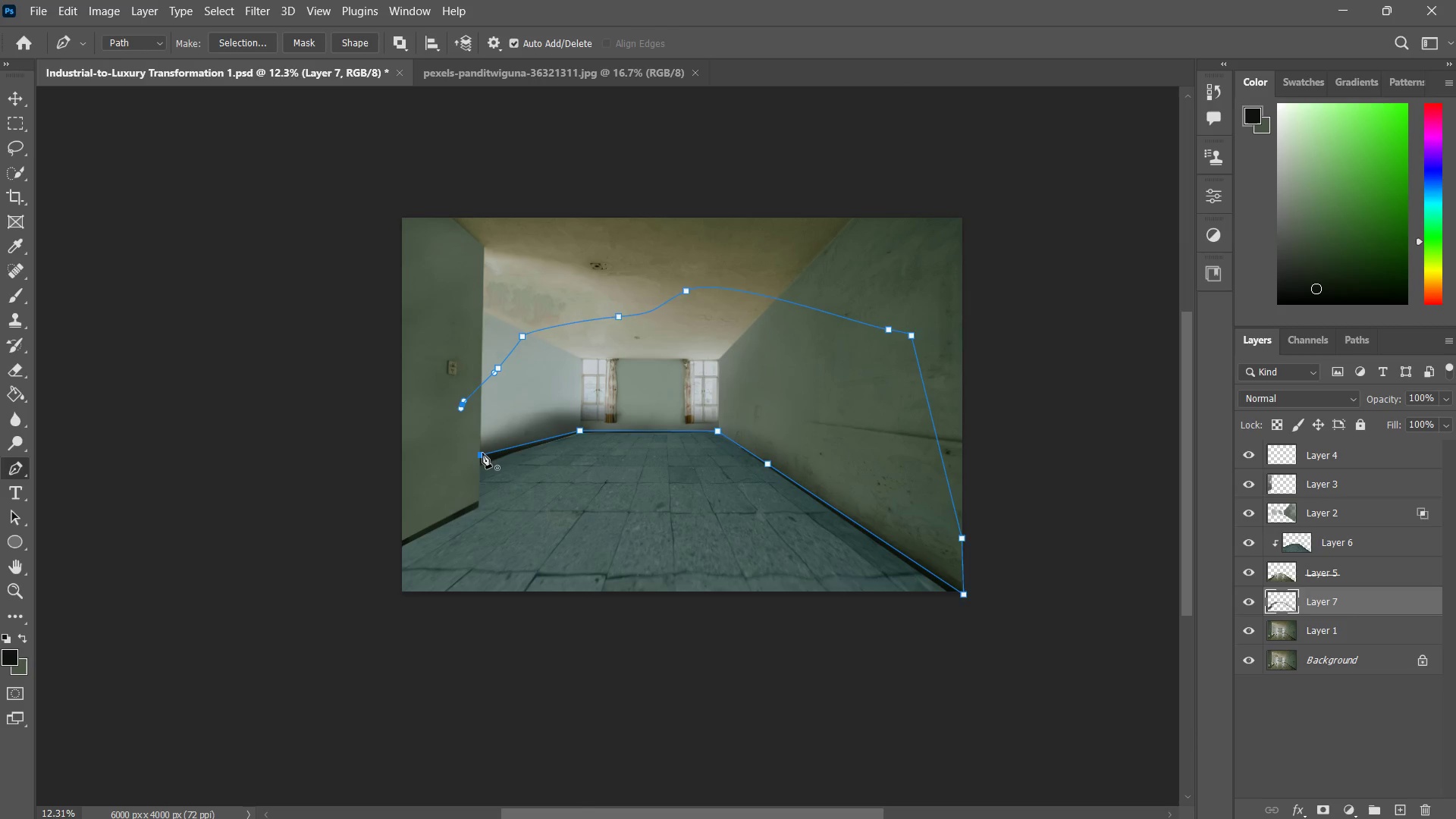 
left_click([482, 453])
 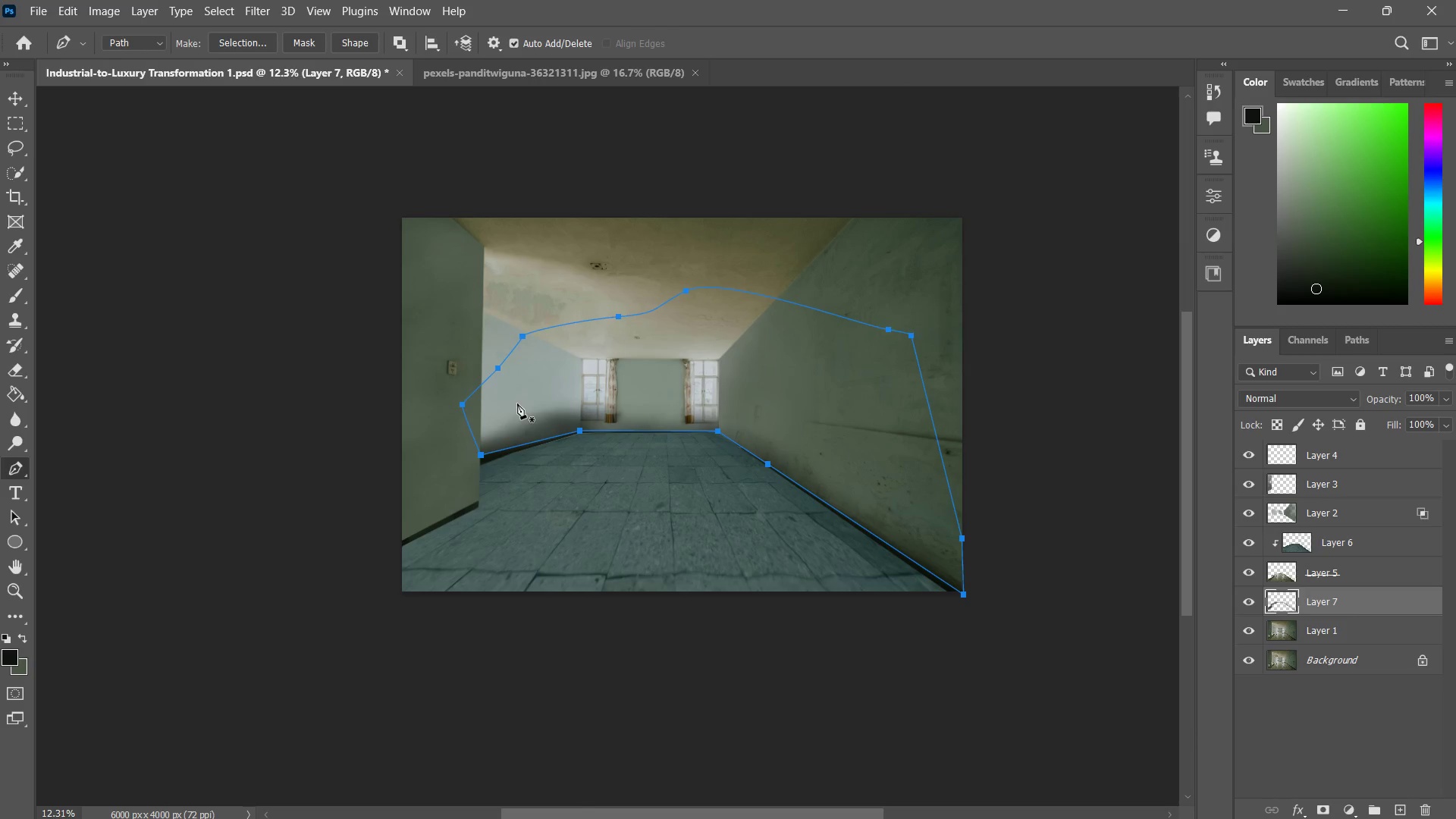 
right_click([517, 403])
 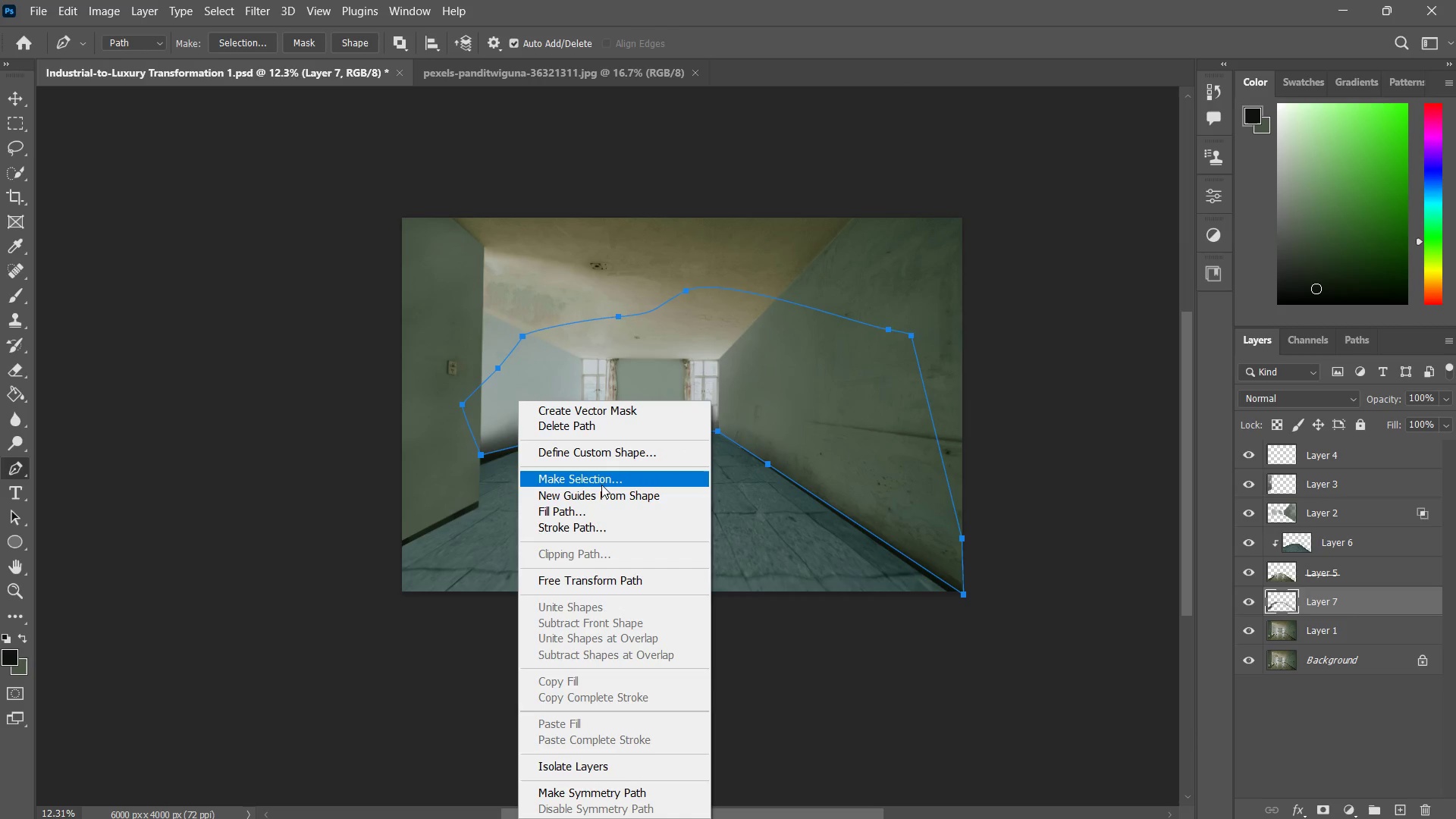 
left_click([601, 485])
 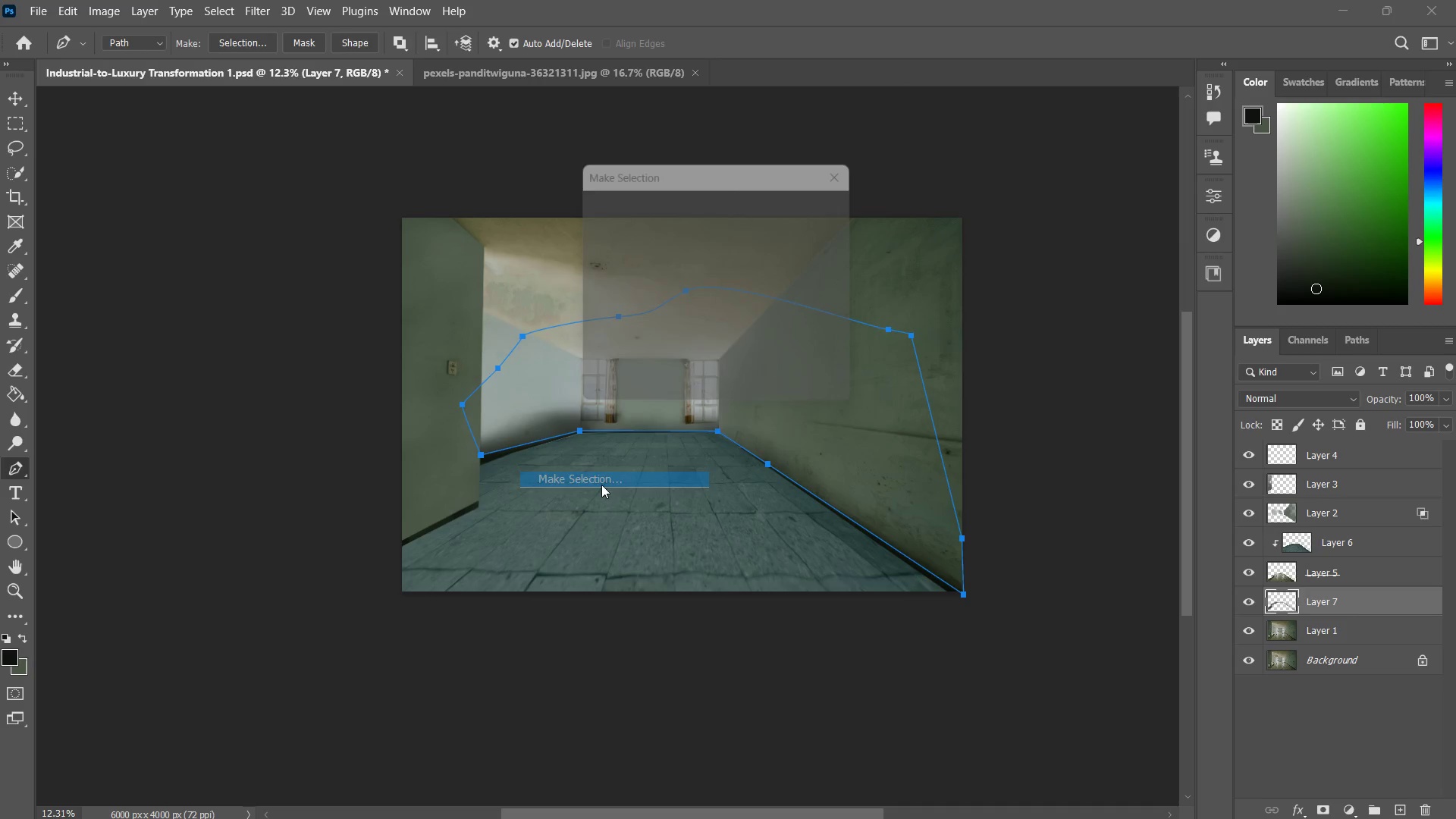 
key(Enter)
 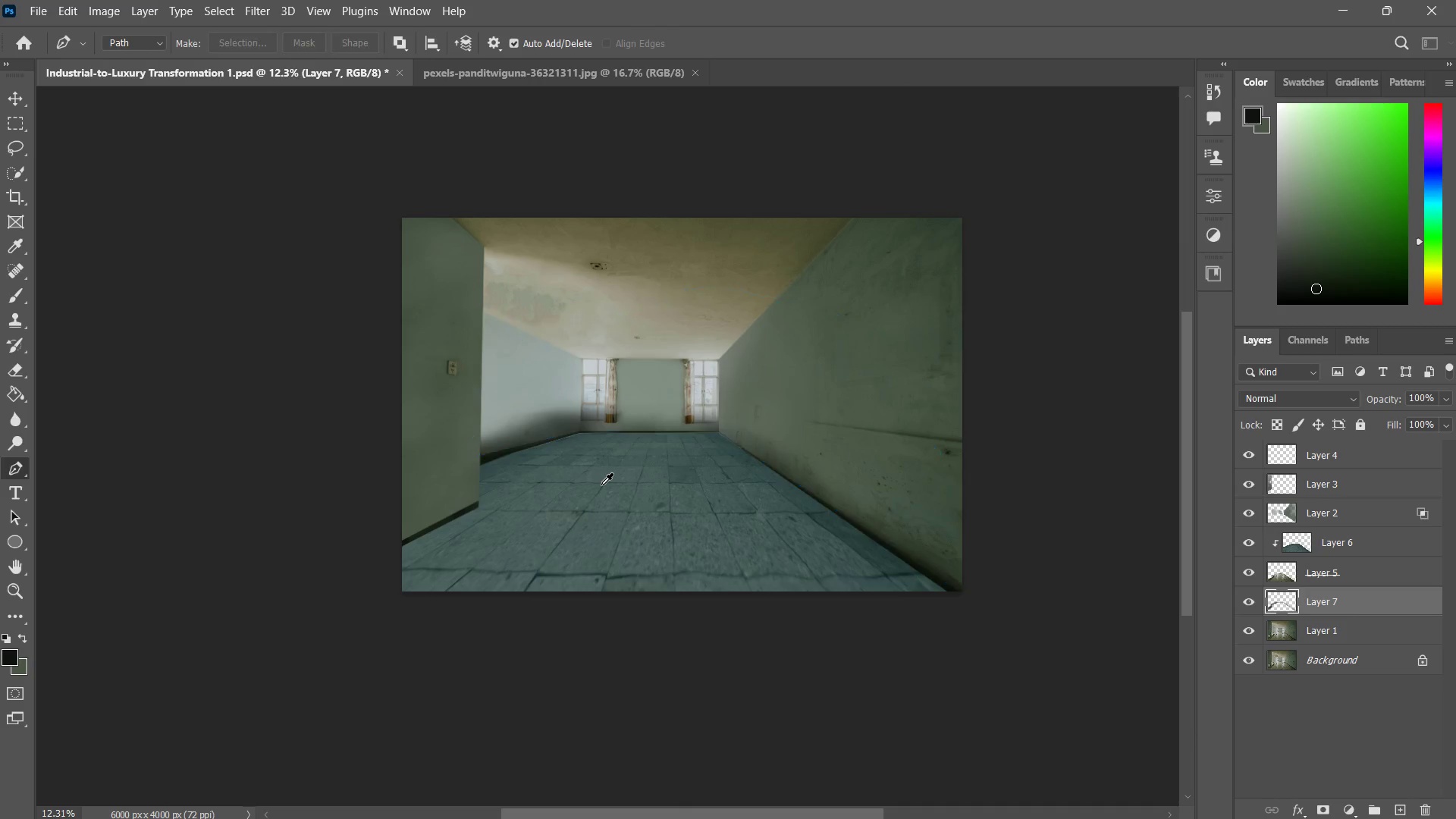 
key(Delete)
 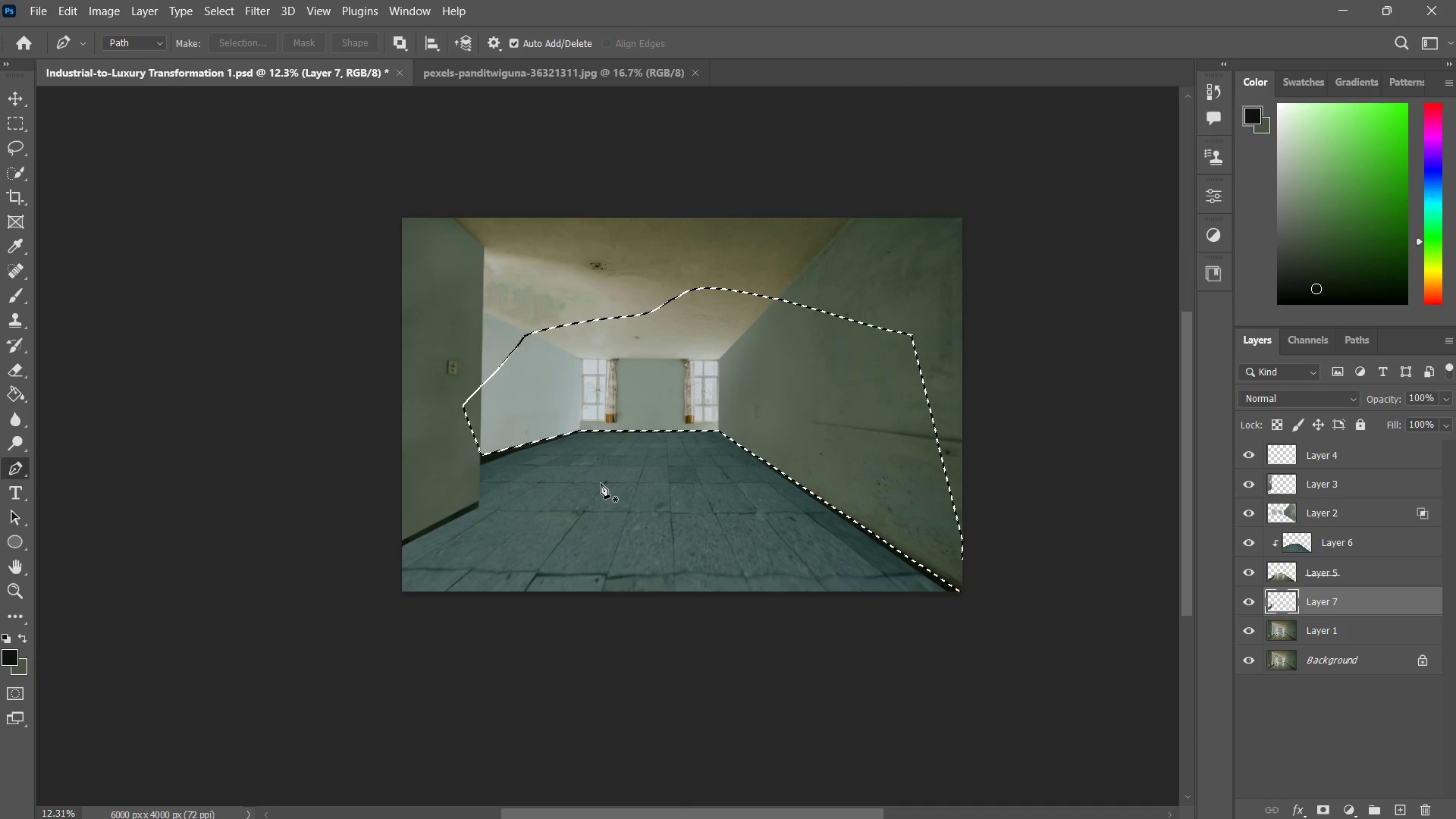 
key(Control+ControlLeft)
 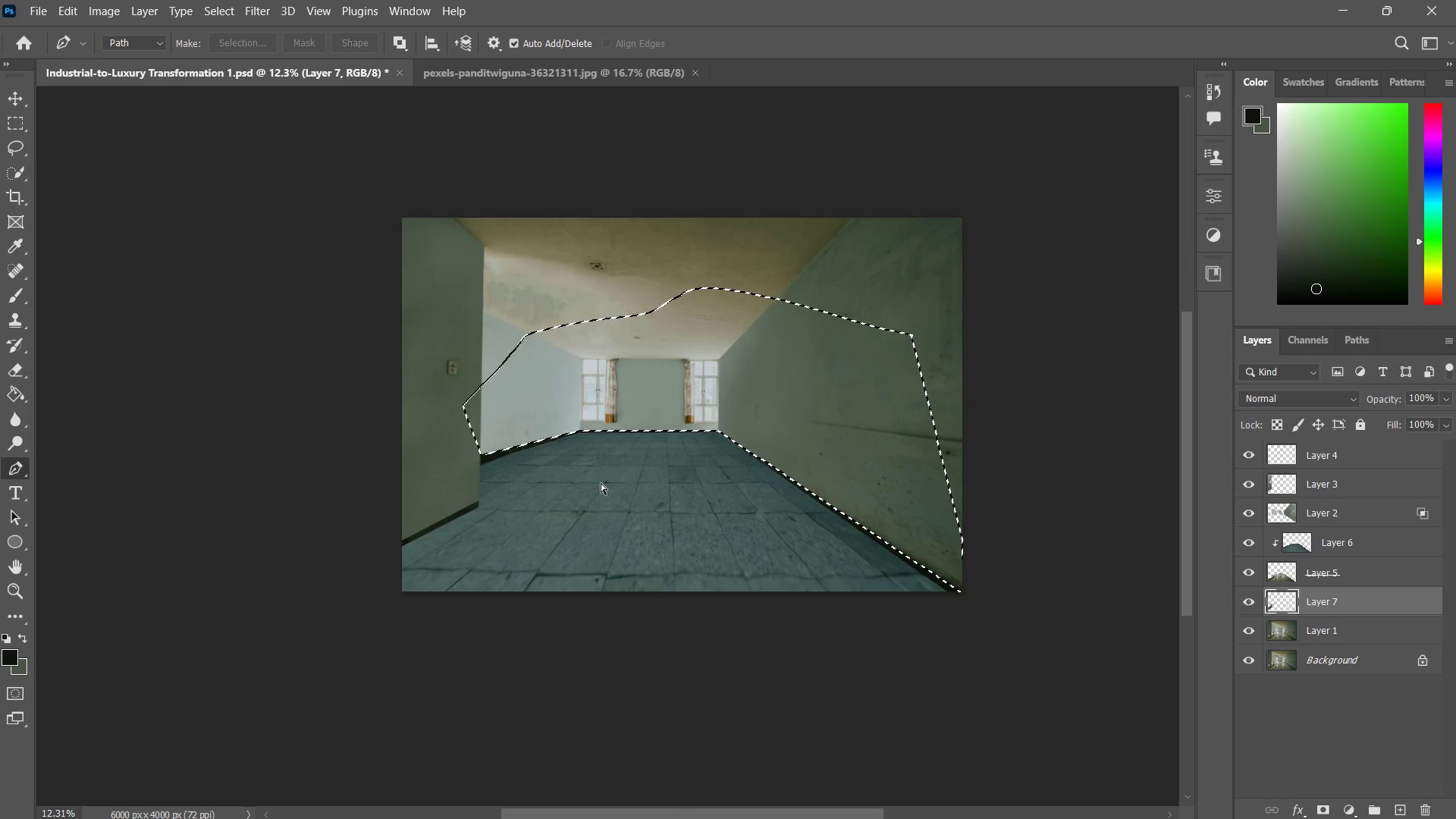 
key(Control+D)
 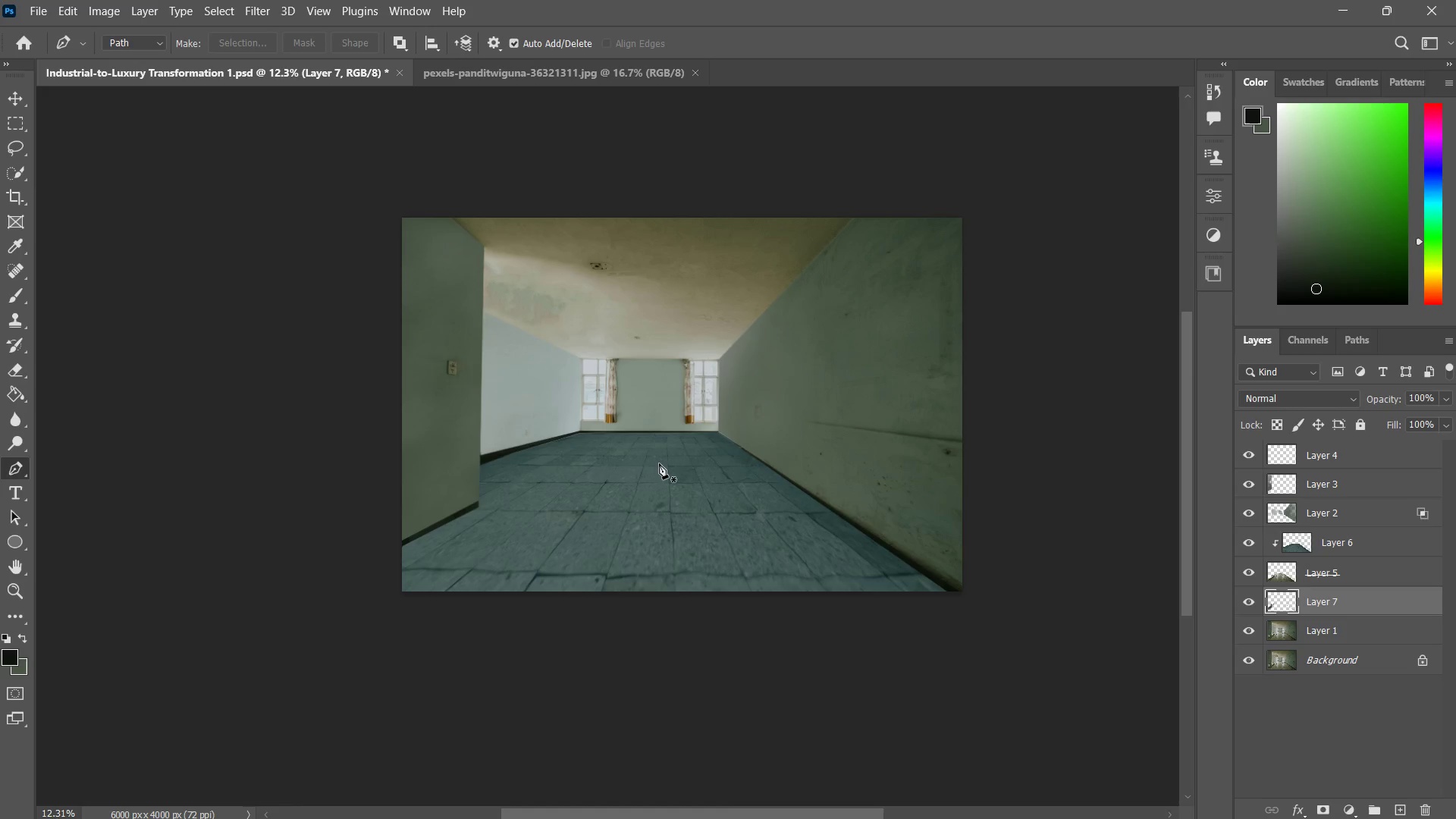 
type(zzz)
 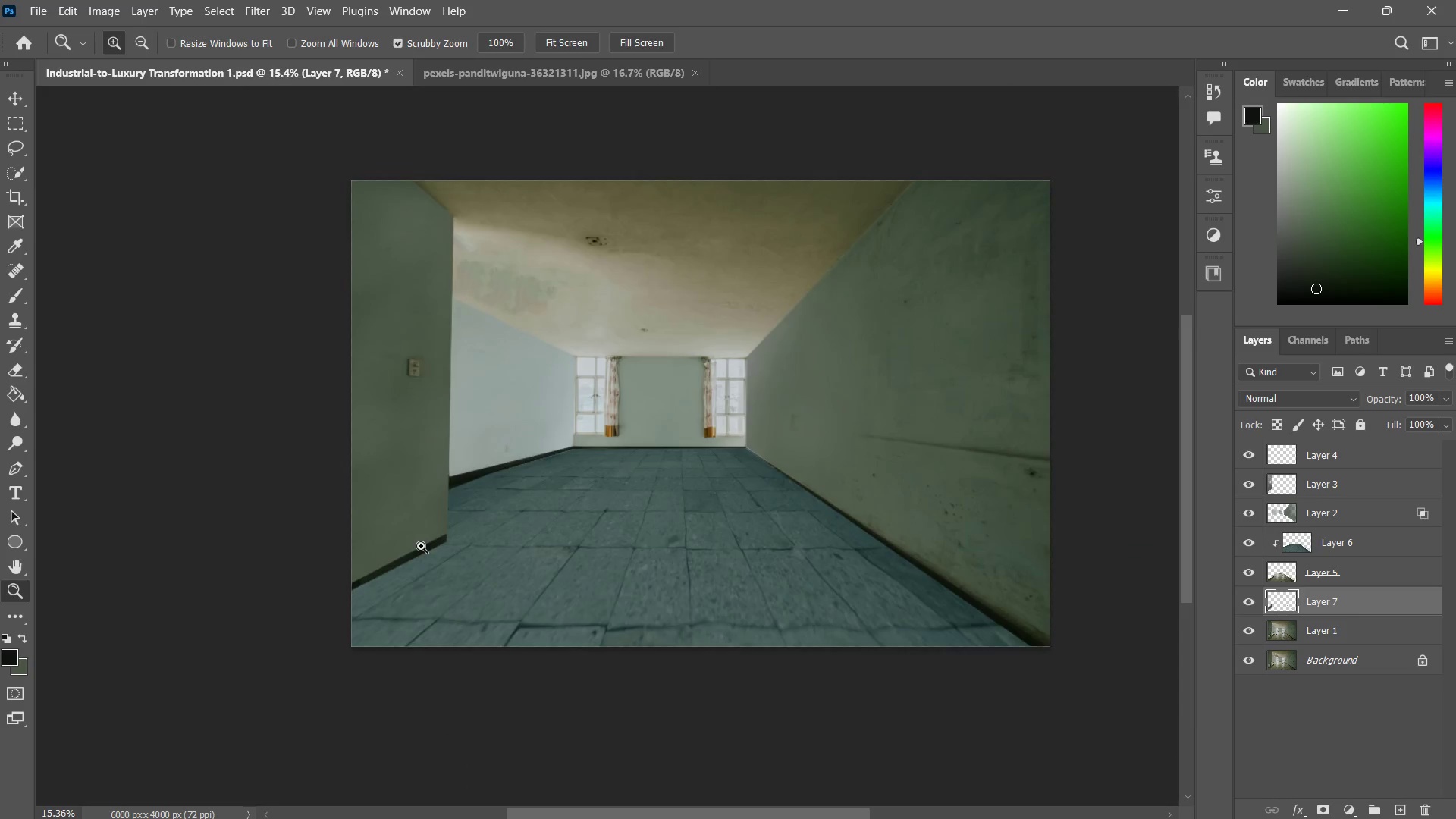 
left_click_drag(start_coordinate=[515, 452], to_coordinate=[562, 416])
 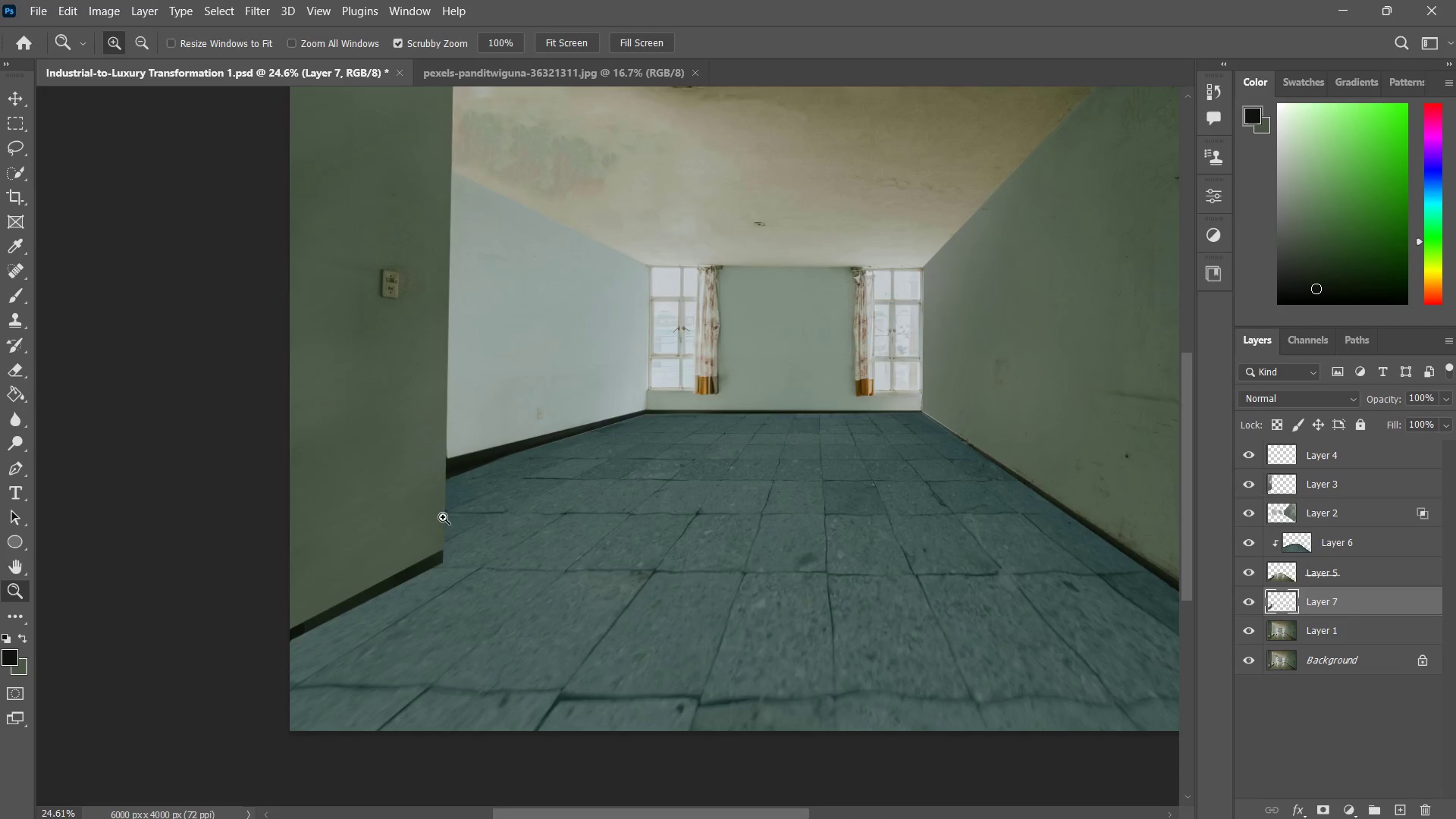 
left_click_drag(start_coordinate=[443, 517], to_coordinate=[453, 491])
 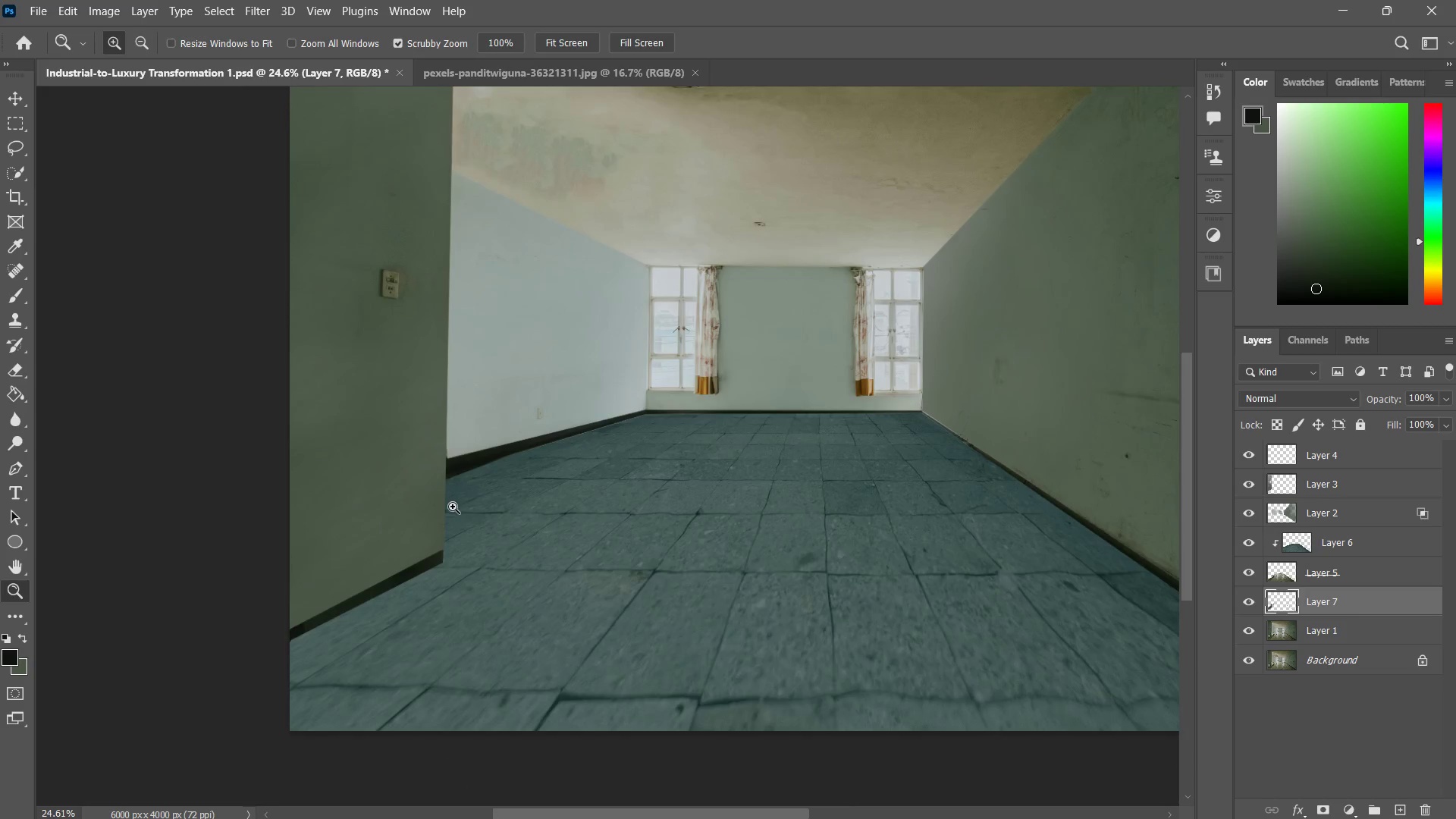 
left_click_drag(start_coordinate=[453, 507], to_coordinate=[421, 546])
 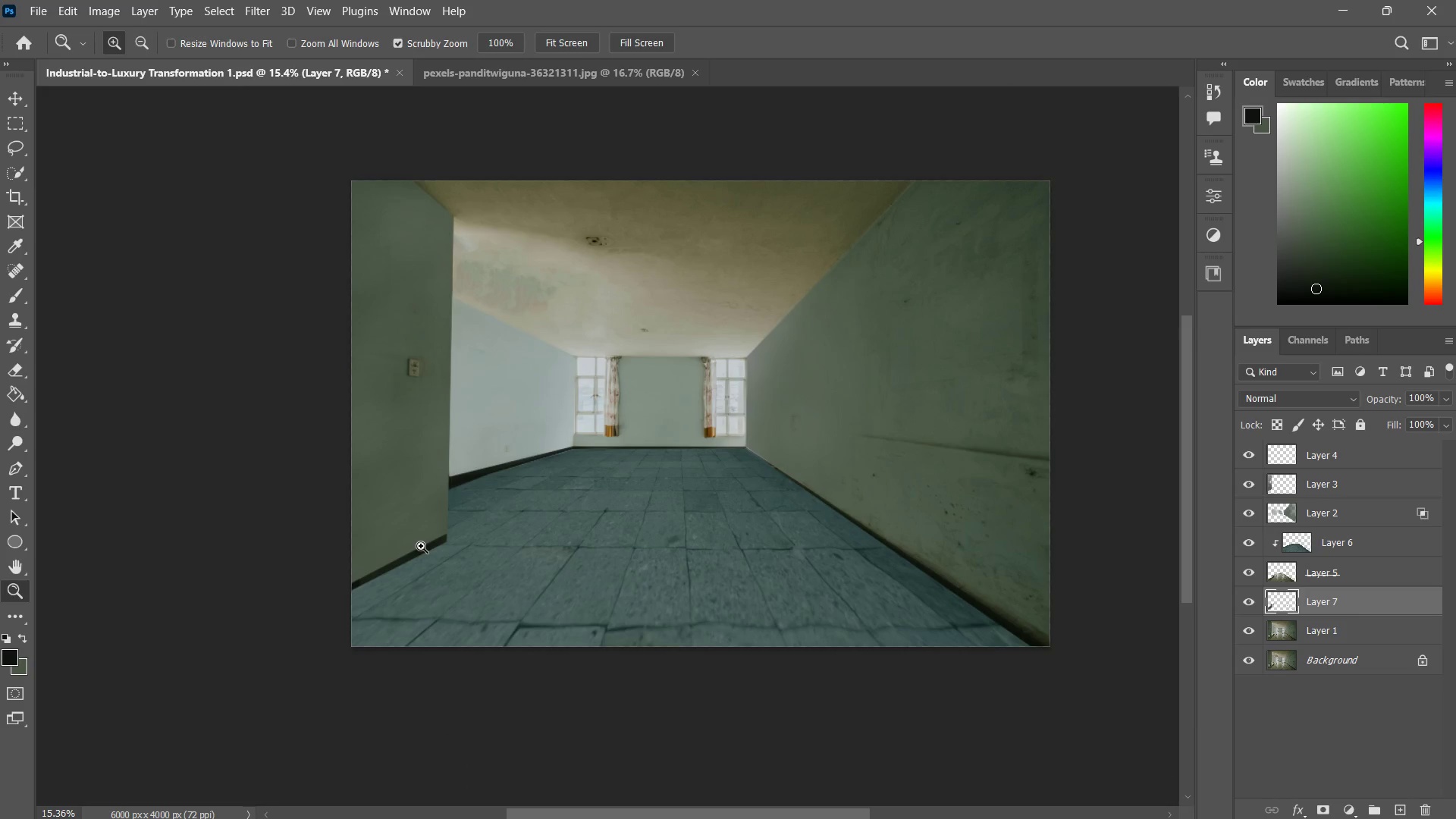 
wait(12.44)
 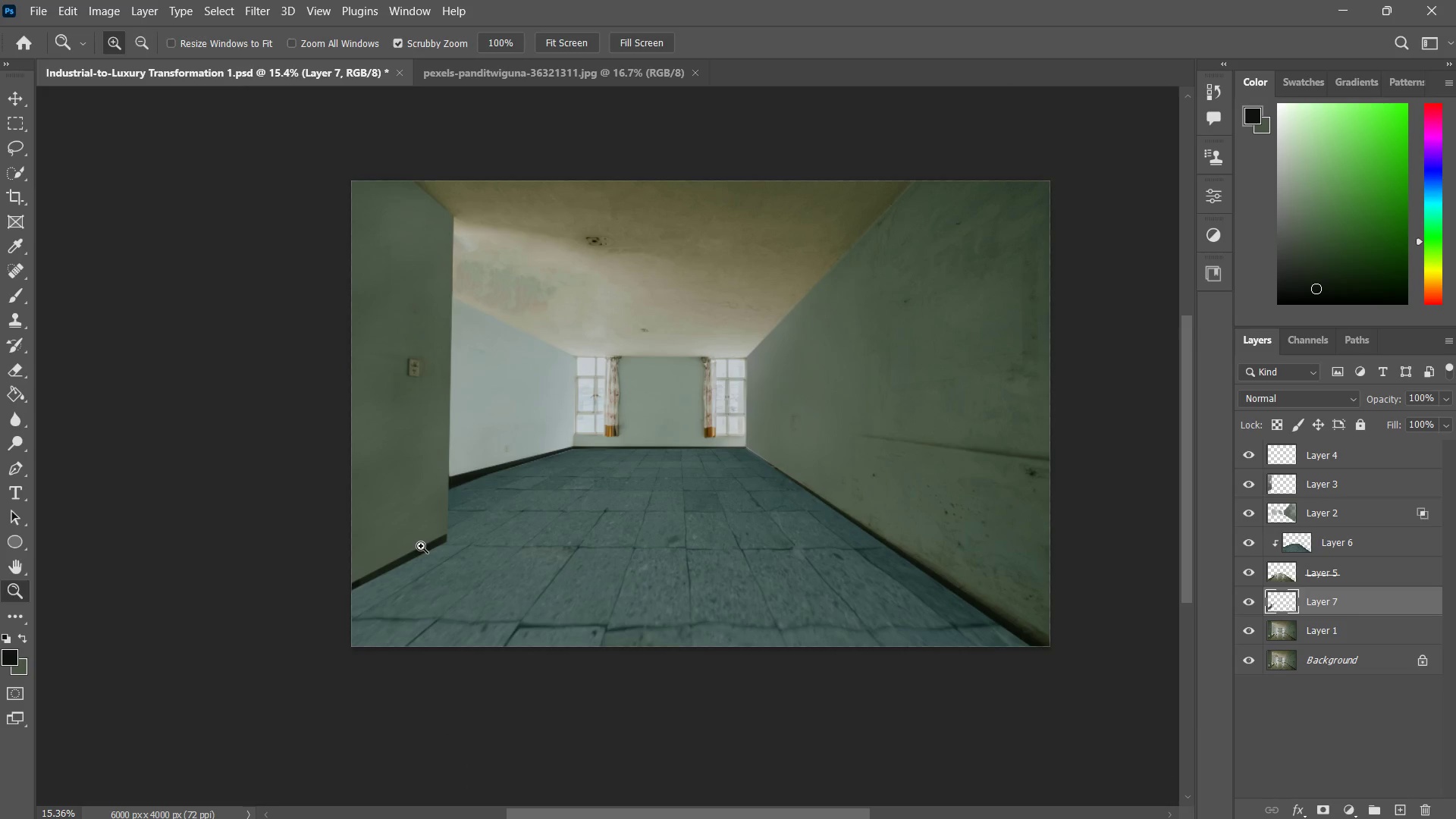 
key(Z)
 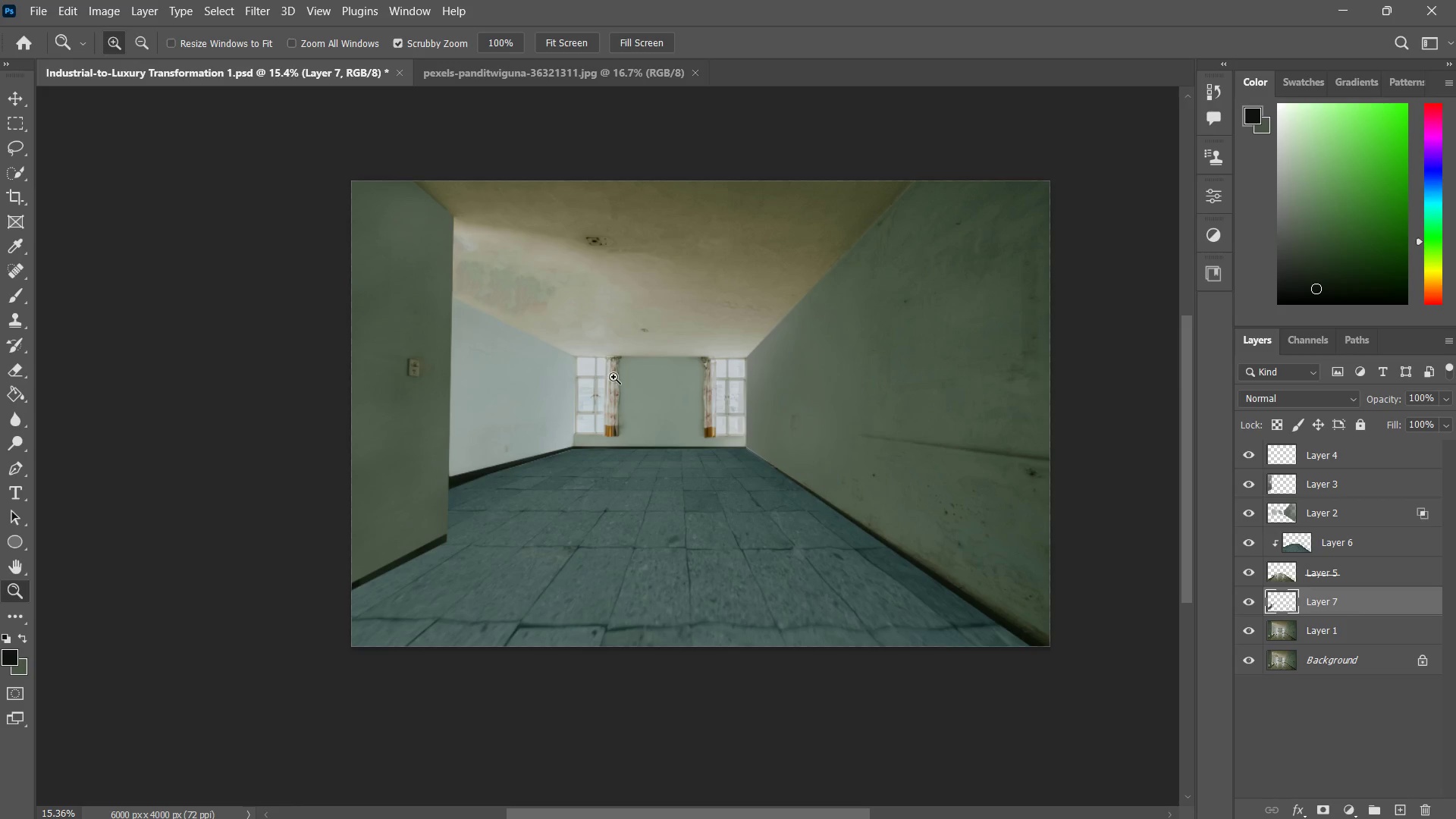 
left_click_drag(start_coordinate=[612, 375], to_coordinate=[658, 338])
 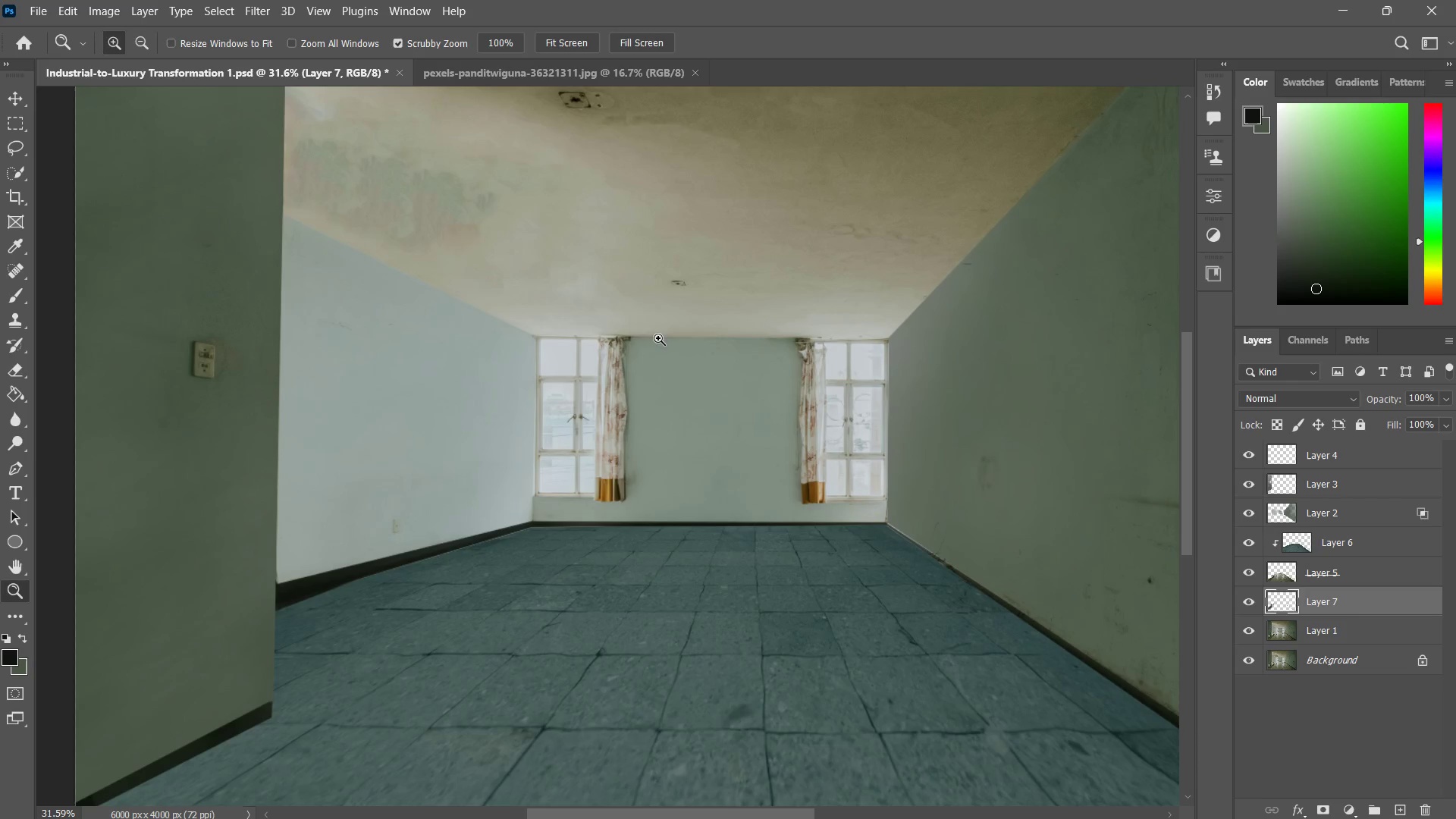 
hold_key(key=Space, duration=0.39)
 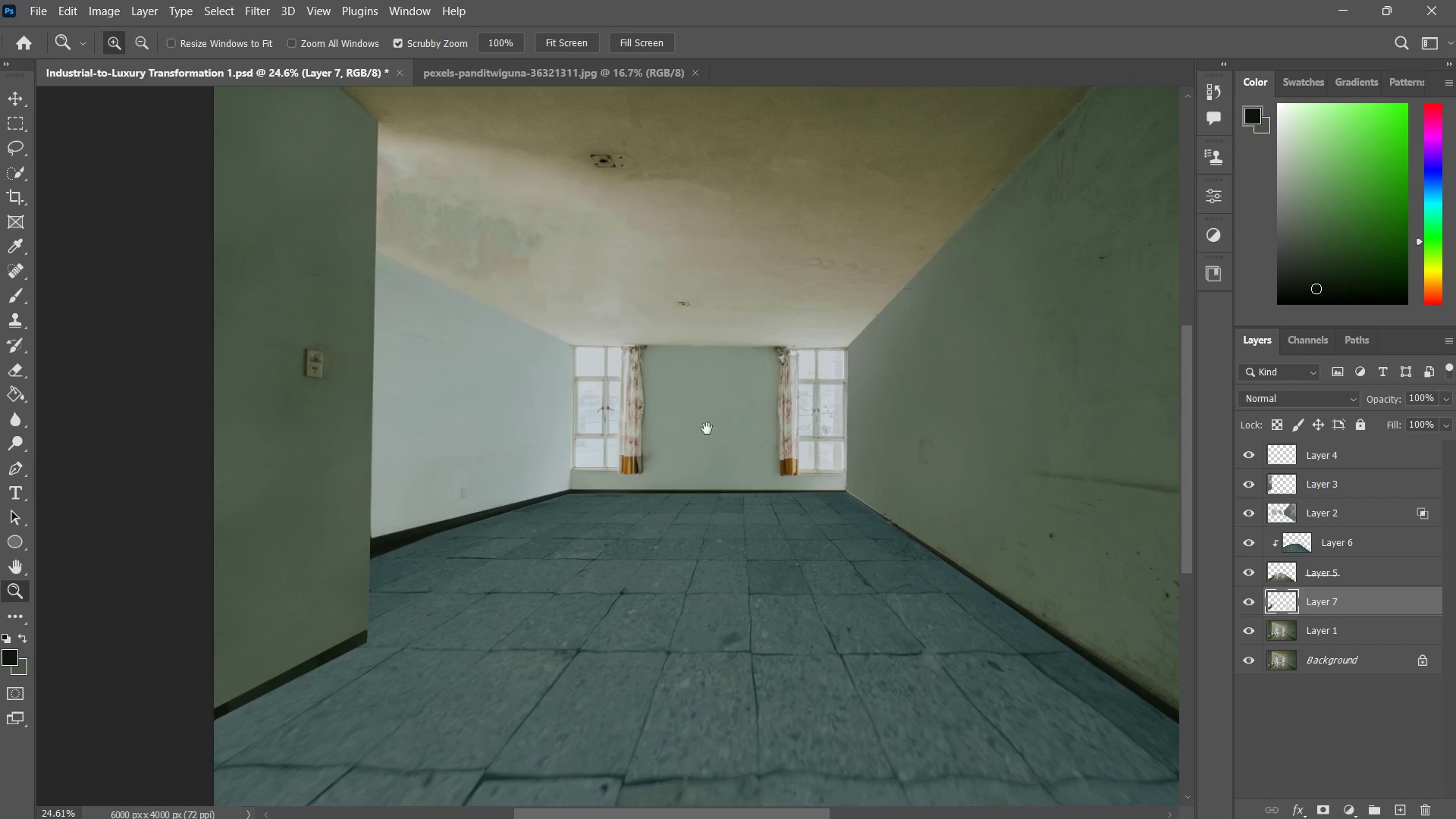 
type(zzz zzz)
 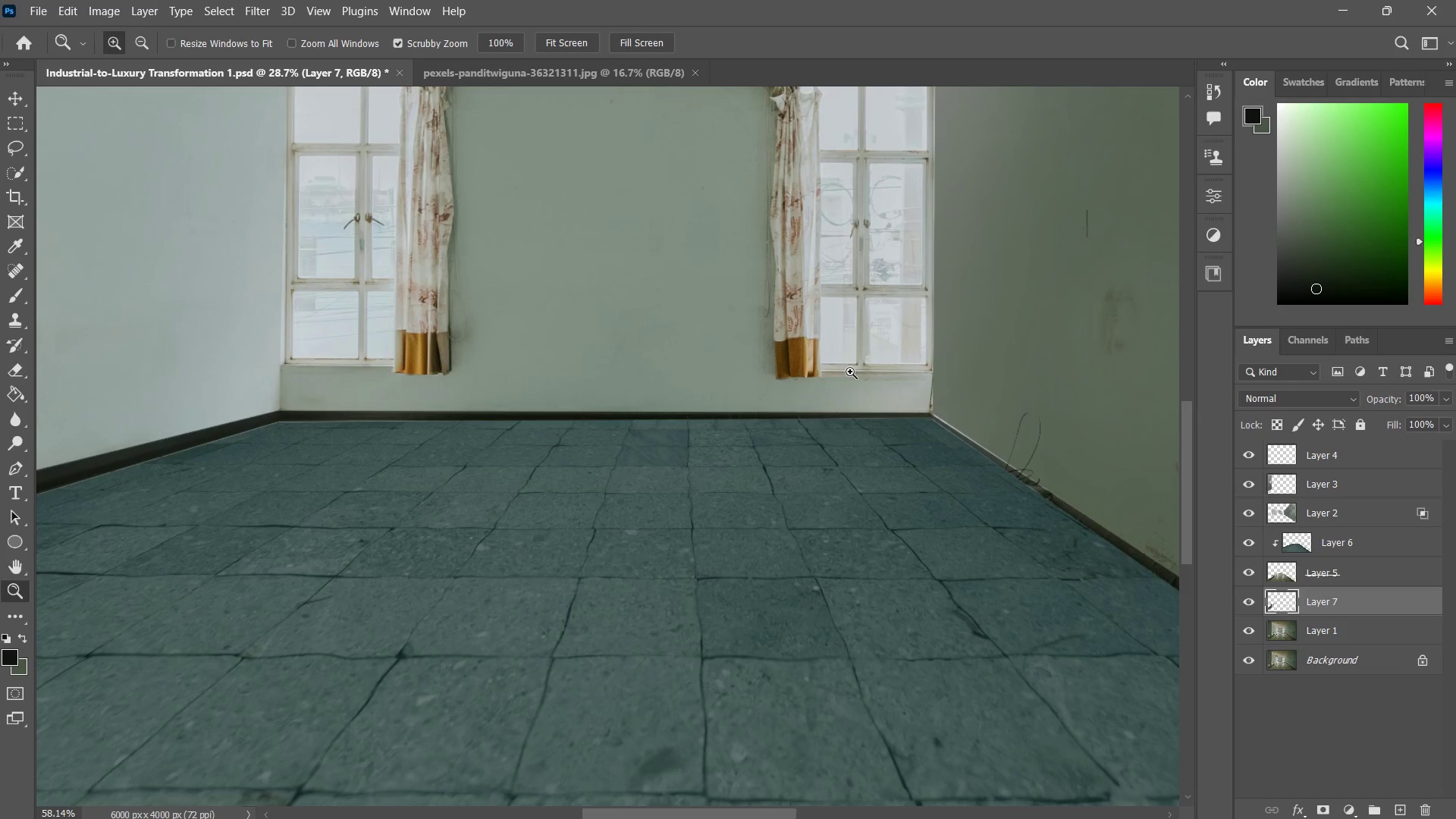 
left_click_drag(start_coordinate=[703, 380], to_coordinate=[689, 453])
 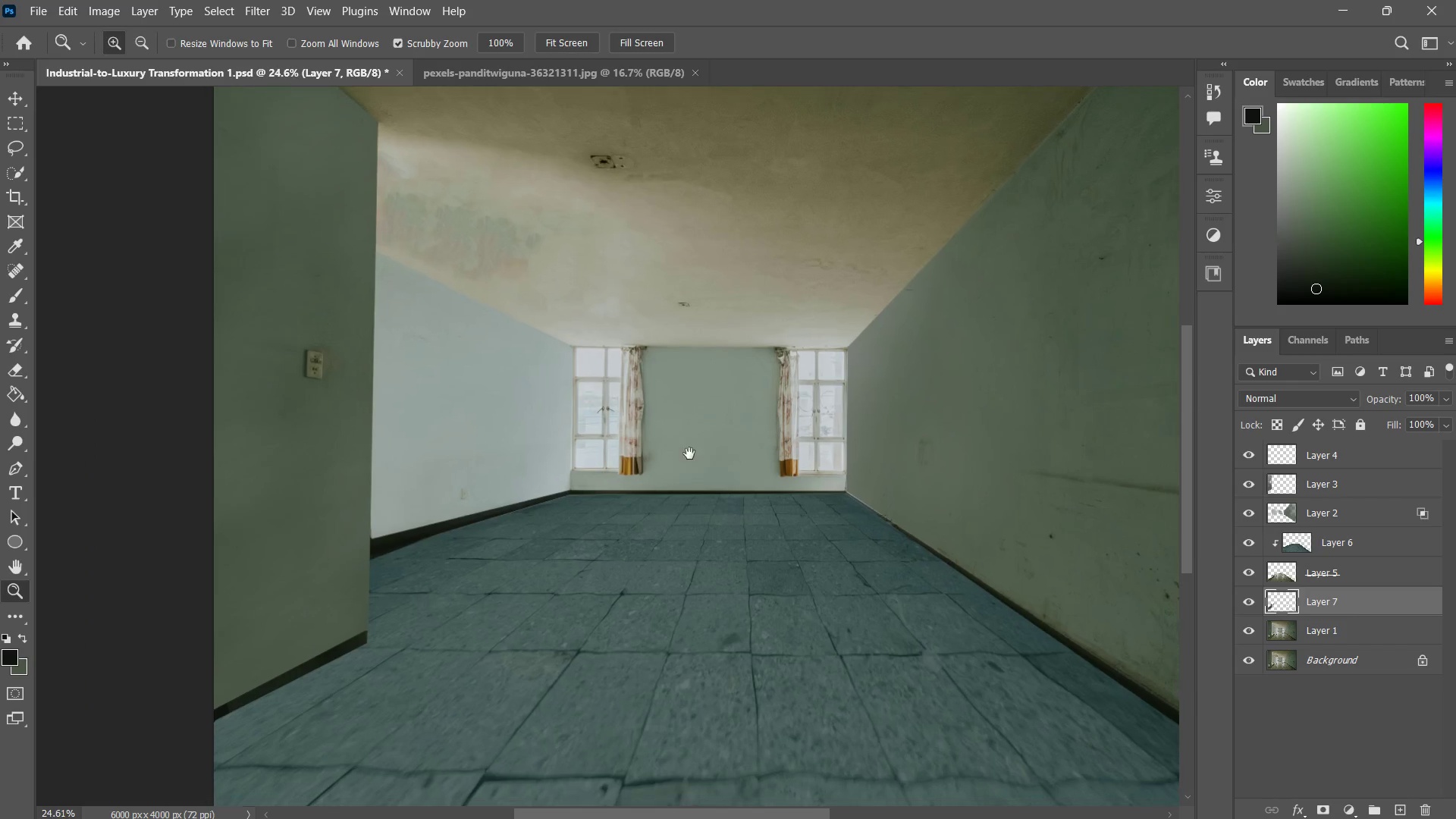 
left_click_drag(start_coordinate=[684, 453], to_coordinate=[734, 379])
 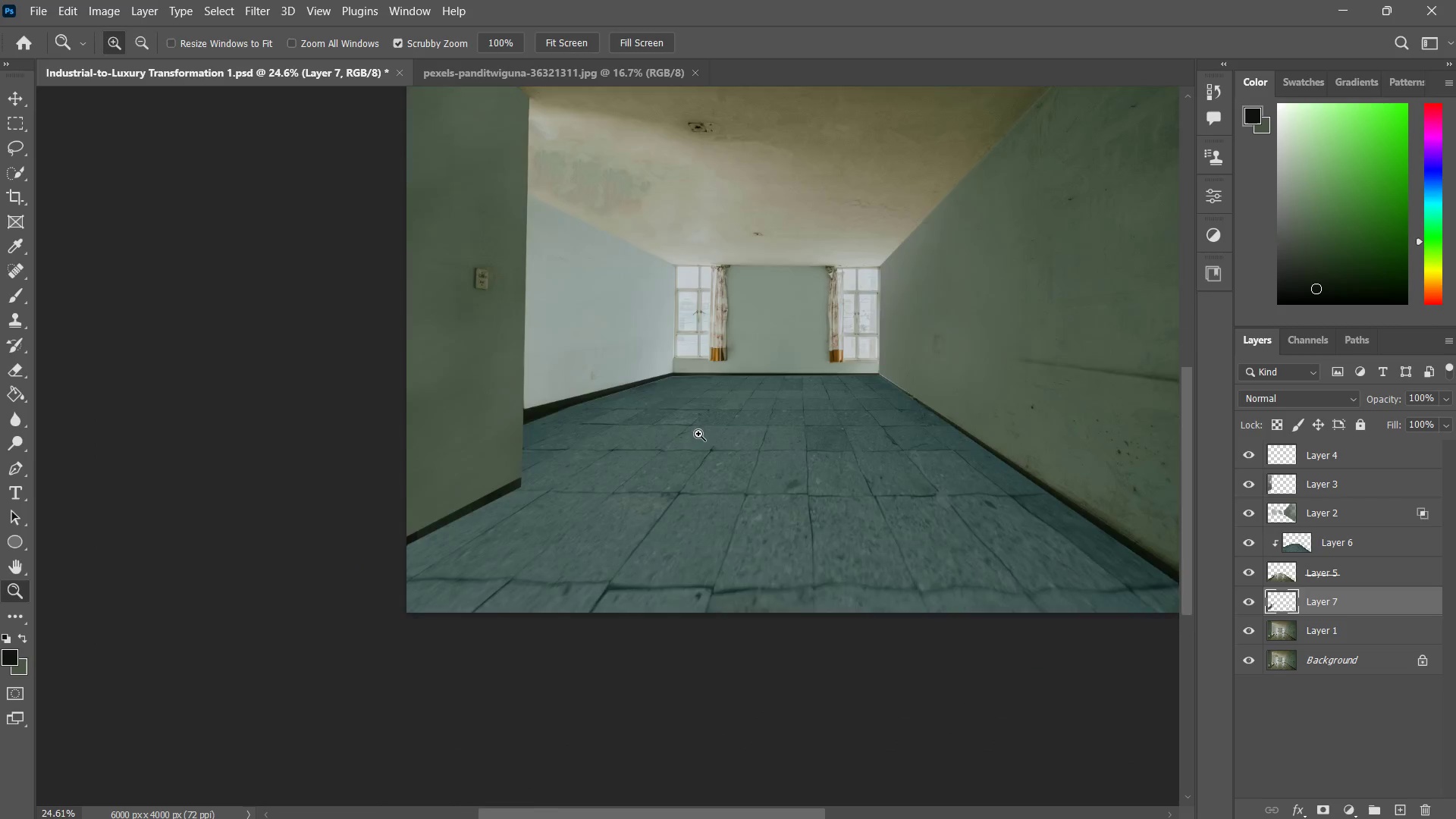 
left_click_drag(start_coordinate=[734, 379], to_coordinate=[696, 439])
 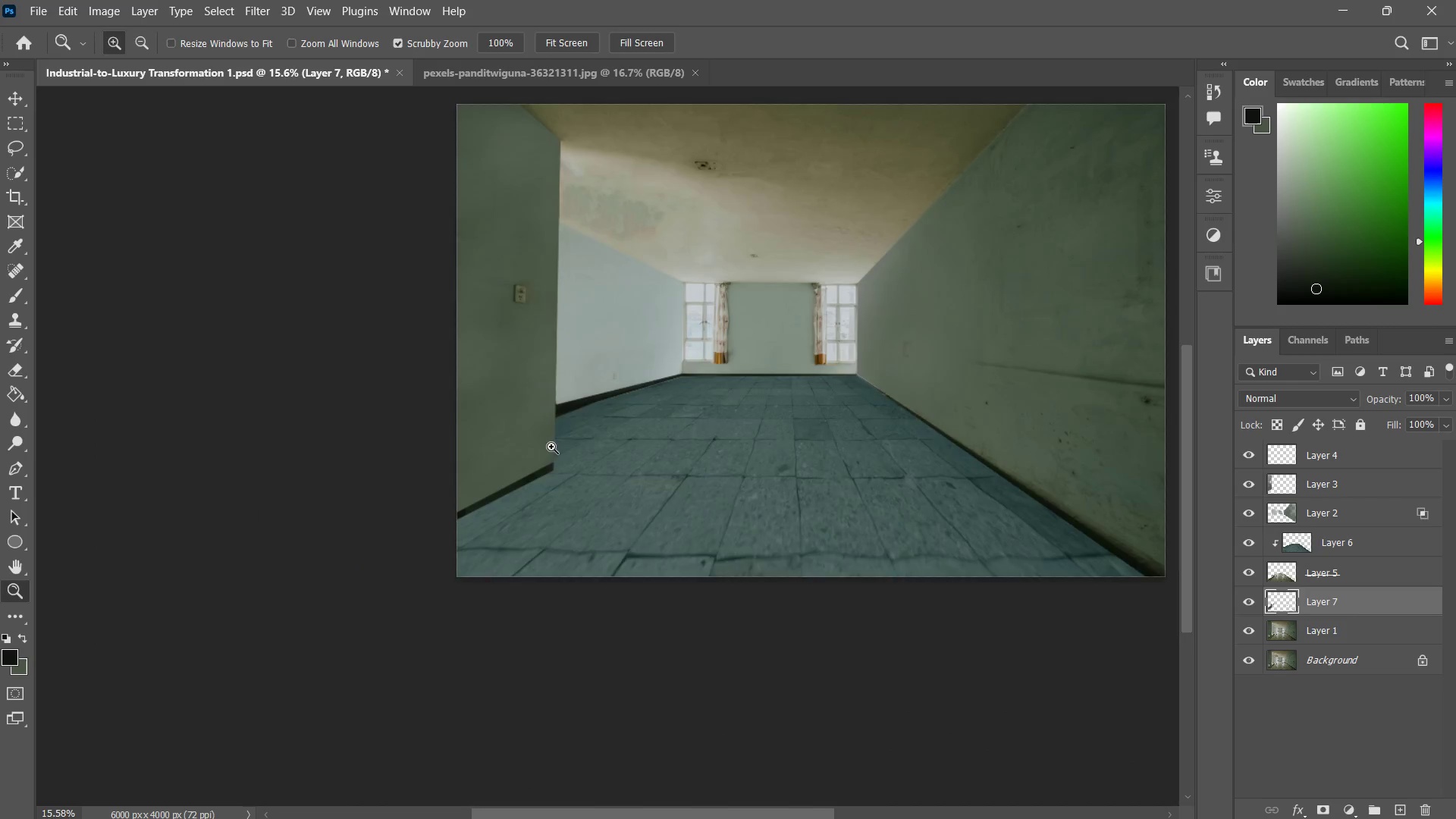 
left_click_drag(start_coordinate=[551, 446], to_coordinate=[603, 397])
 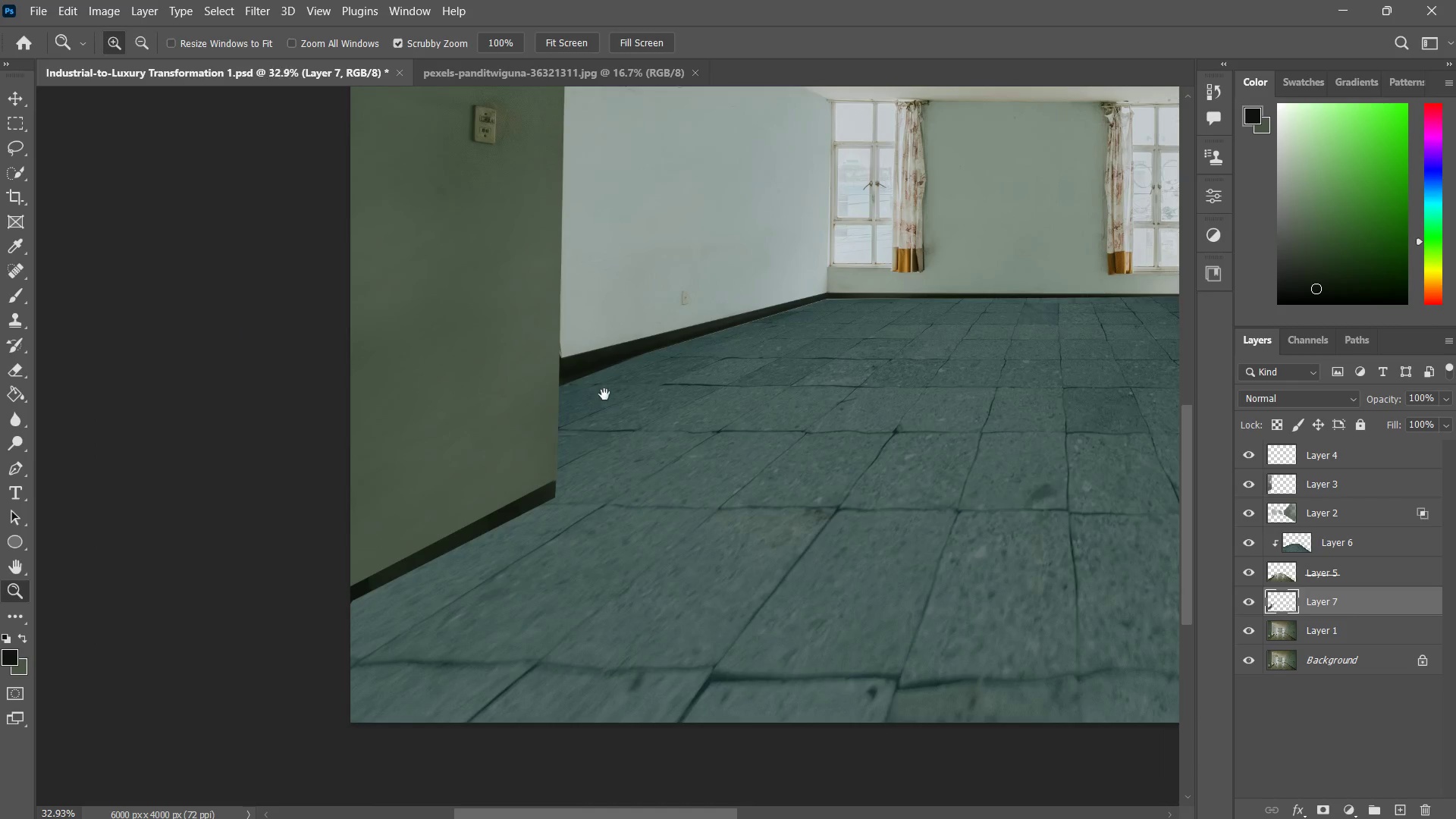 
left_click_drag(start_coordinate=[651, 368], to_coordinate=[642, 414])
 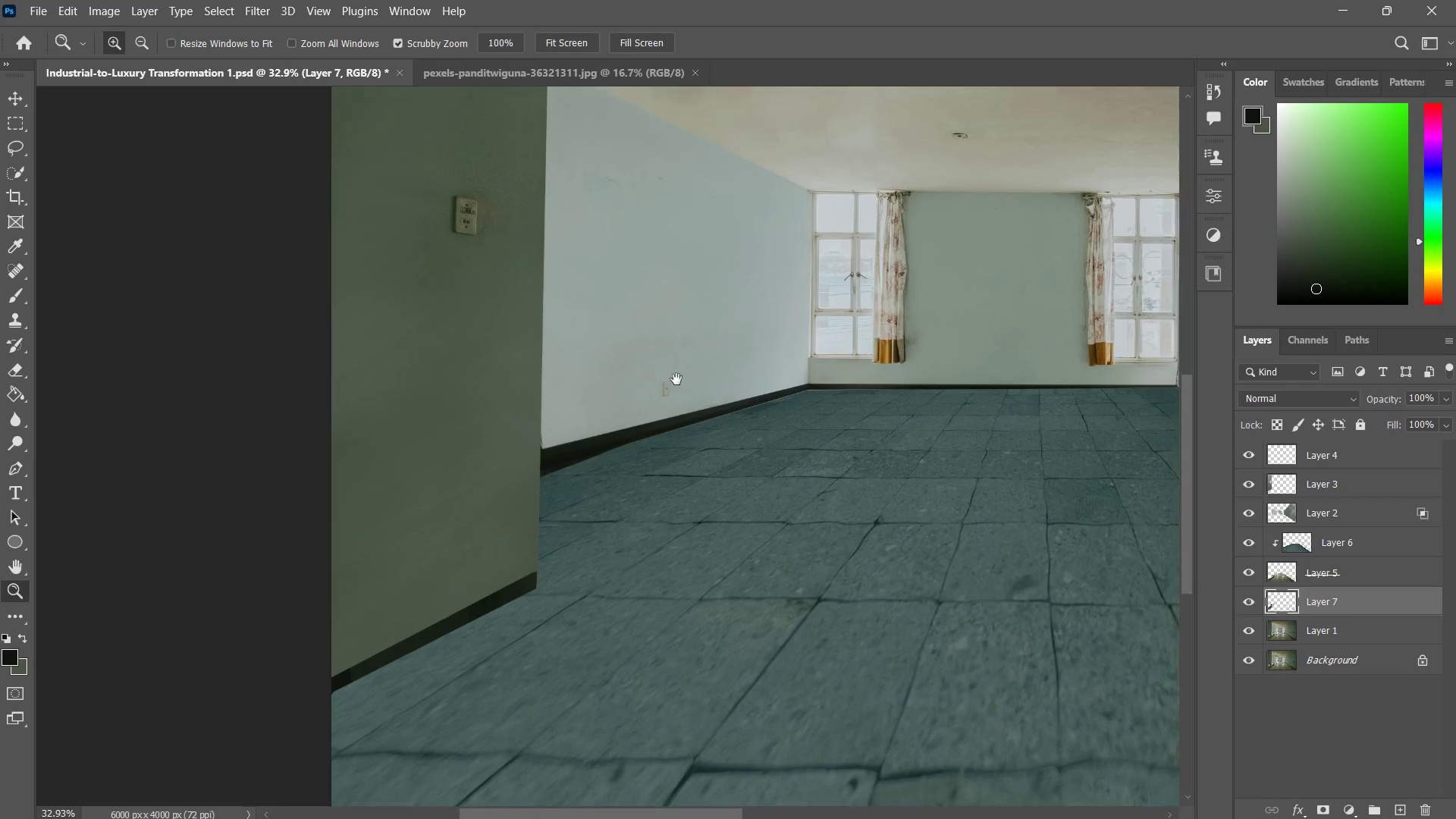 
left_click_drag(start_coordinate=[676, 379], to_coordinate=[658, 427])
 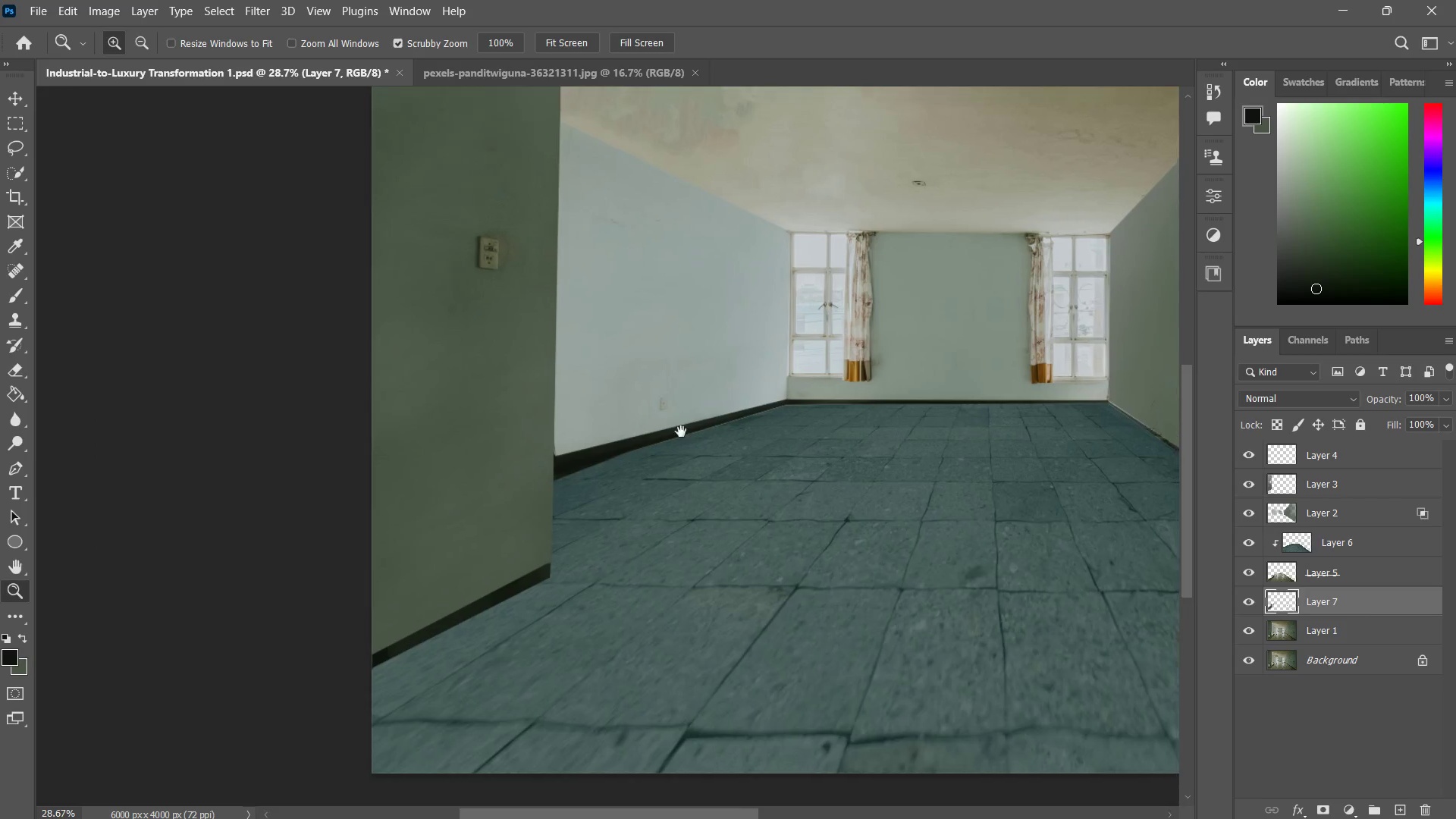 
left_click_drag(start_coordinate=[729, 388], to_coordinate=[659, 448])
 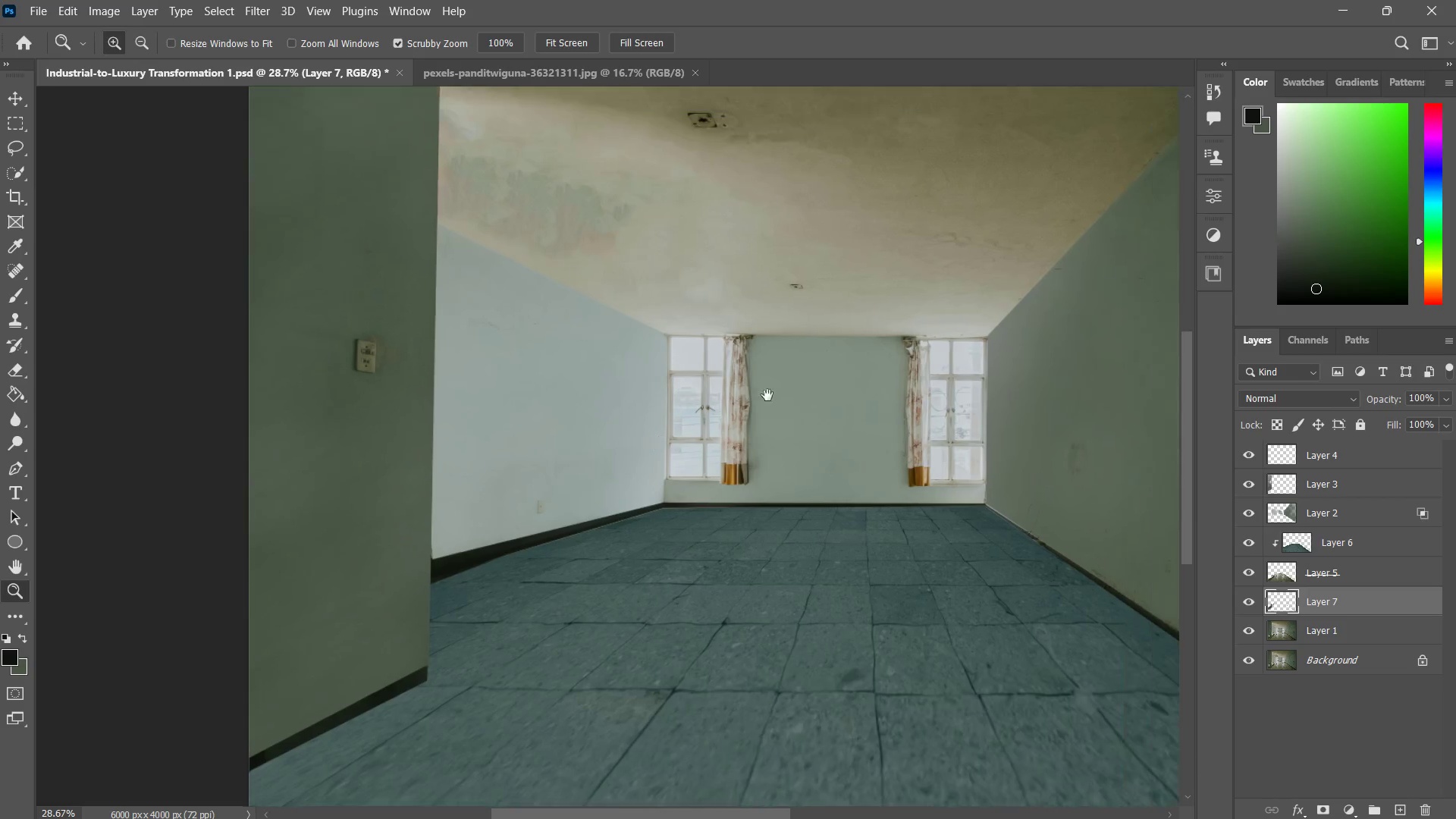 
left_click_drag(start_coordinate=[767, 395], to_coordinate=[740, 435])
 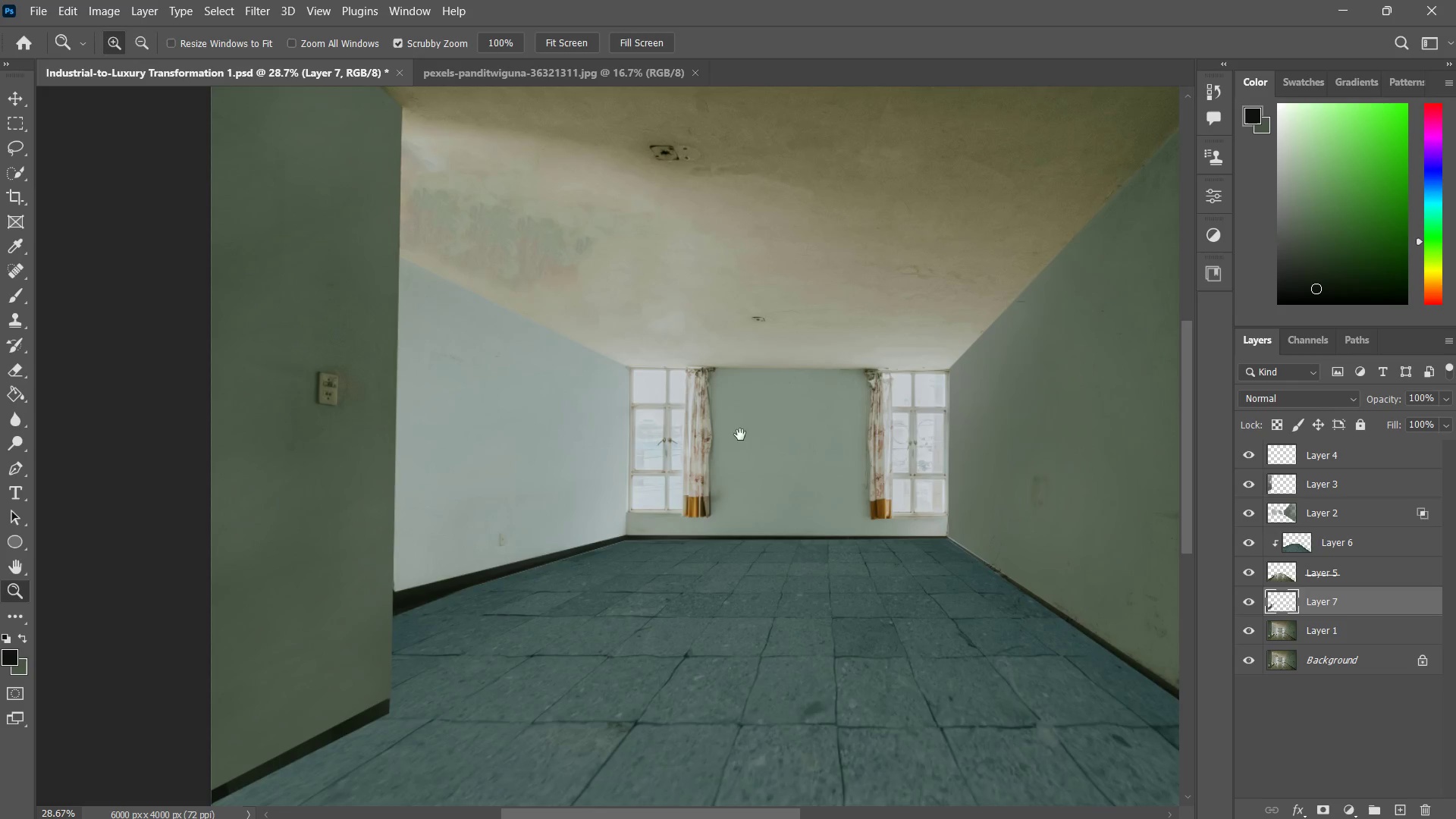 
left_click_drag(start_coordinate=[740, 435], to_coordinate=[667, 329])
 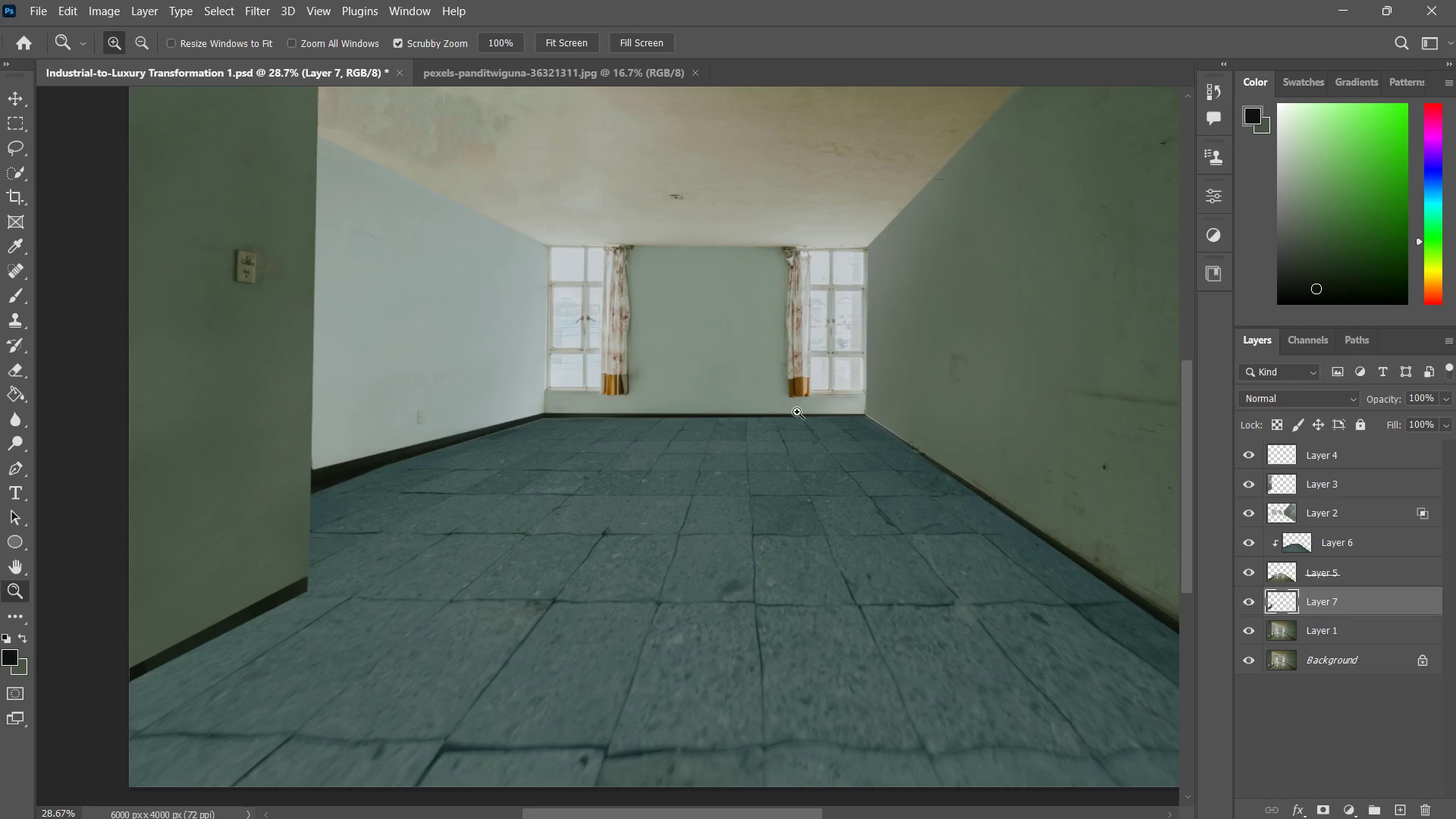 
left_click_drag(start_coordinate=[802, 415], to_coordinate=[813, 403])
 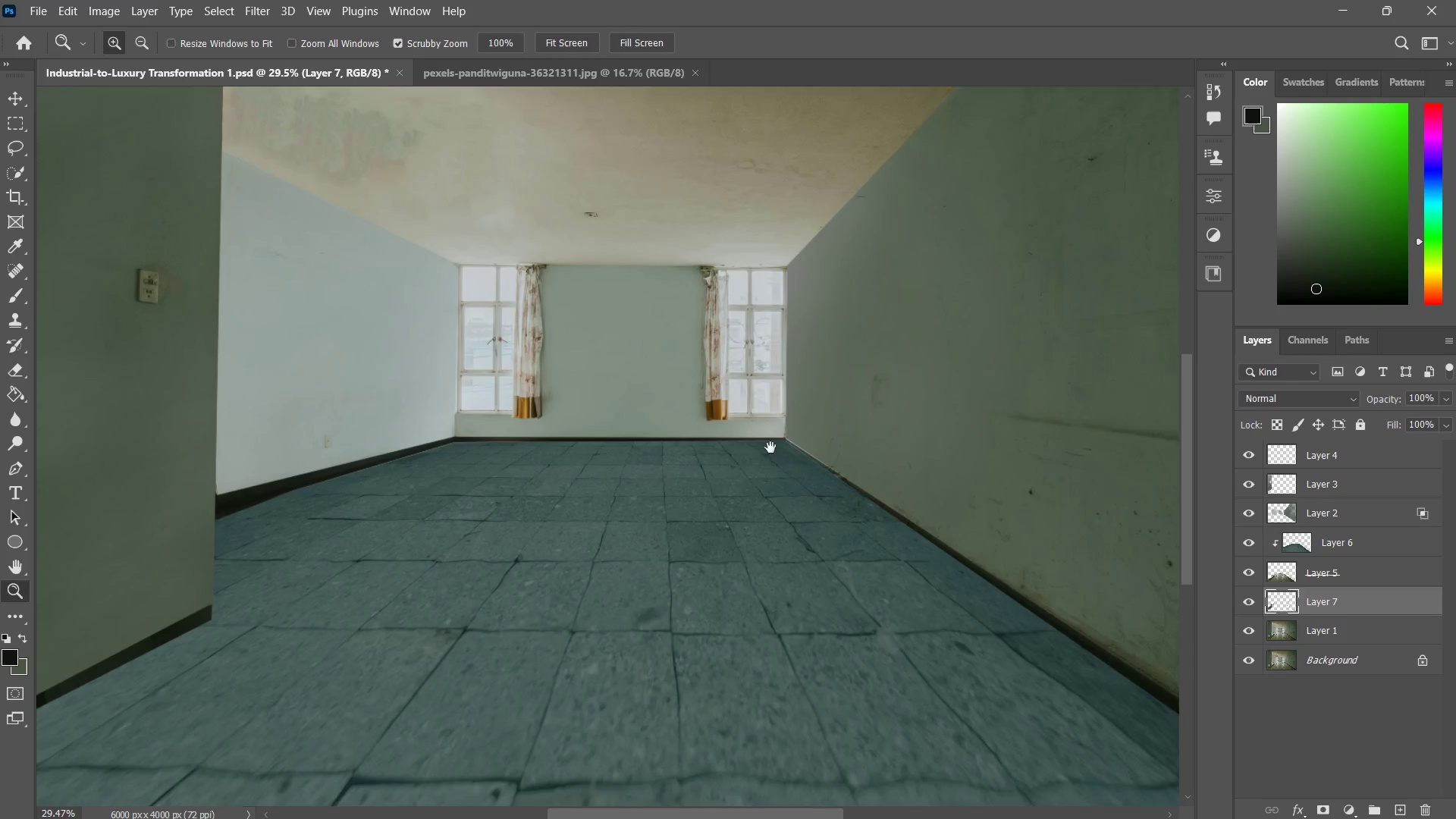 
key(Space)
 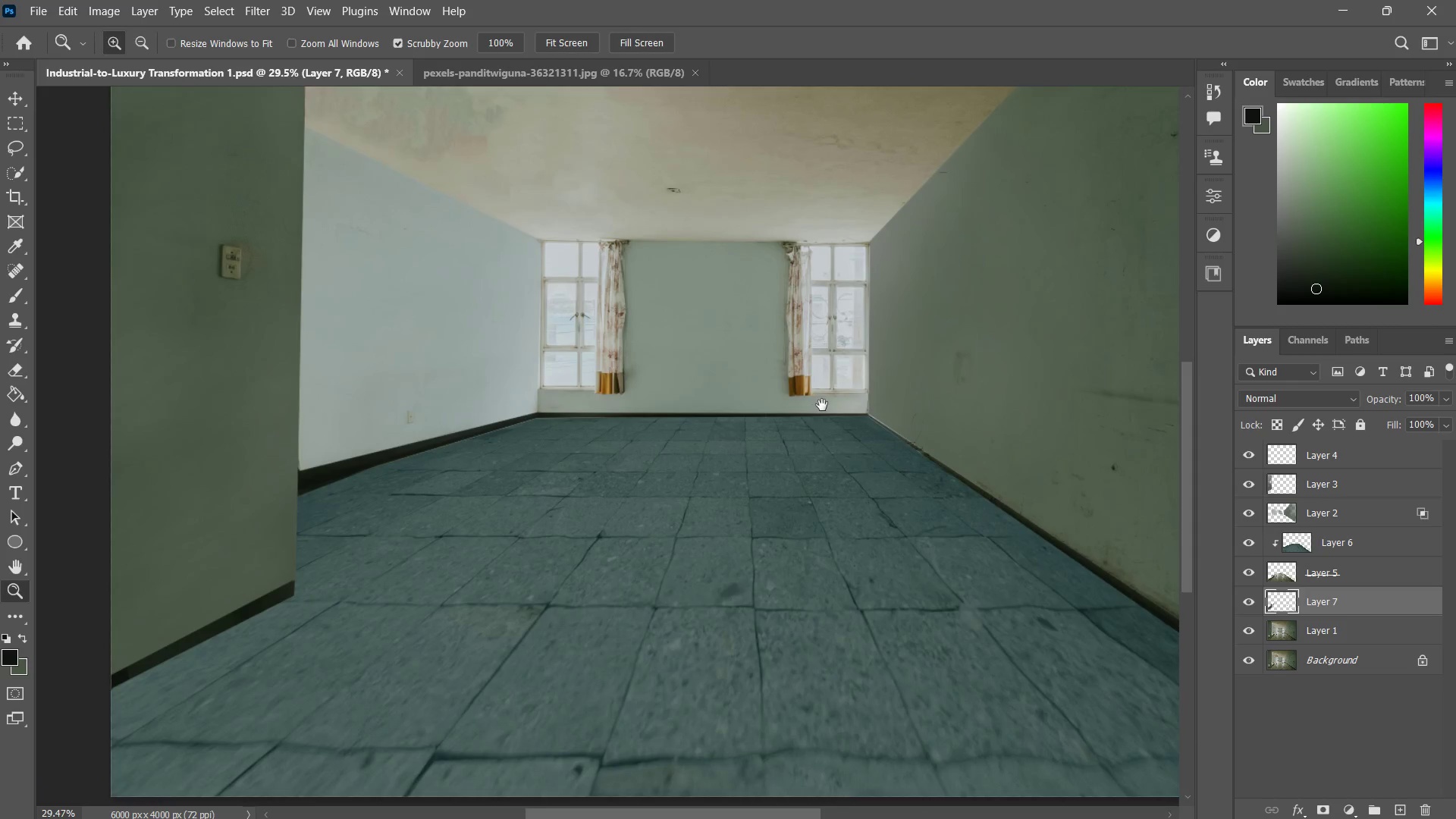 
left_click_drag(start_coordinate=[822, 405], to_coordinate=[788, 415])
 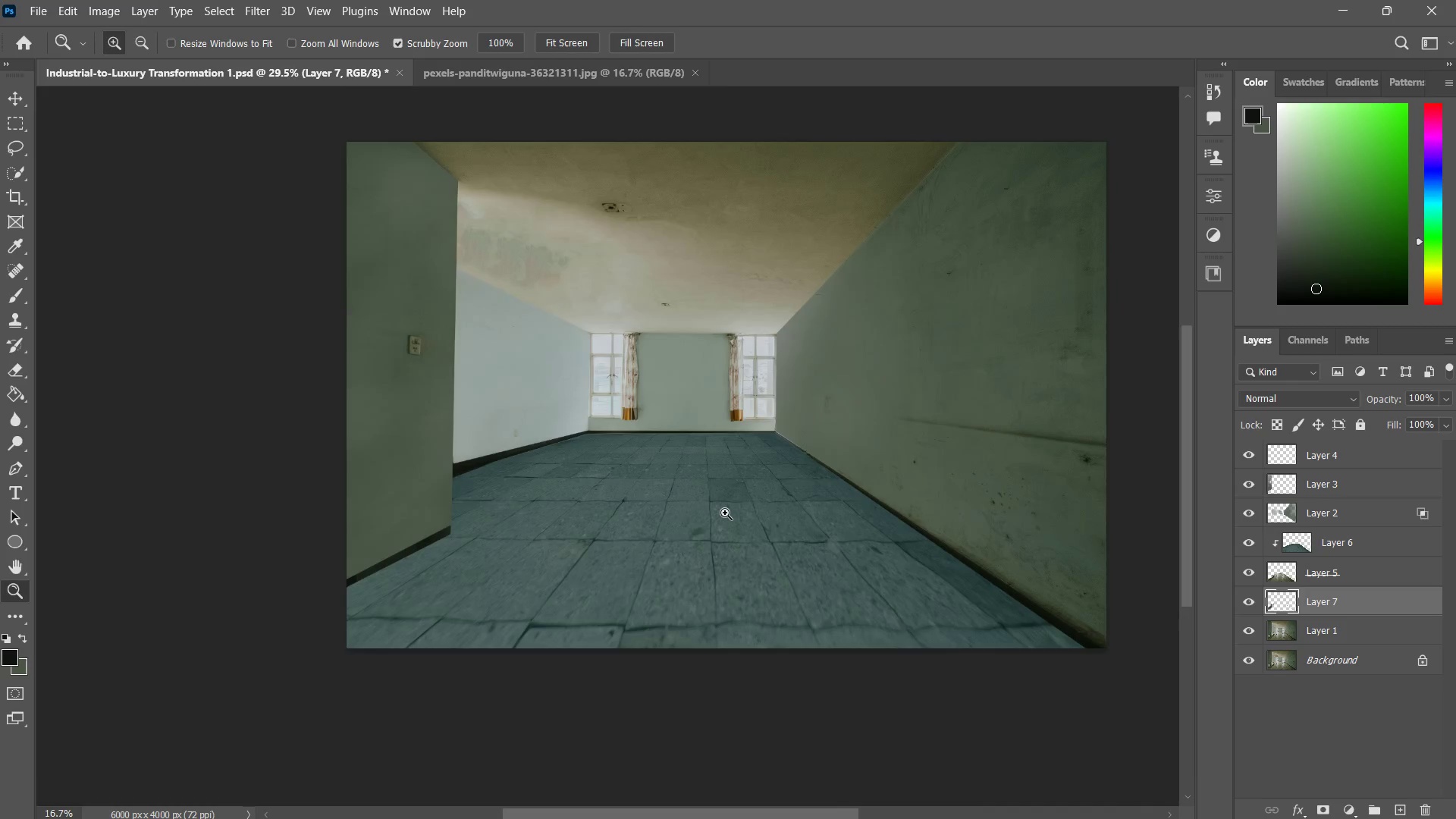 
key(Z)
 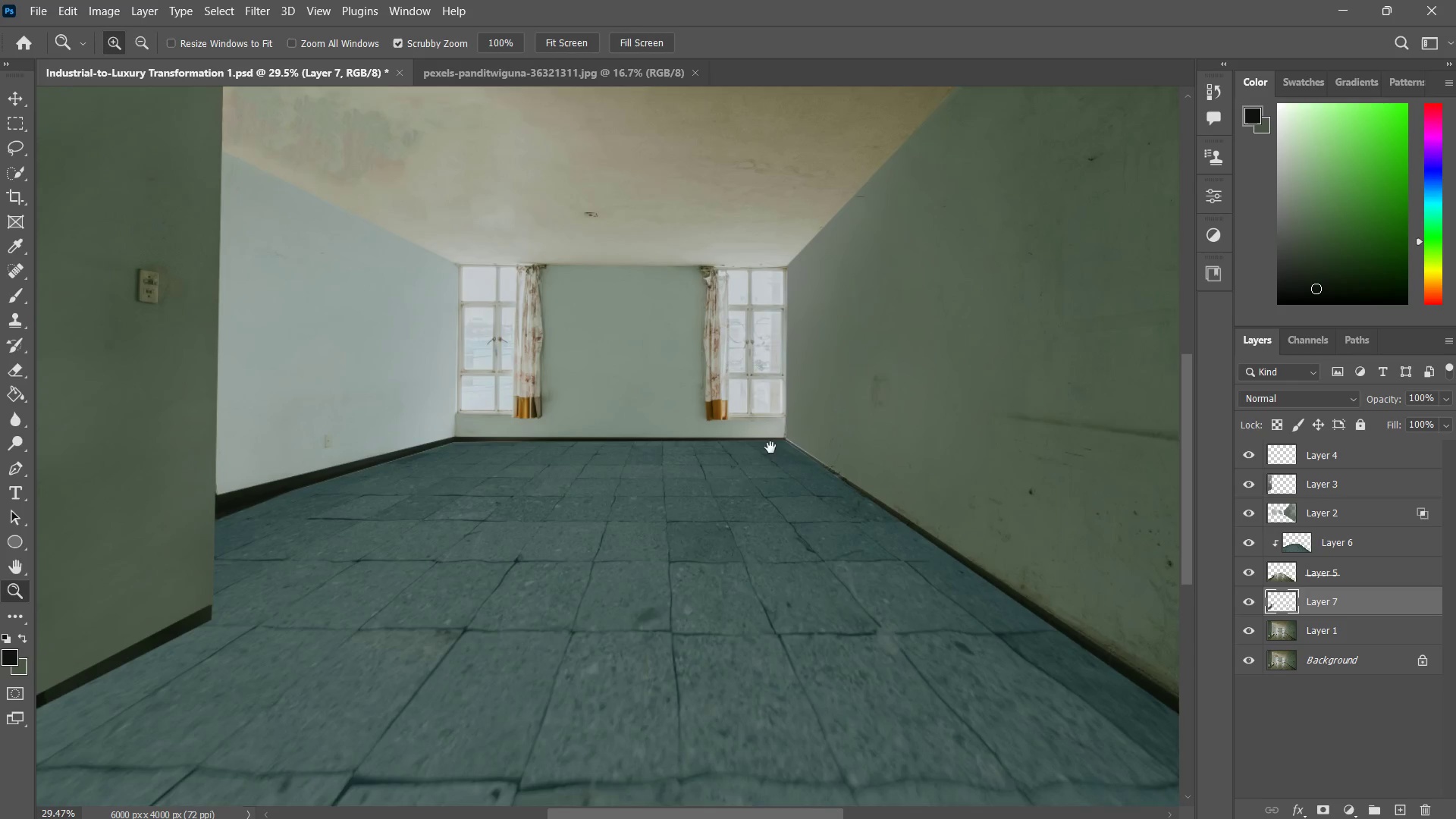 
left_click_drag(start_coordinate=[786, 417], to_coordinate=[725, 513])
 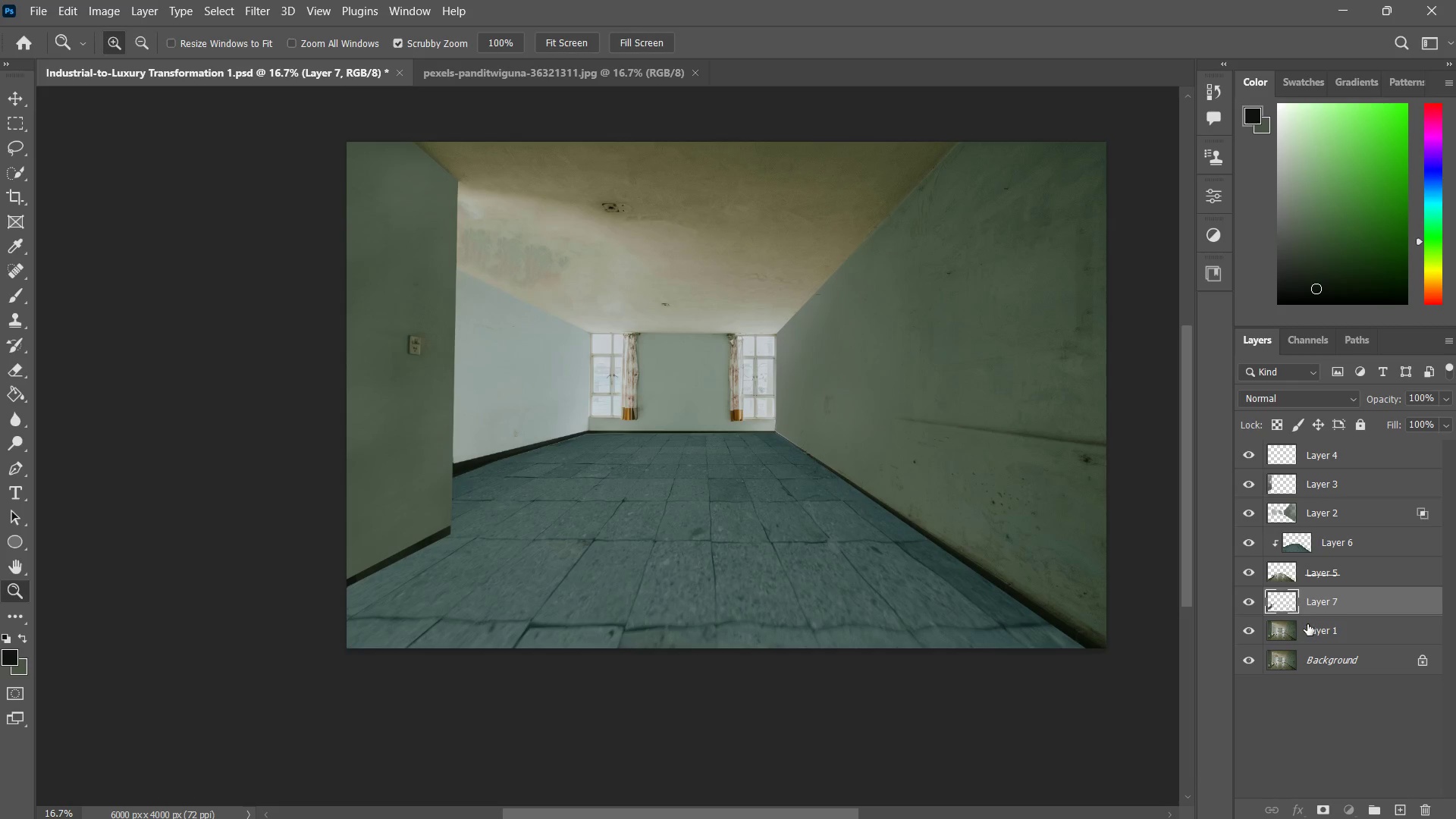 
hold_key(key=ShiftLeft, duration=1.06)
left_click([1345, 454])
 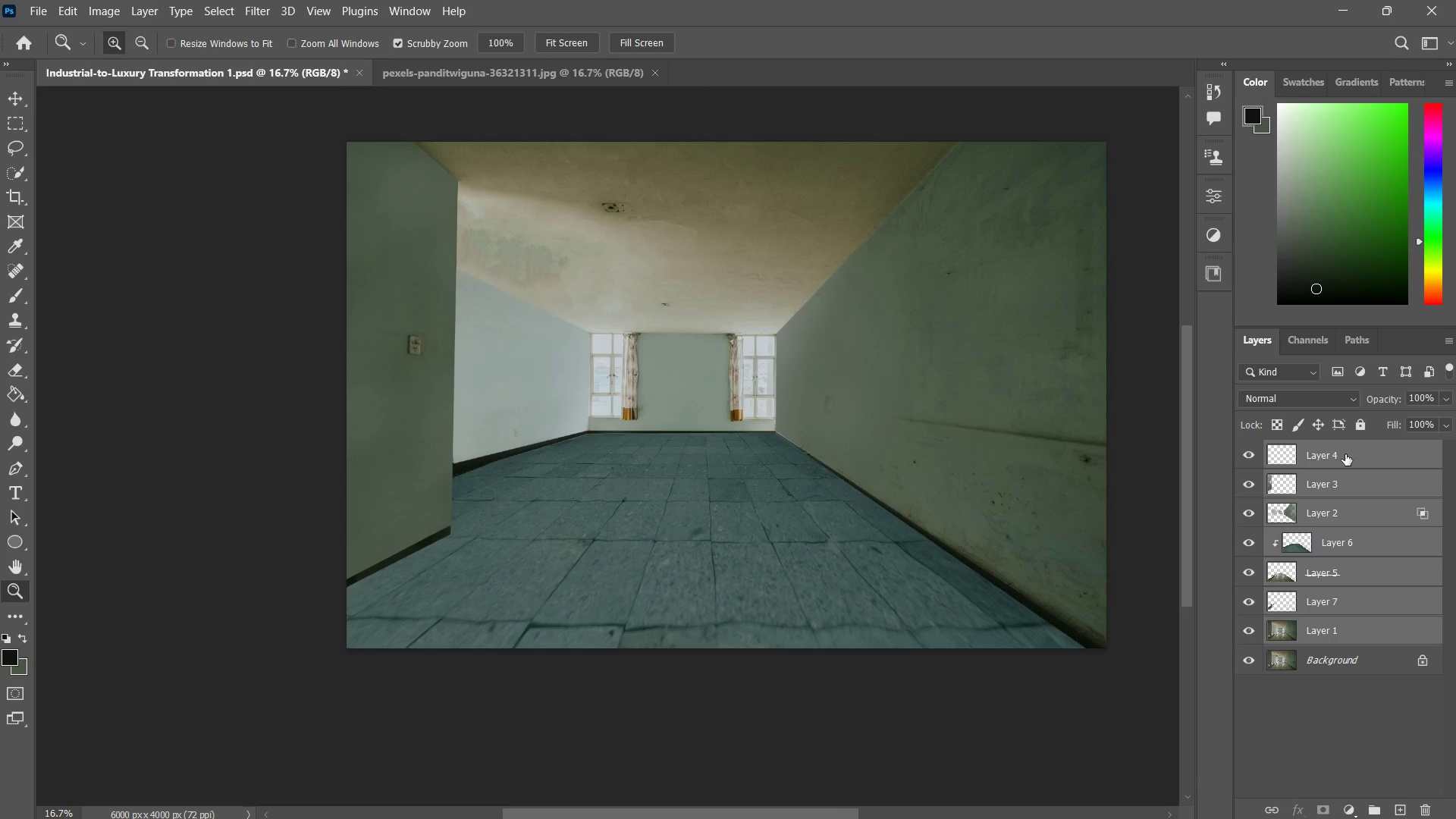 
key(Control+G)
 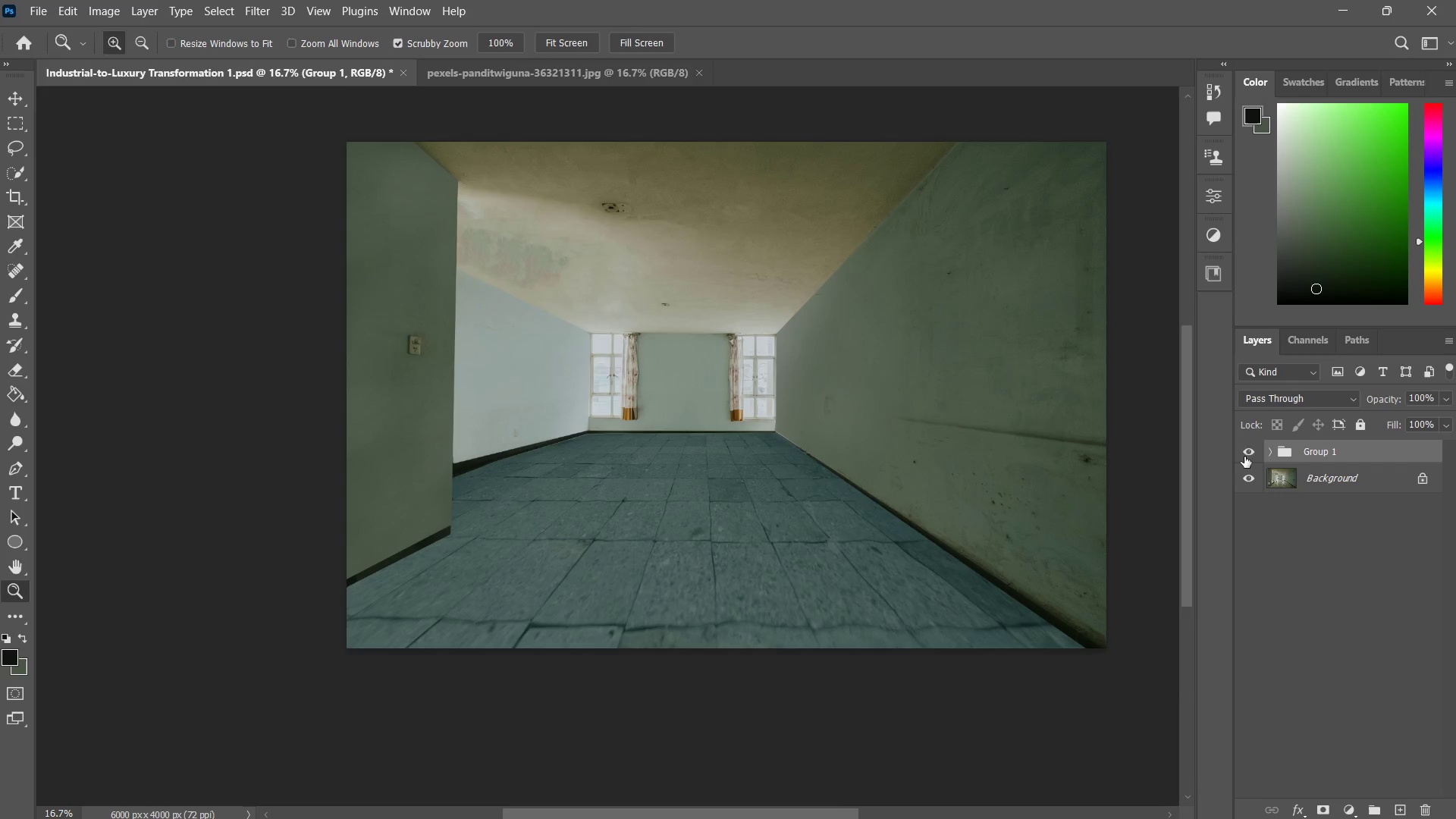 
left_click([1244, 453])
 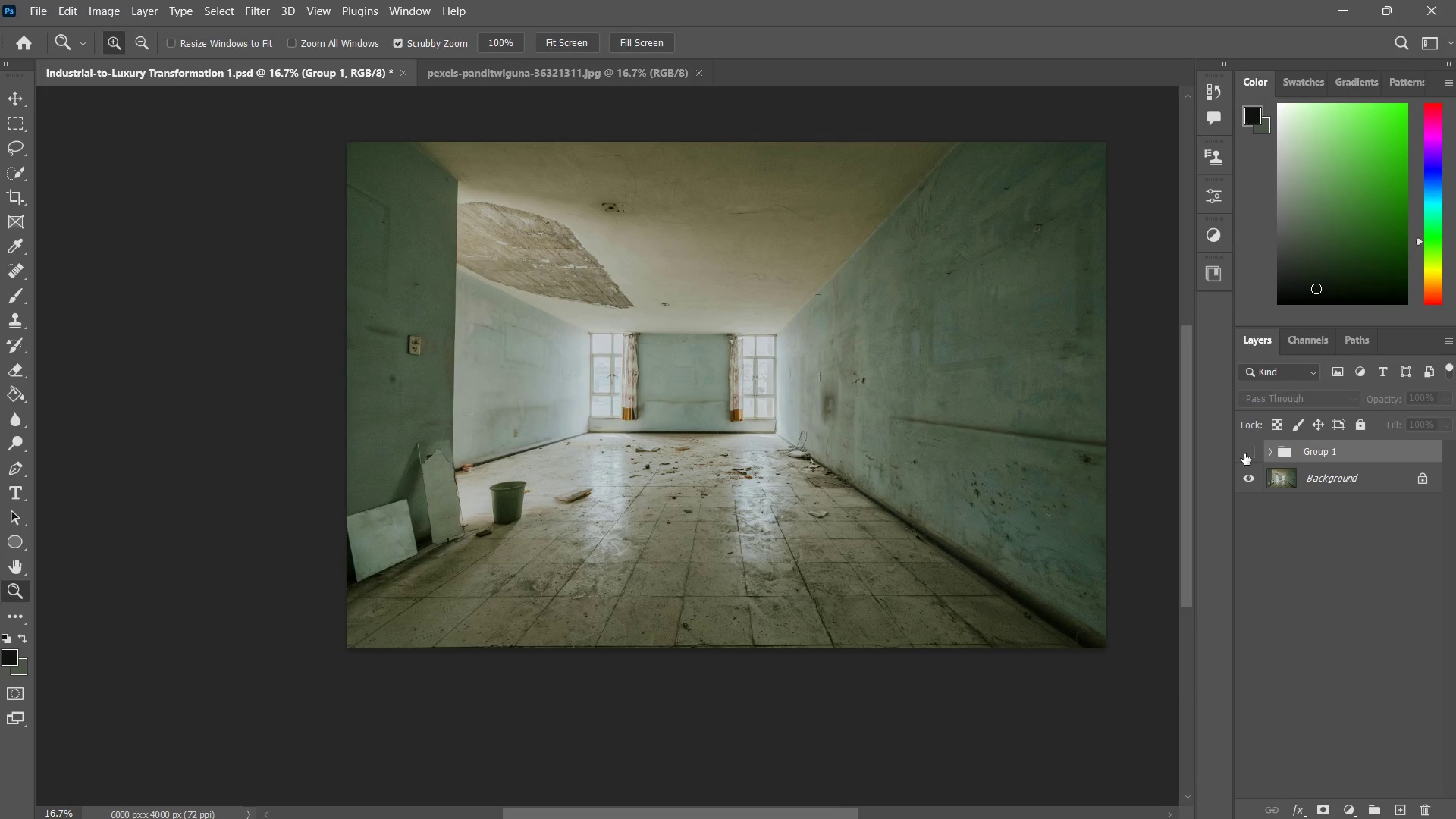 
left_click([1244, 453])
 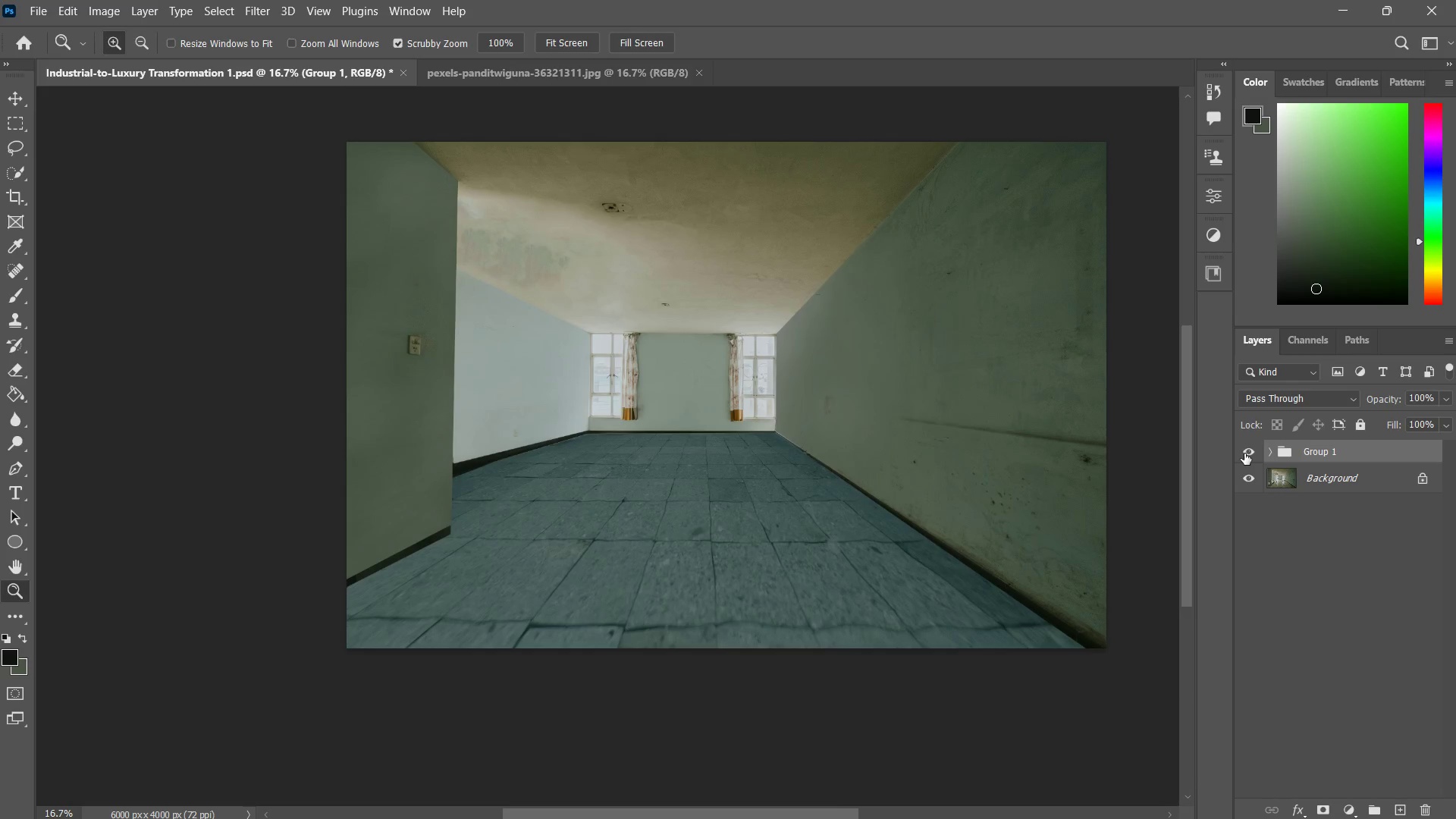 
left_click([1244, 453])
 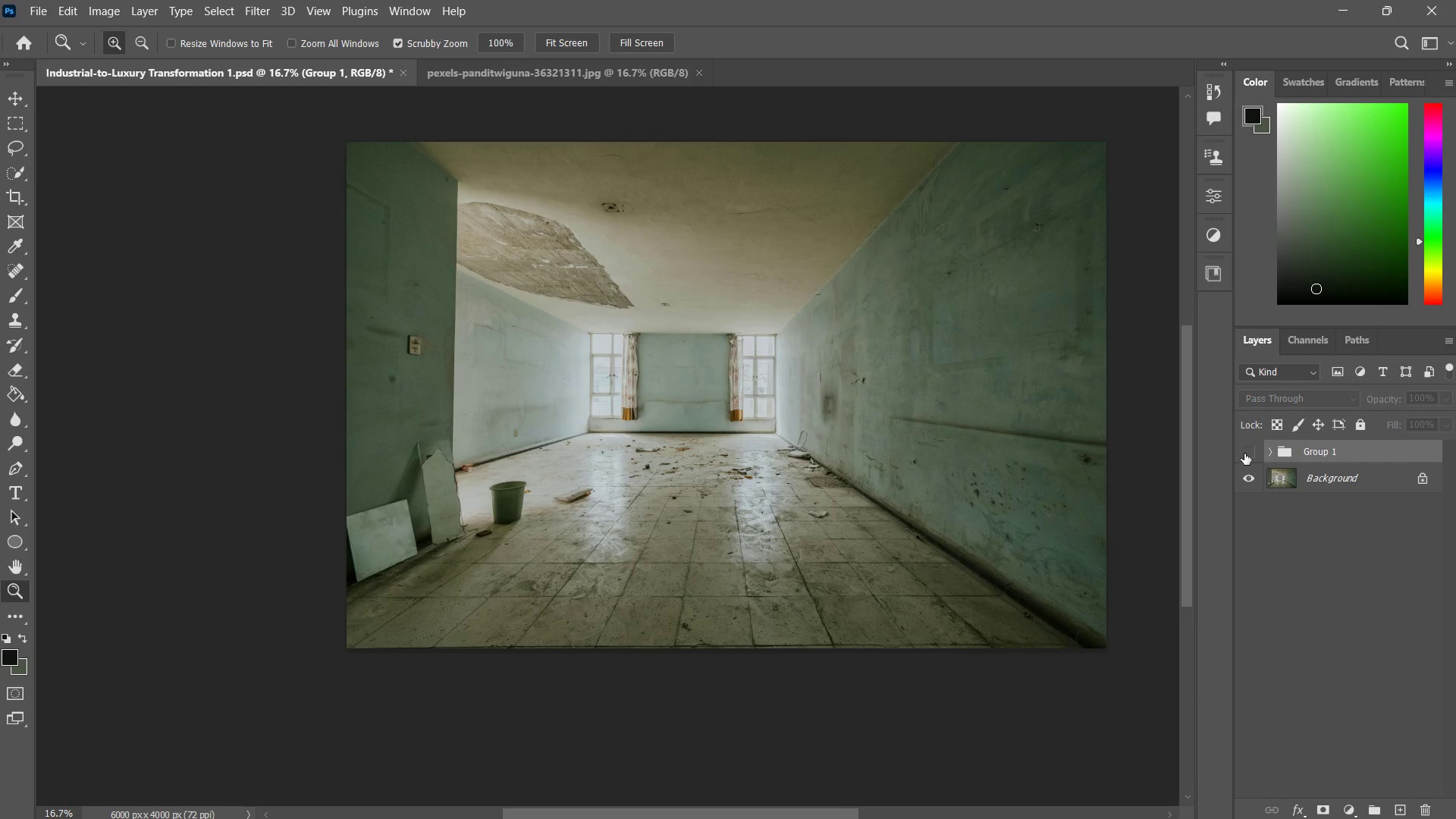 
left_click([1244, 453])
 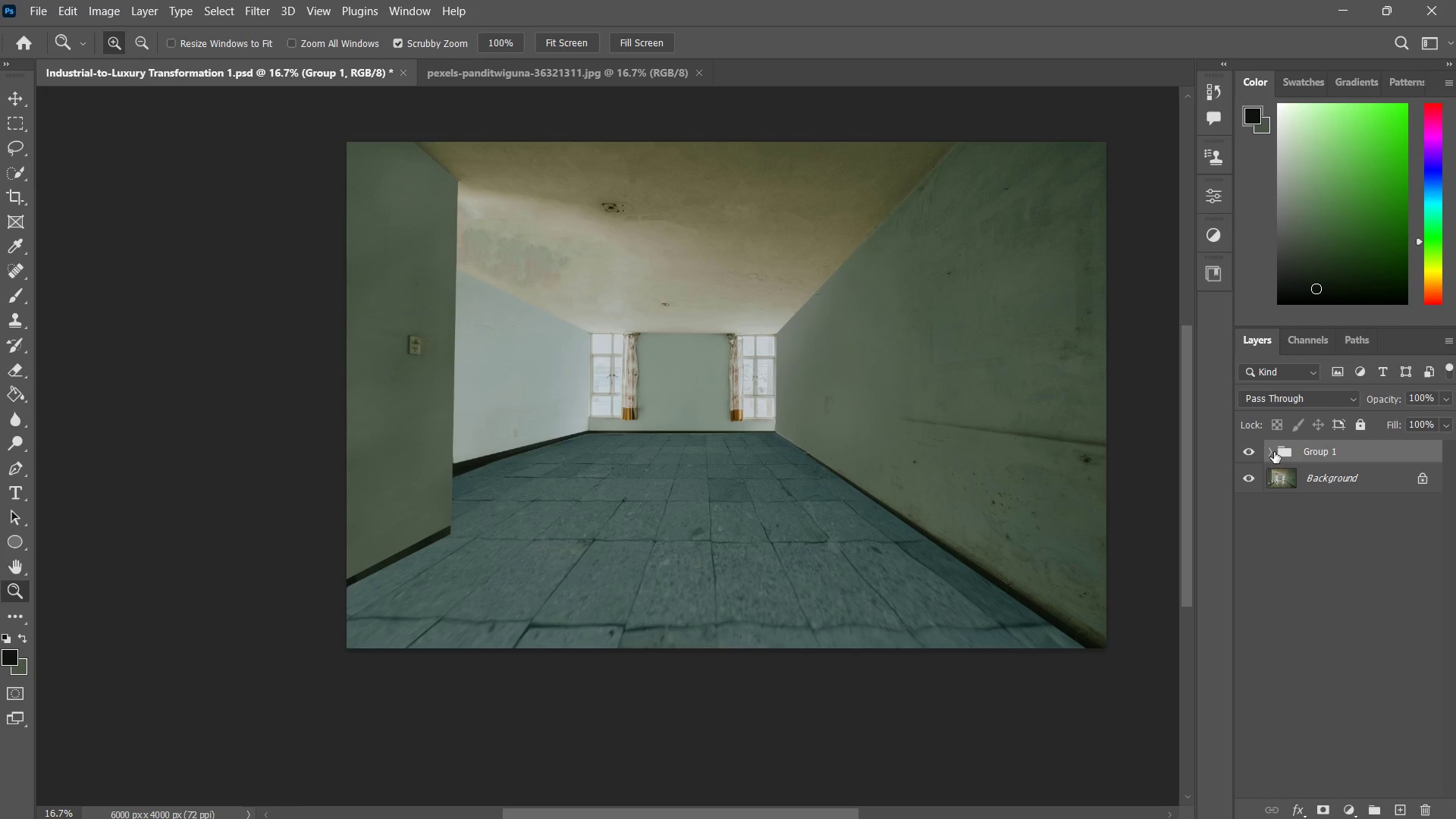 
left_click([1268, 452])
 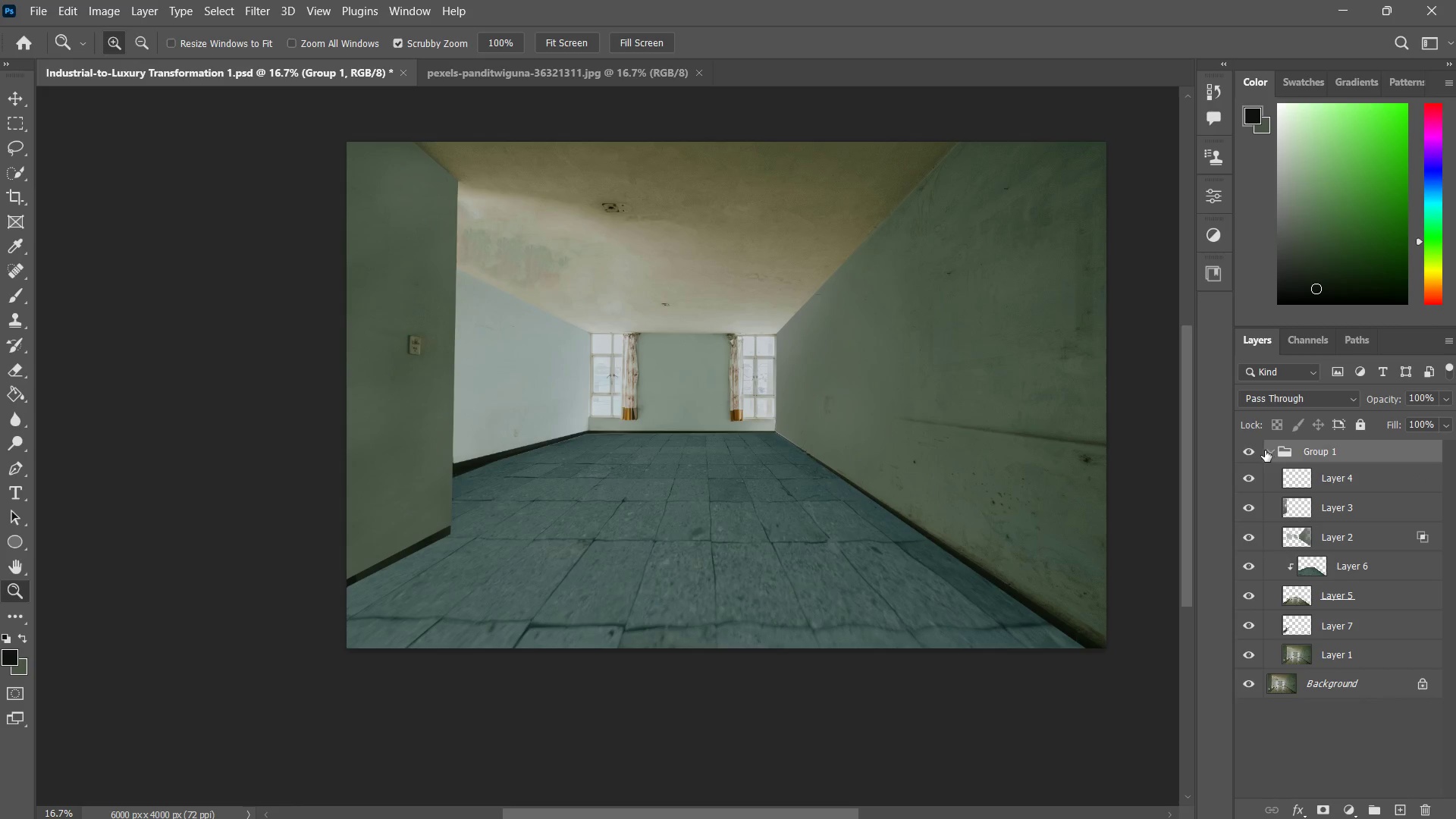 
key(Z)
 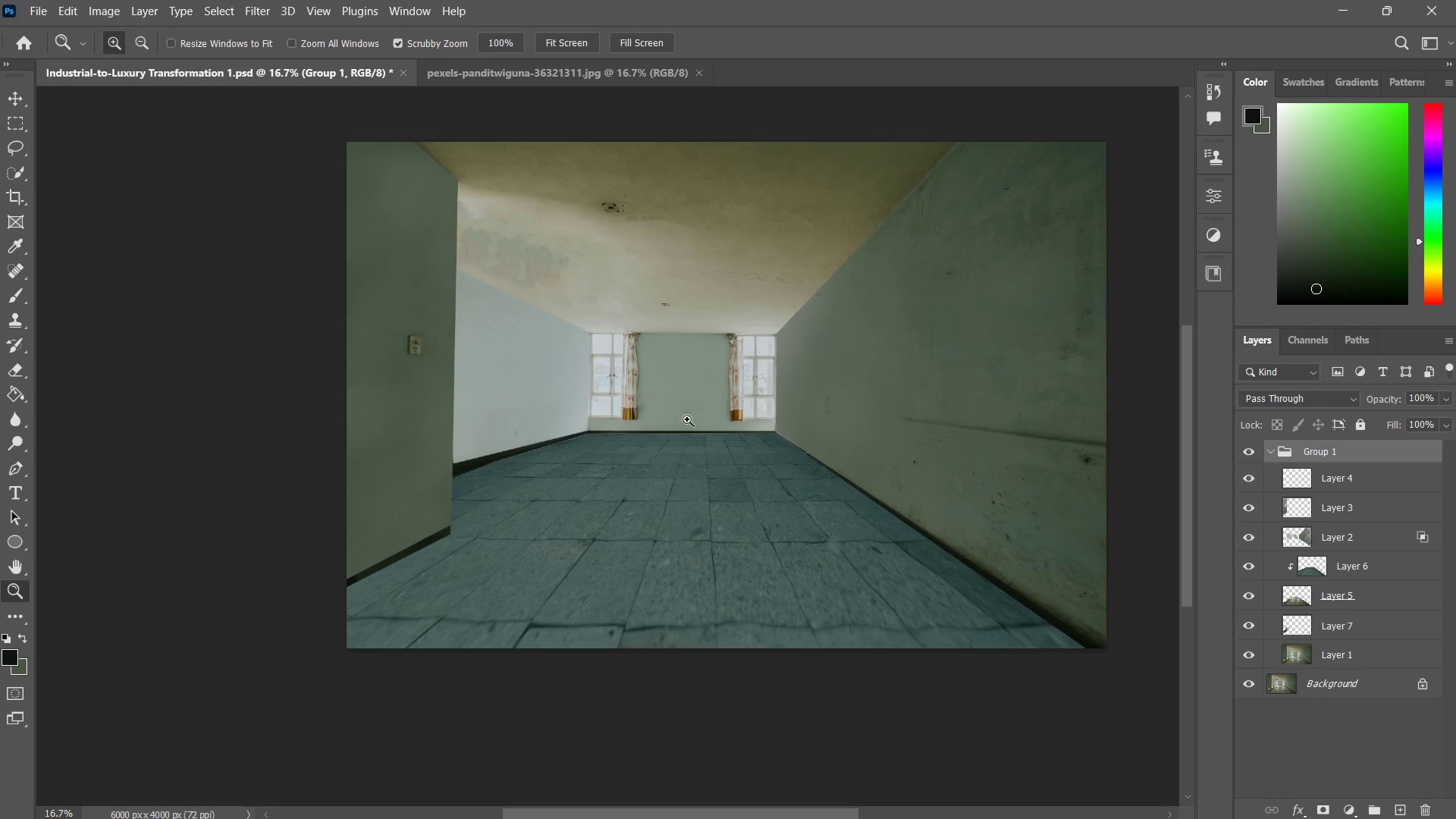 
left_click_drag(start_coordinate=[687, 419], to_coordinate=[714, 405])
 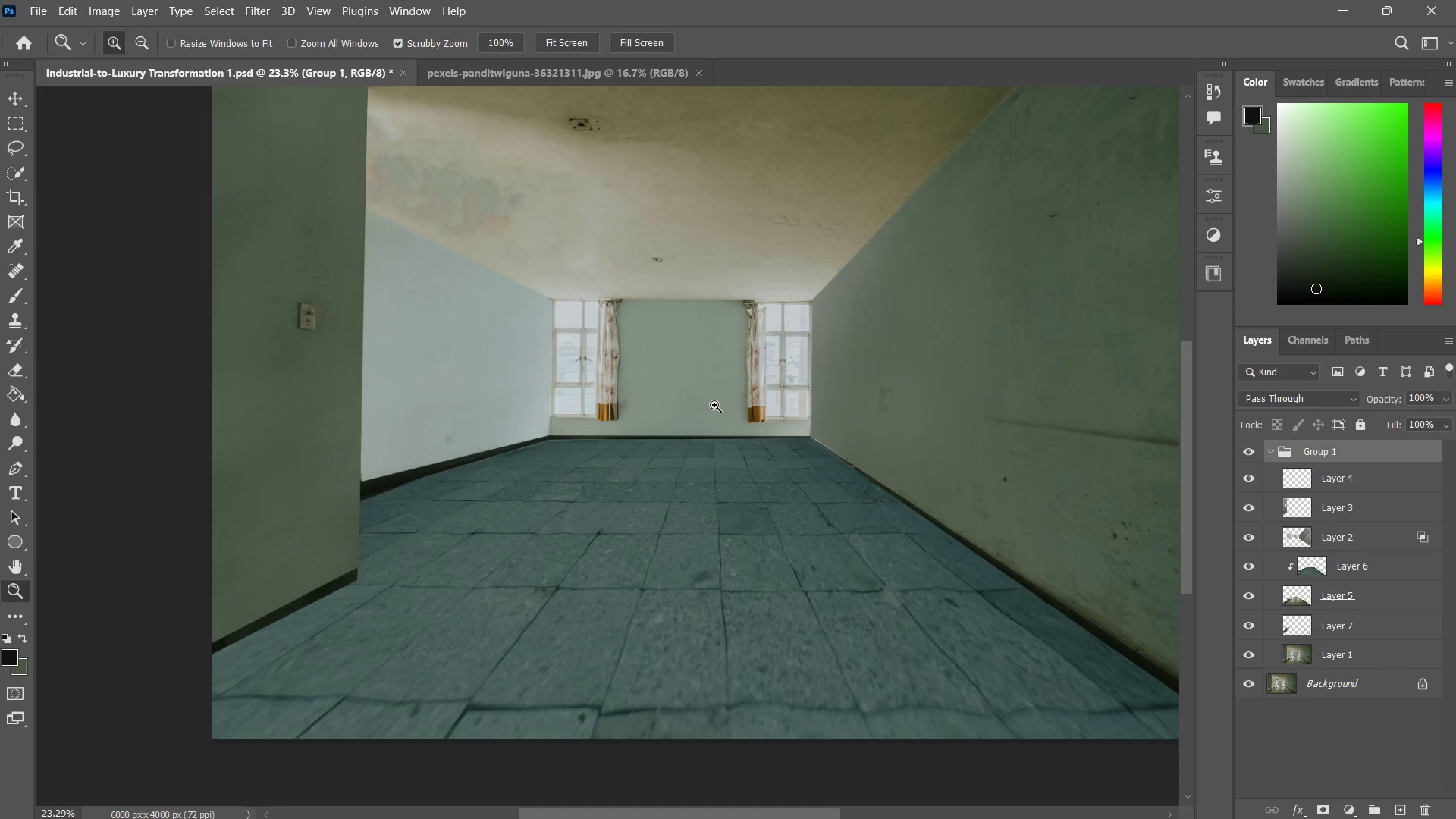 
left_click_drag(start_coordinate=[723, 403], to_coordinate=[697, 416])
 